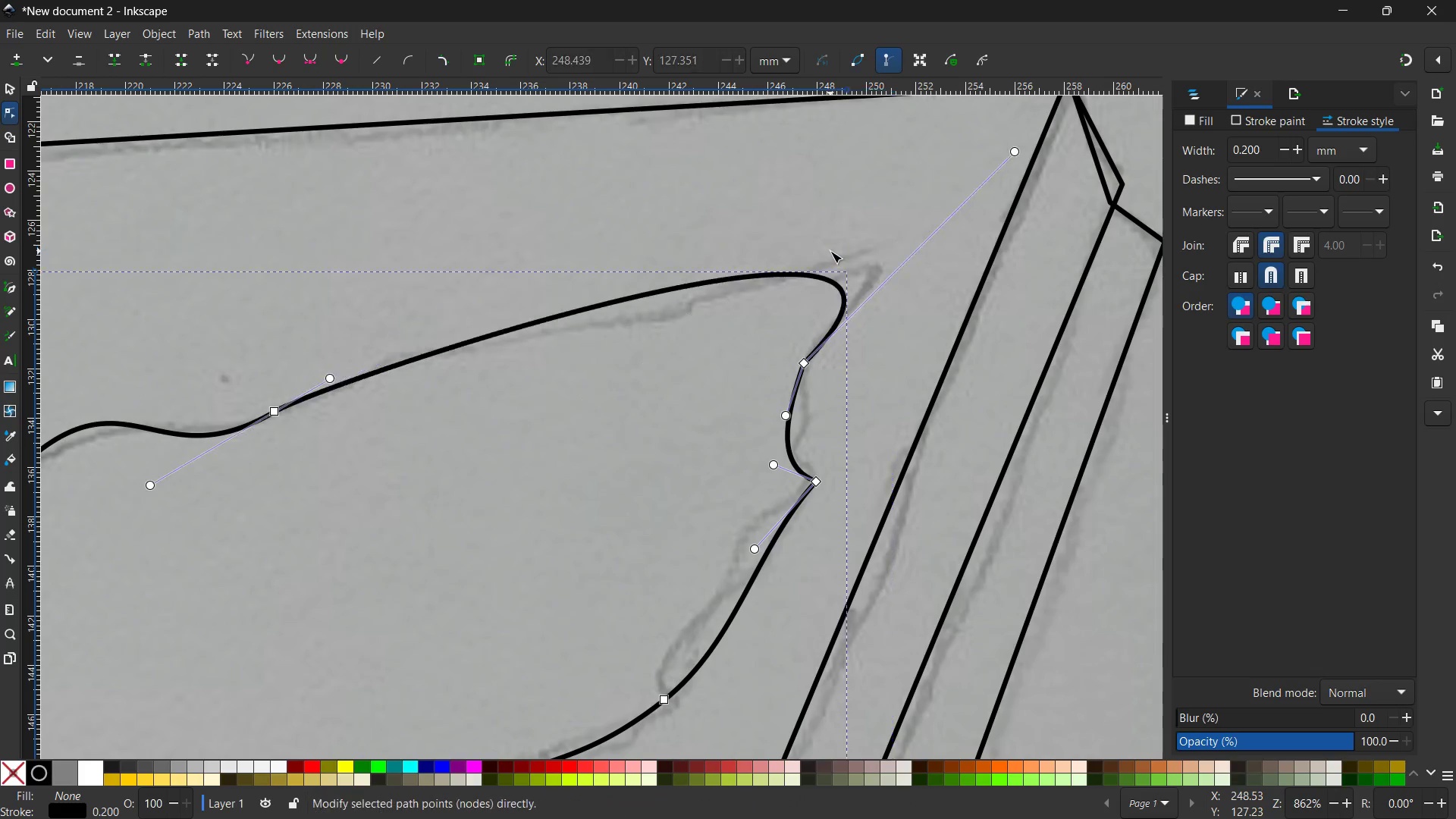 
key(Backspace)
 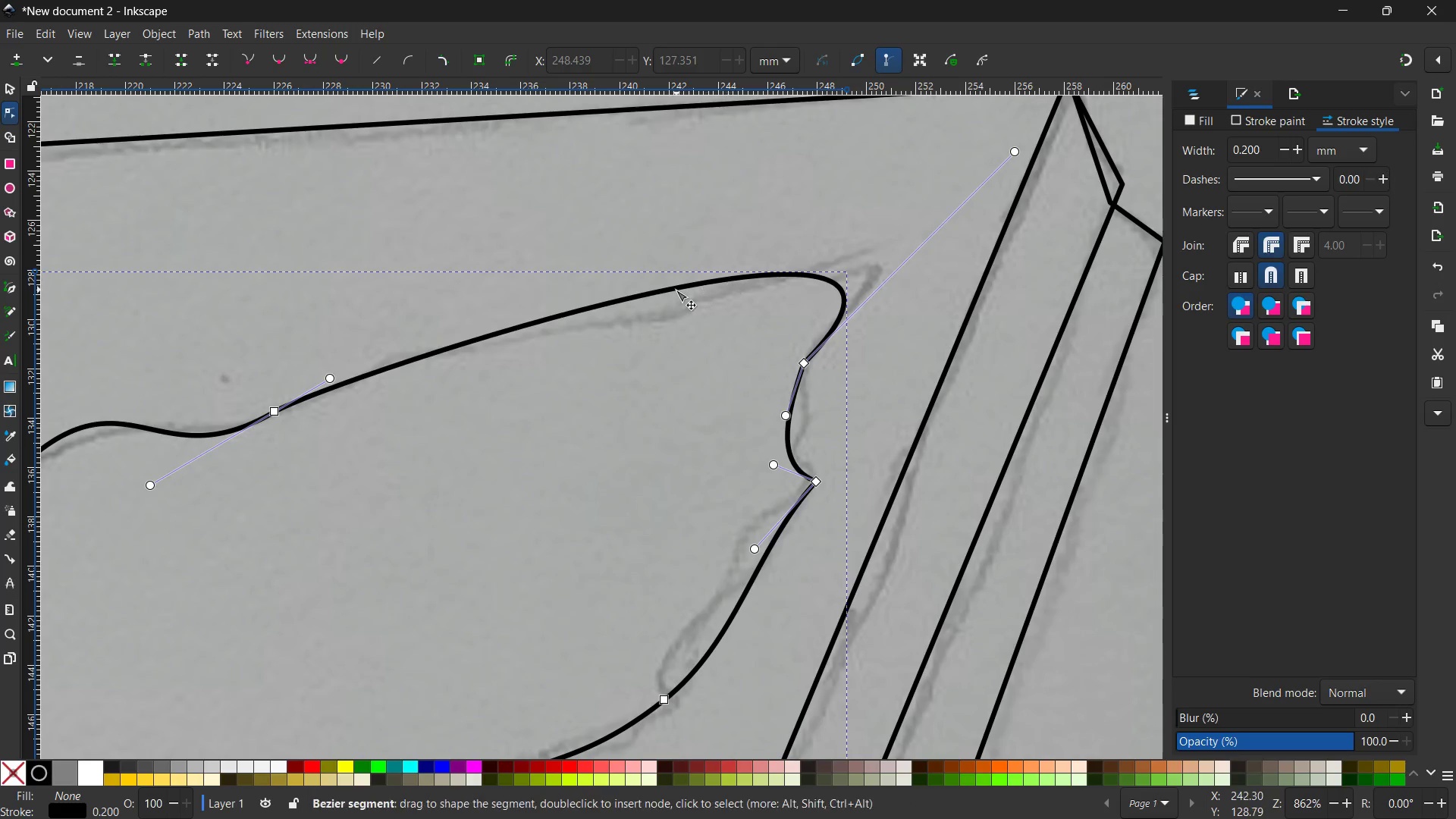 
left_click_drag(start_coordinate=[675, 290], to_coordinate=[691, 297])
 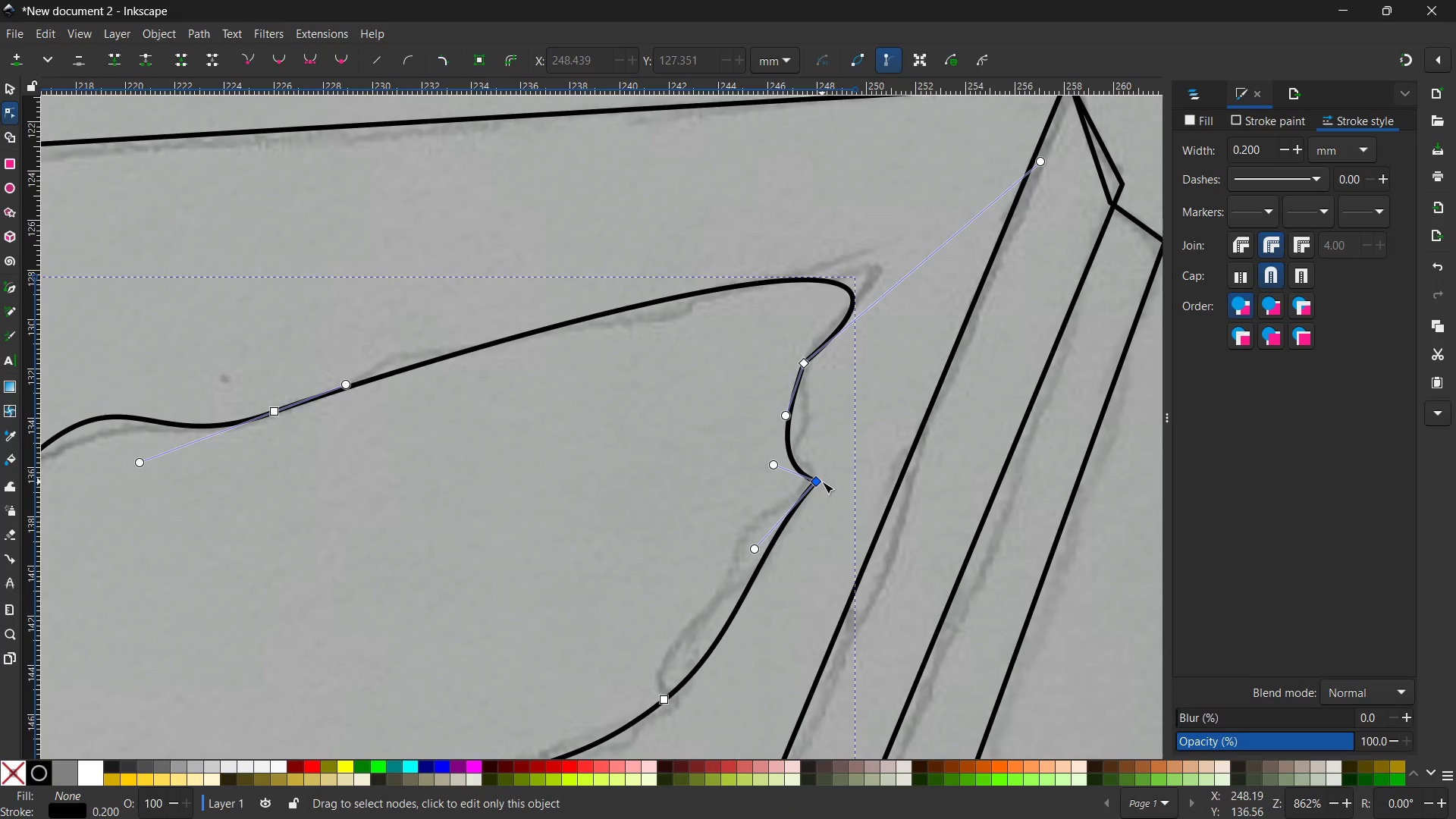 
left_click([821, 482])
 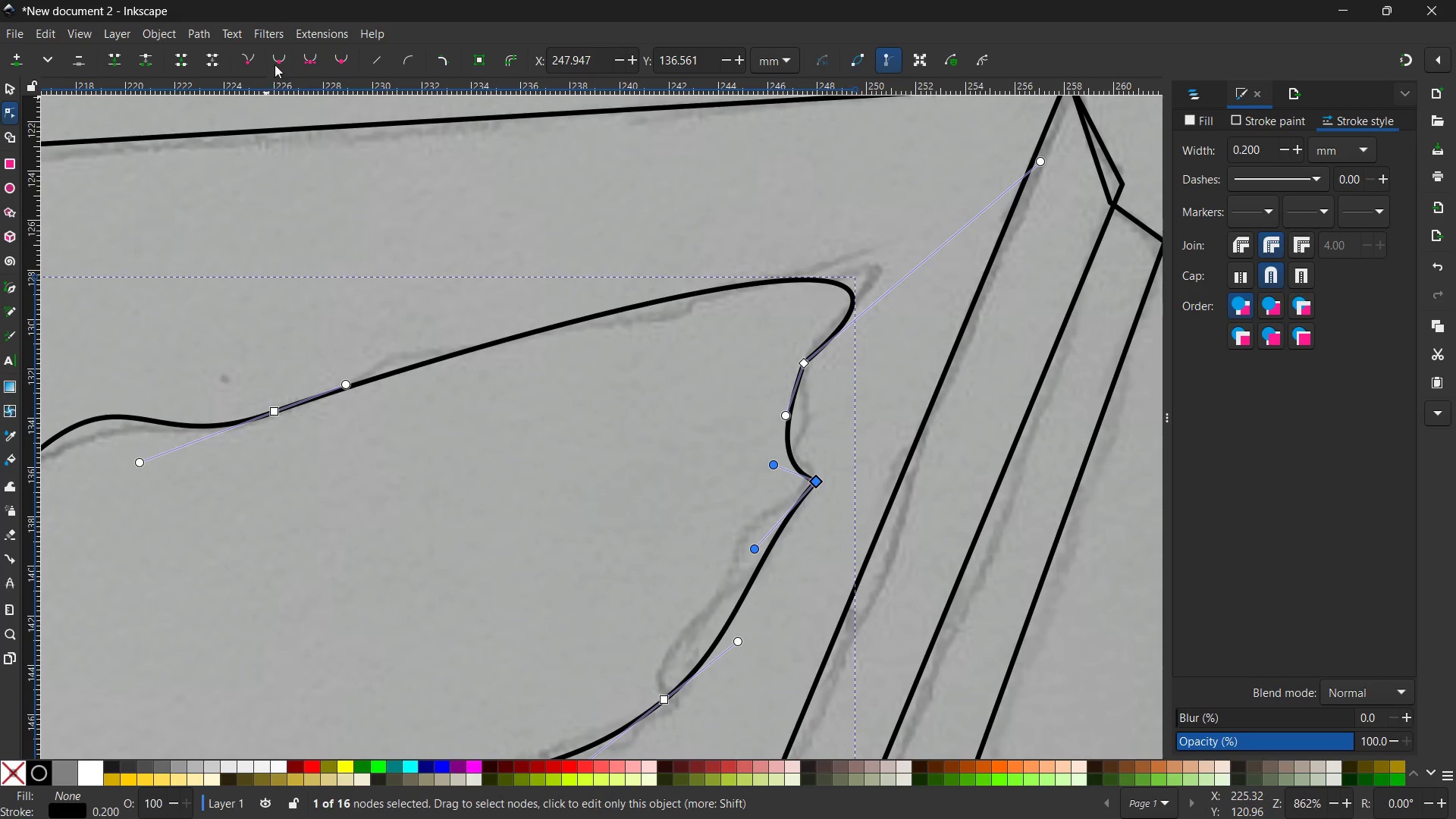 
left_click([281, 61])
 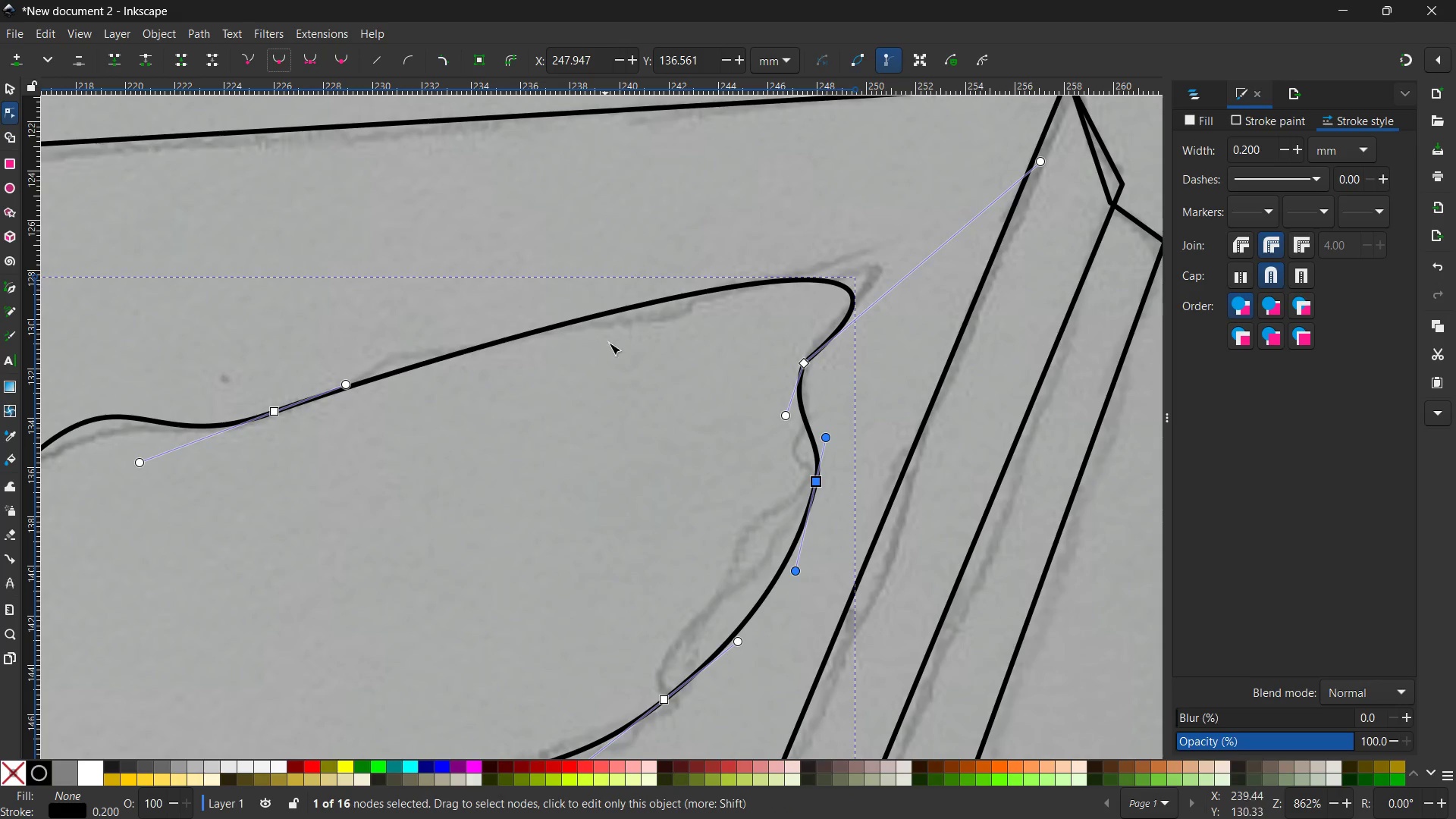 
left_click([621, 397])
 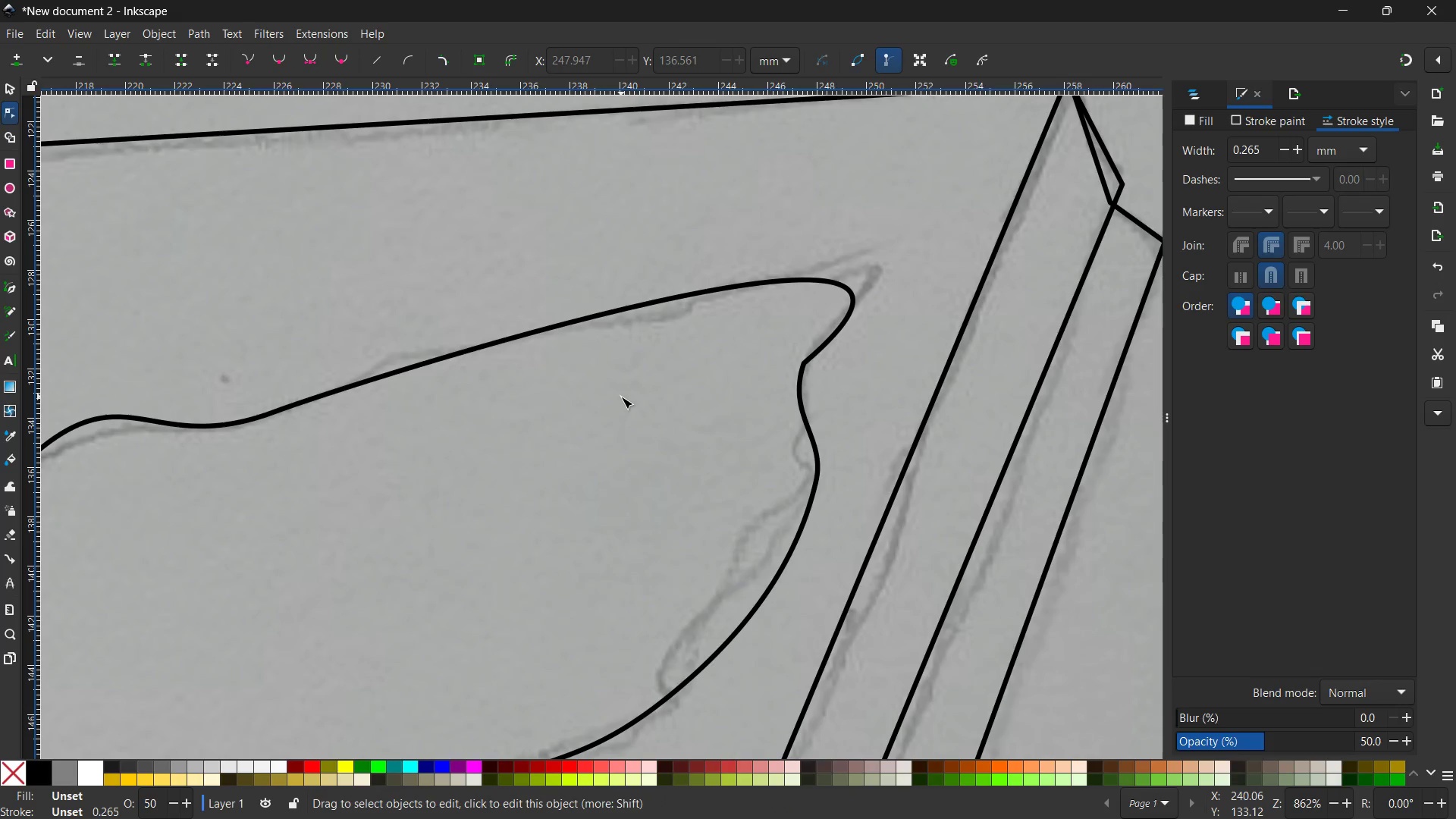 
key(Control+ControlLeft)
 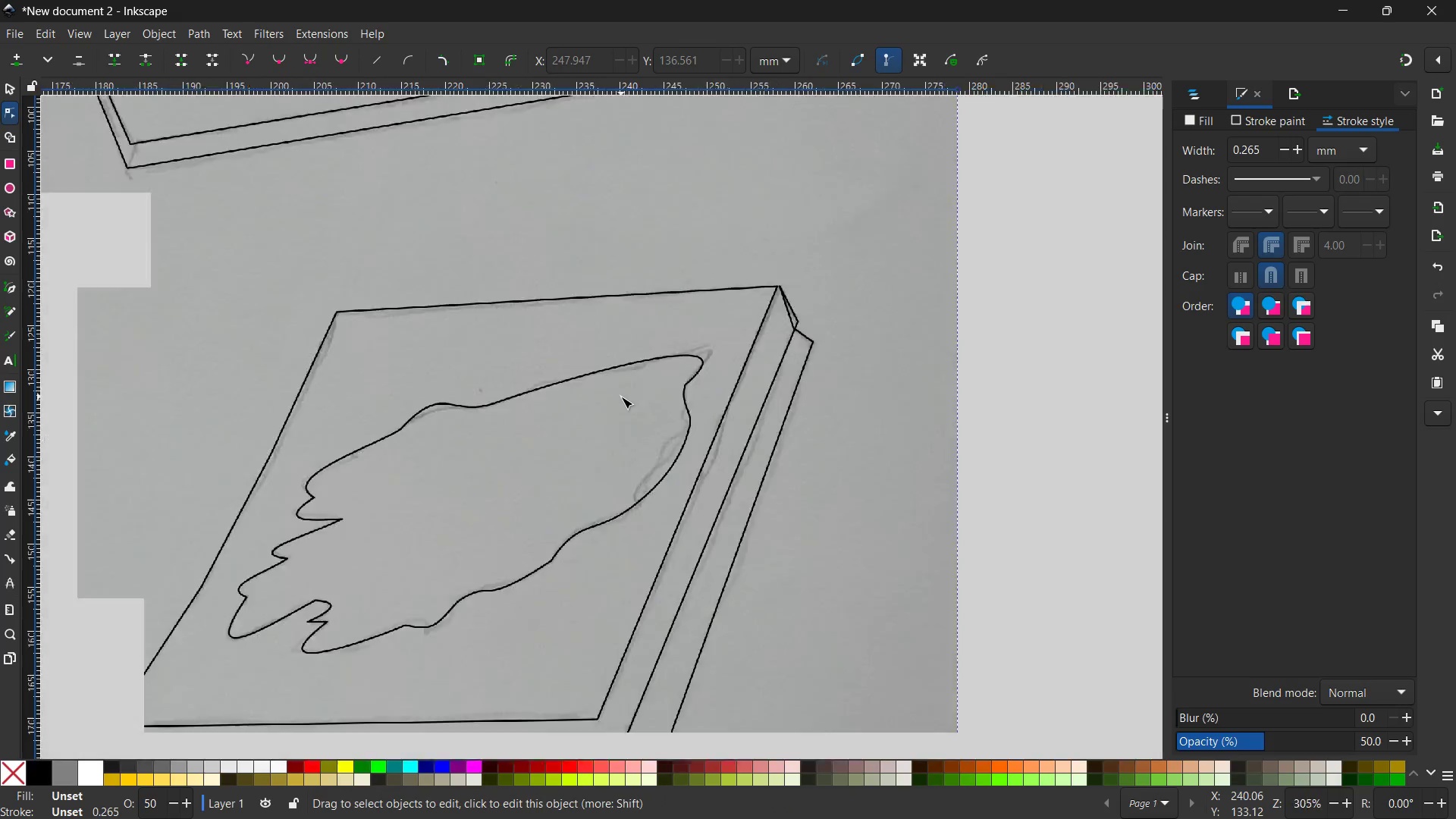 
scroll: coordinate [621, 397], scroll_direction: down, amount: 3.0
 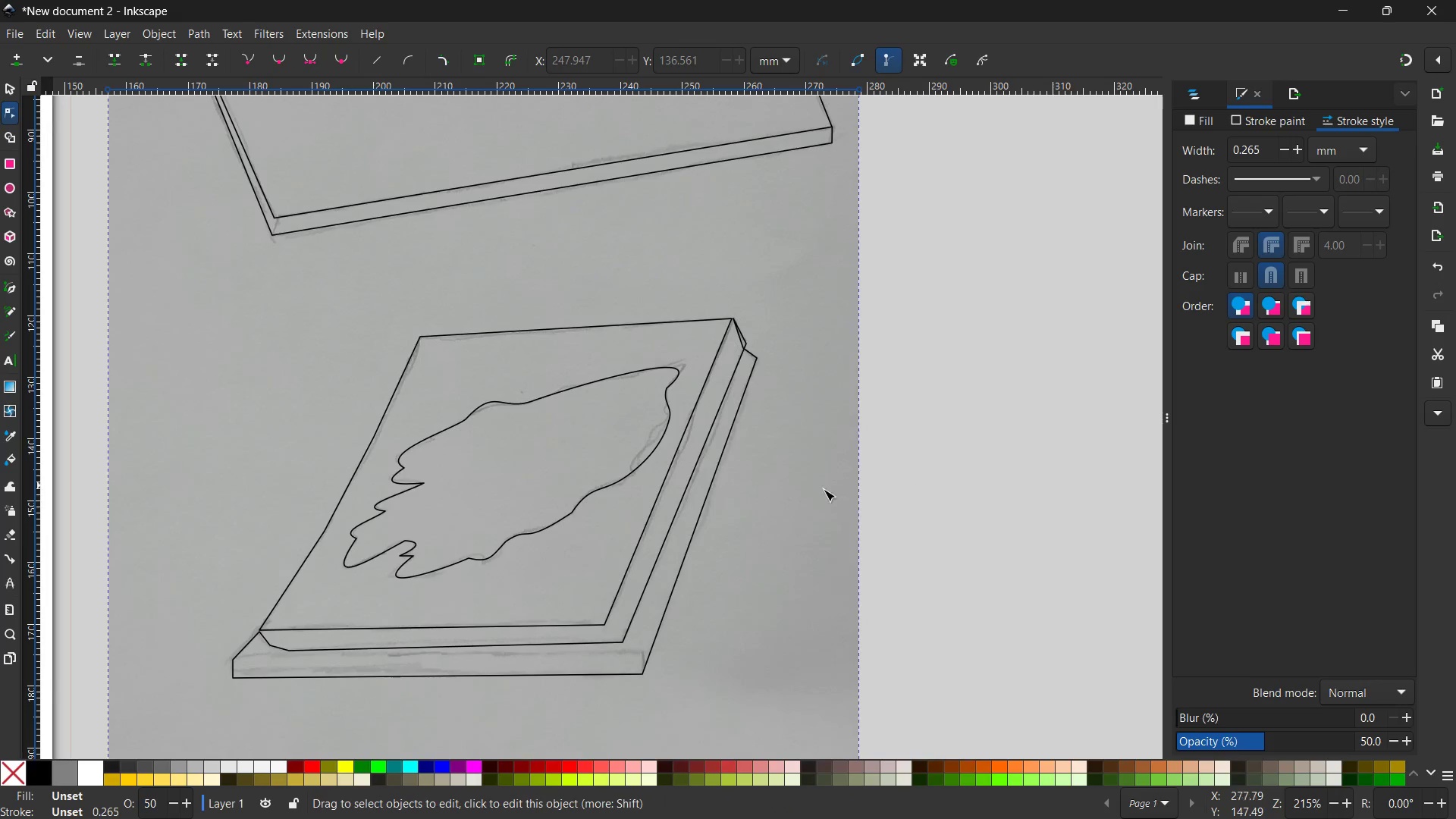 
left_click([792, 507])
 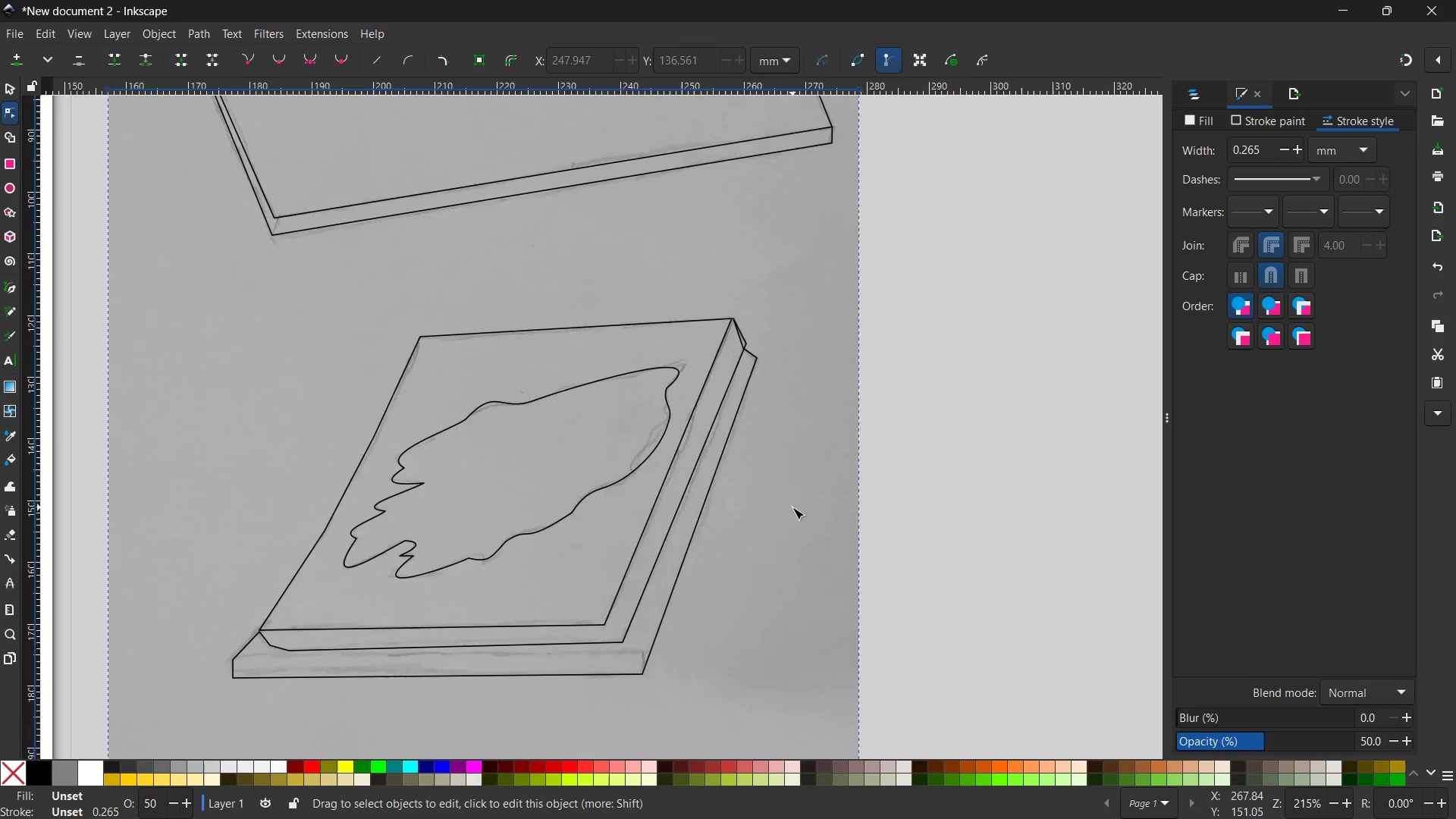 
hold_key(key=ControlLeft, duration=0.36)
scroll: coordinate [792, 507], scroll_direction: down, amount: 4.0
 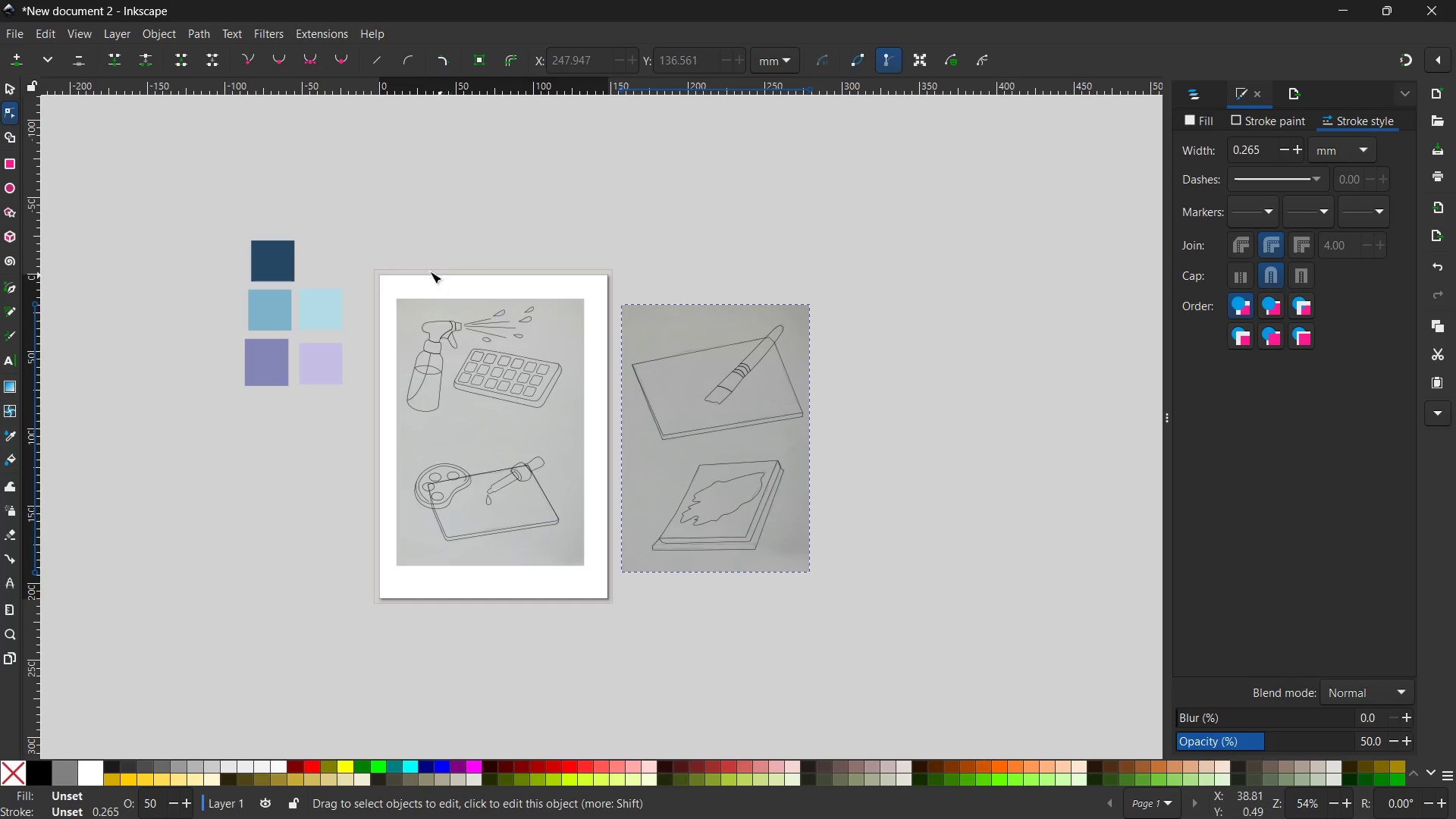 
left_click_drag(start_coordinate=[375, 246], to_coordinate=[877, 604])
 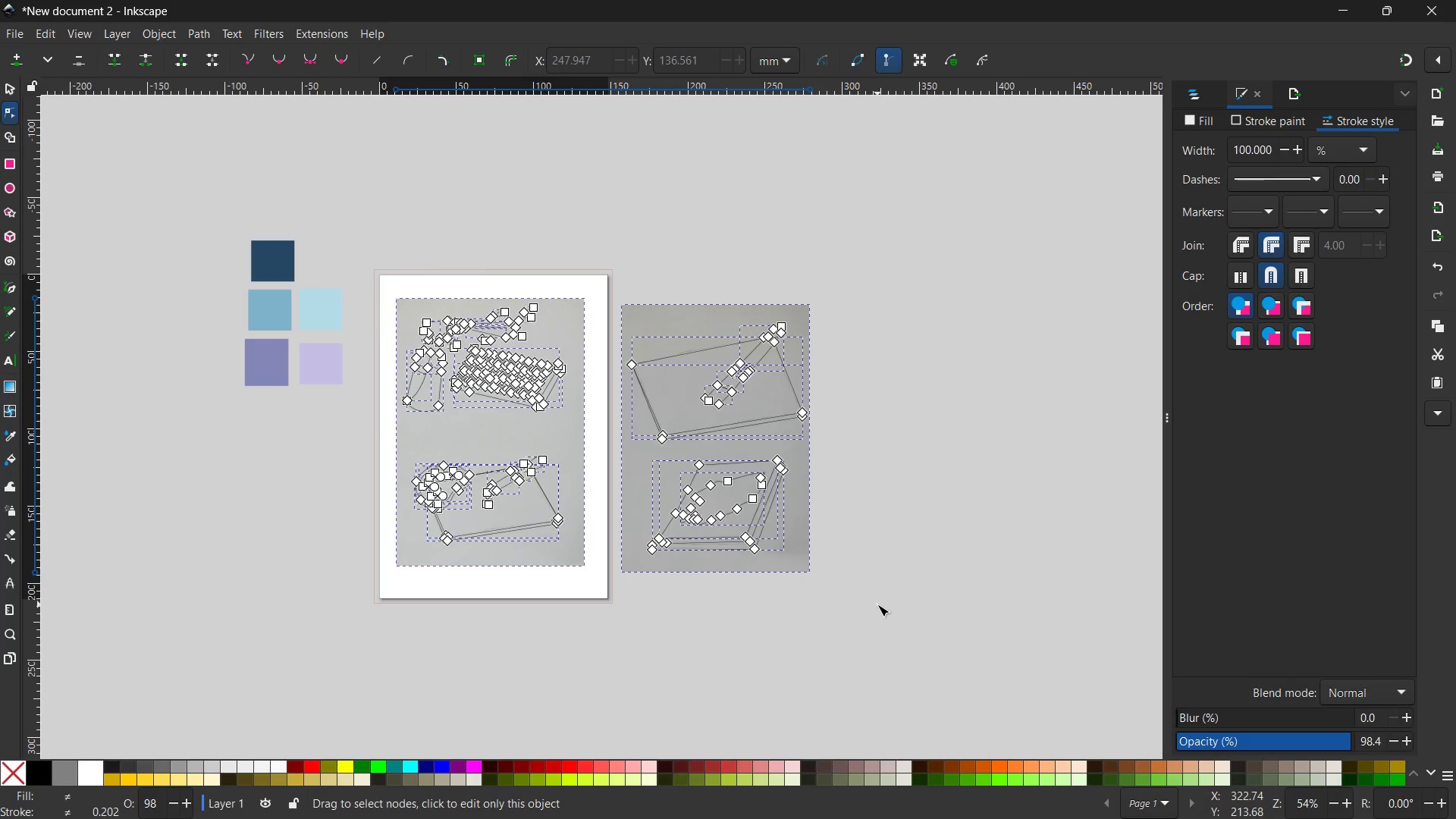 
key(Control+ControlLeft)
 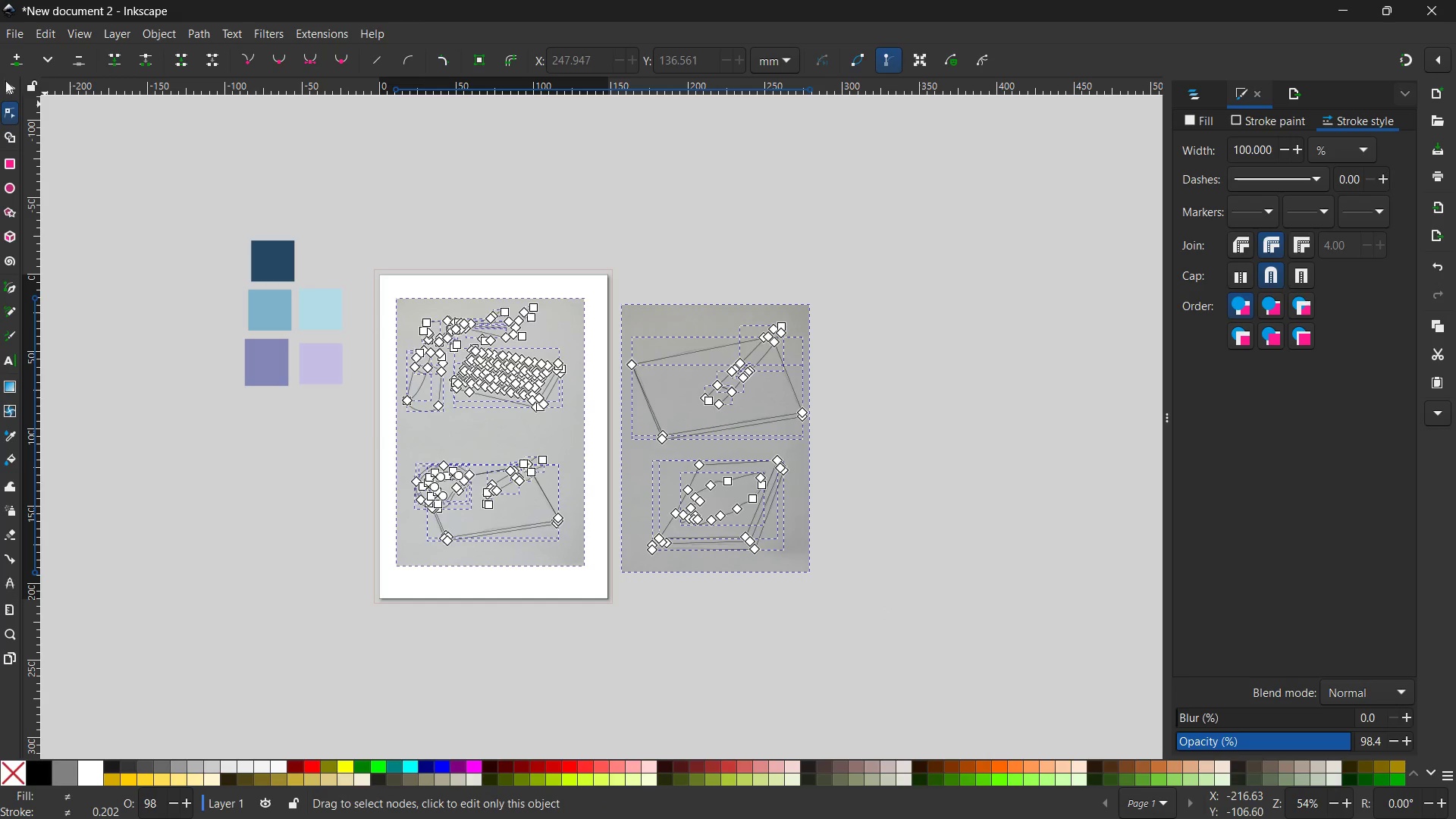 
left_click([8, 89])
 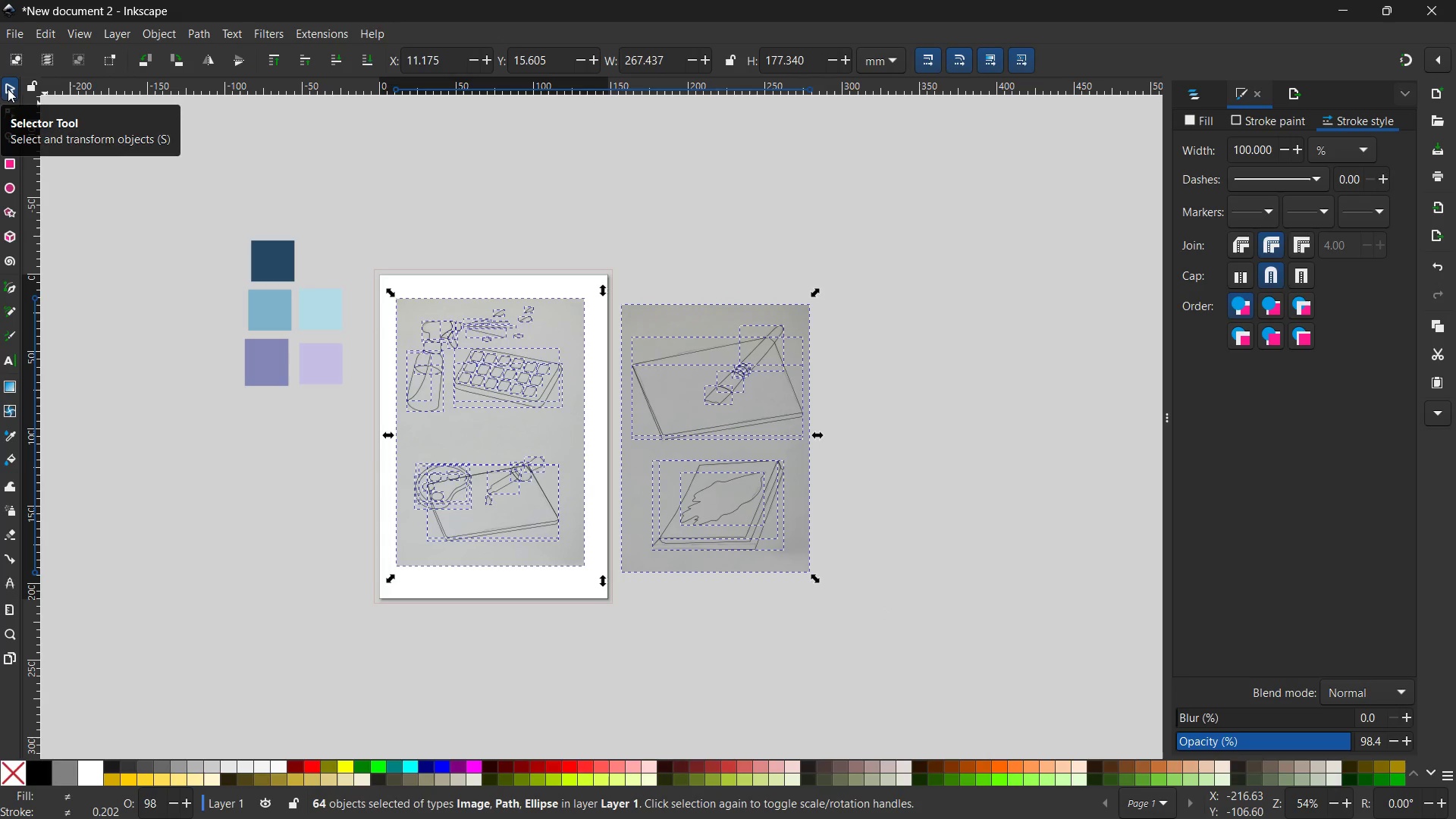 
wait(5.99)
 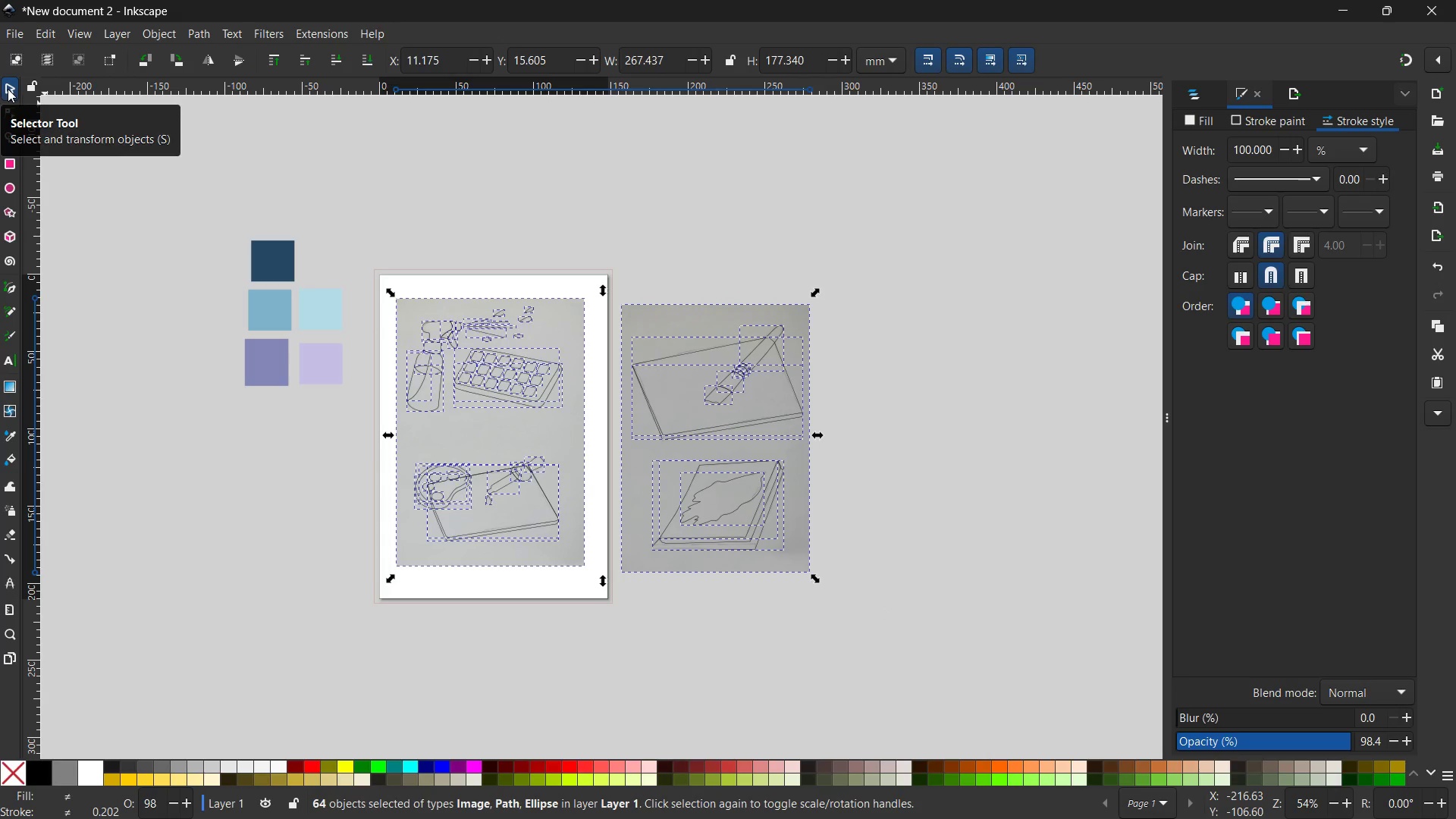 
key(Control+C)
 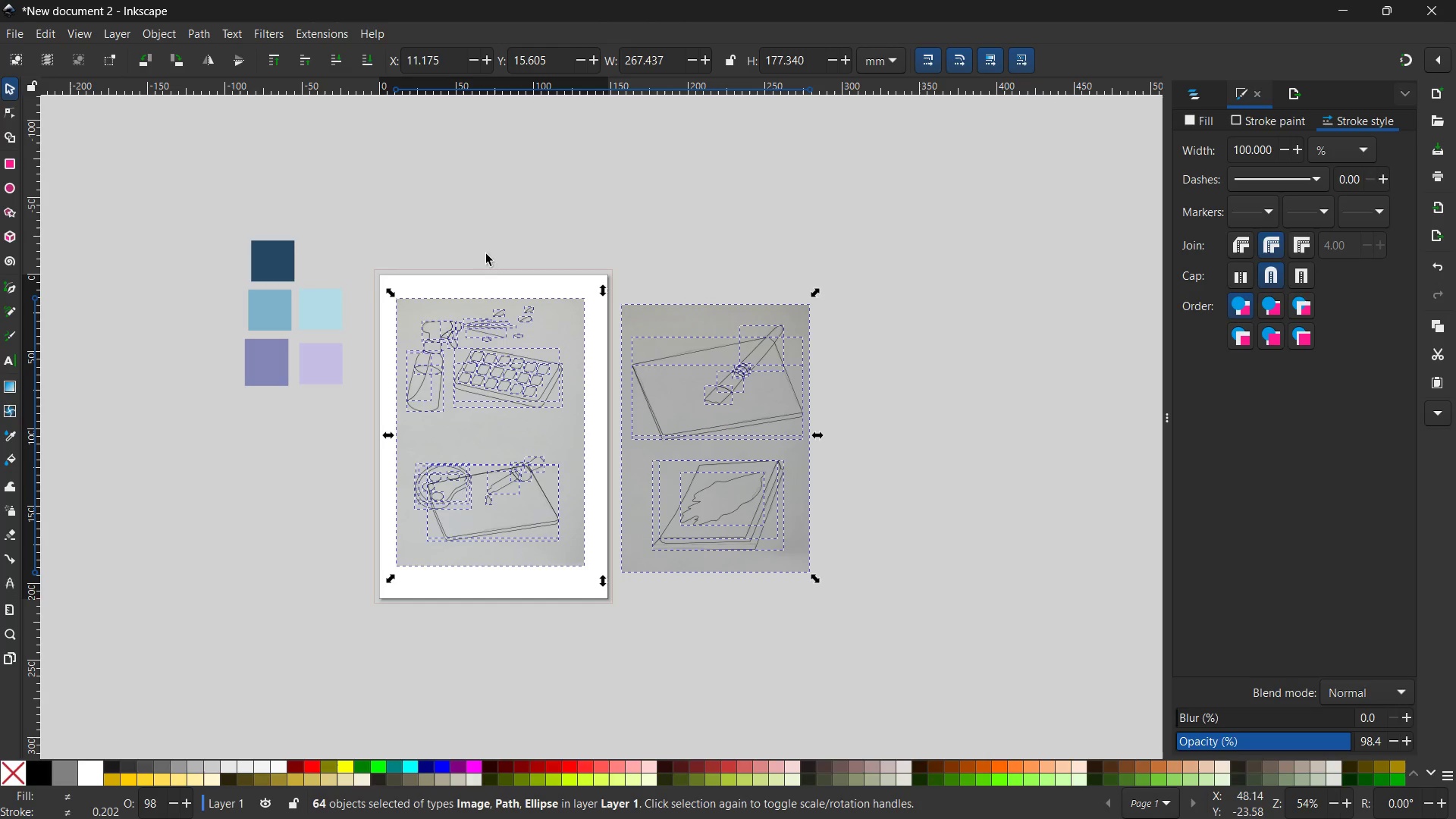 
scroll: coordinate [549, 303], scroll_direction: up, amount: 3.0
 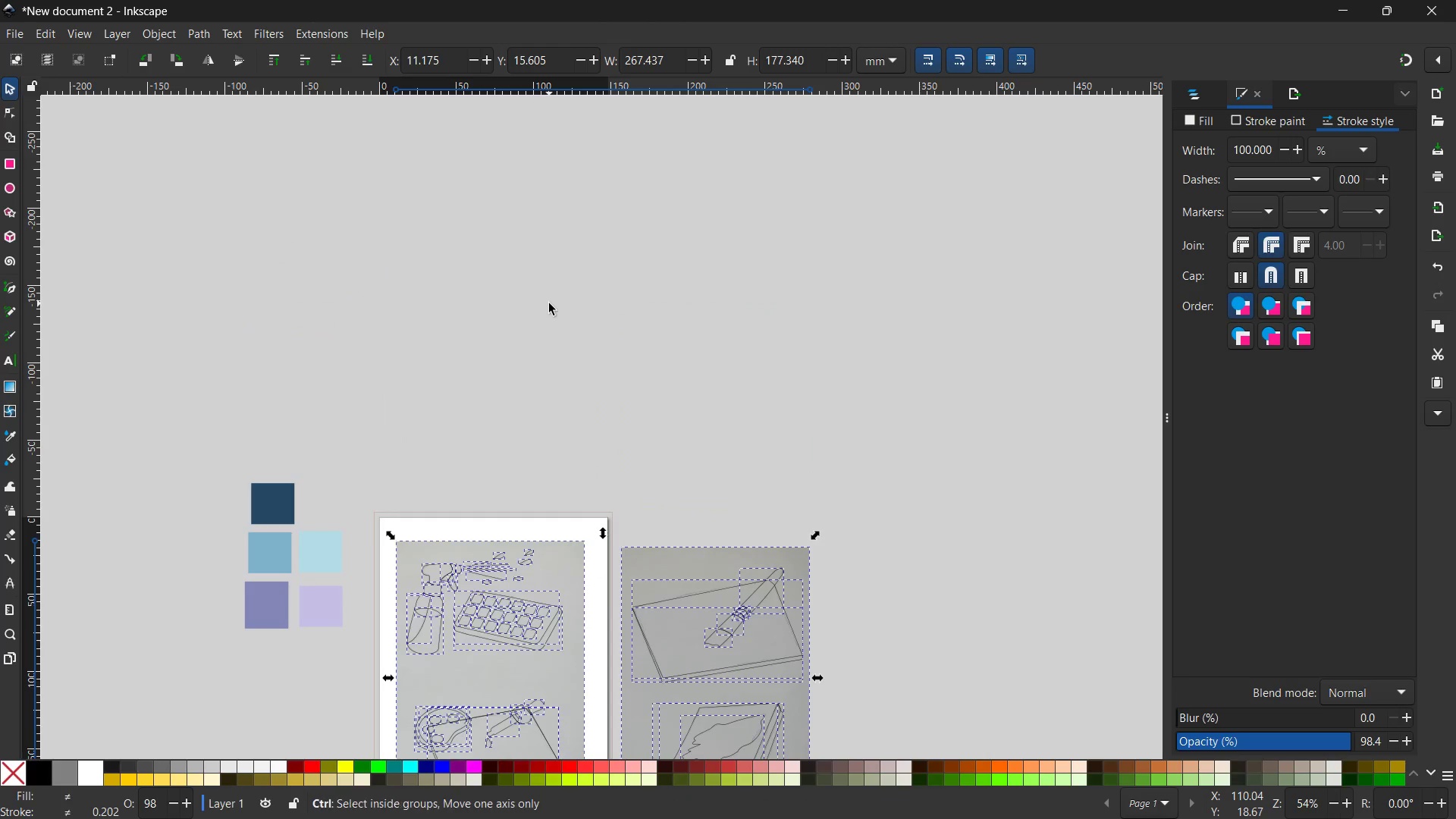 
key(Control+V)
 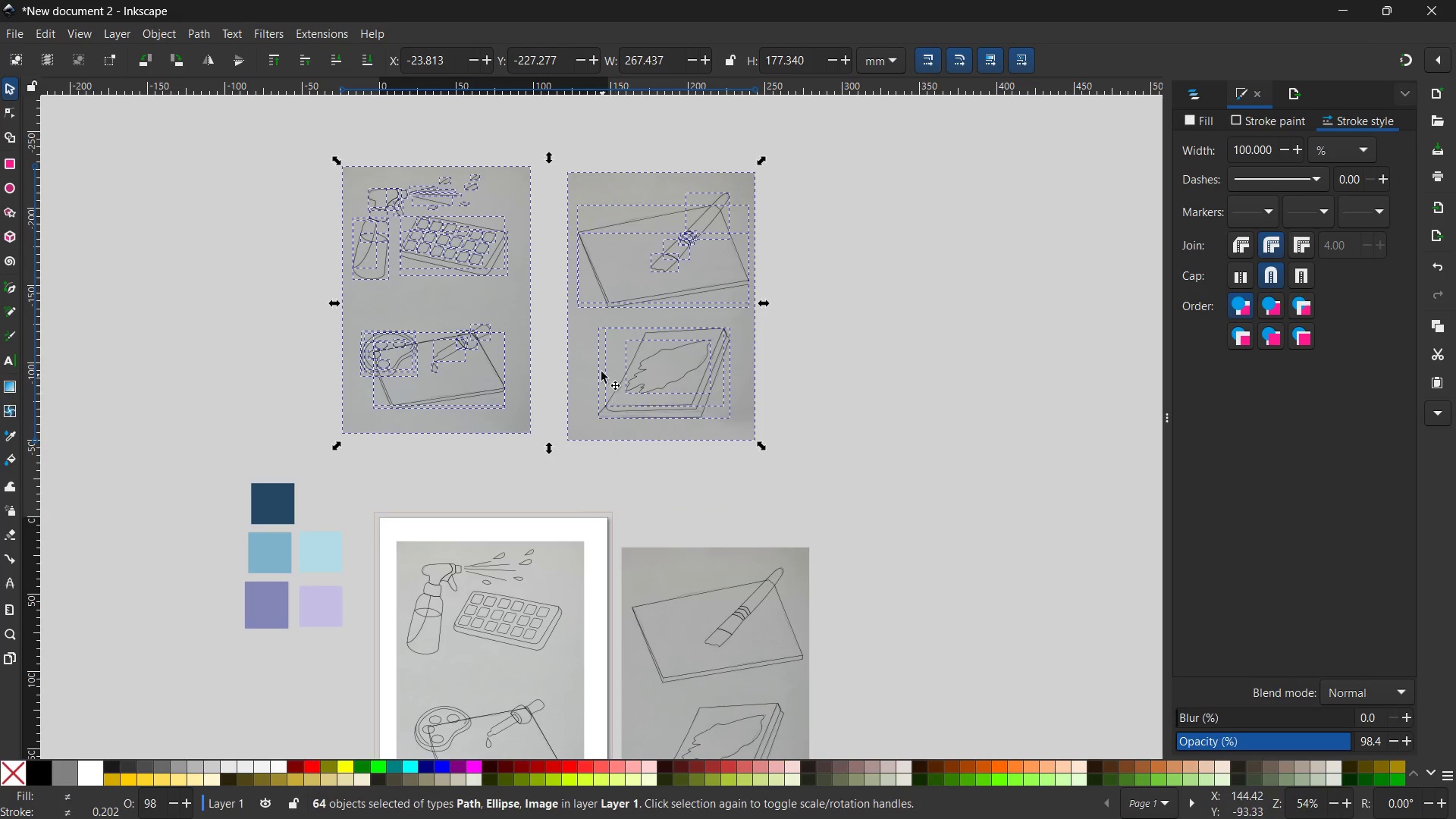 
left_click_drag(start_coordinate=[587, 362], to_coordinate=[632, 399])
 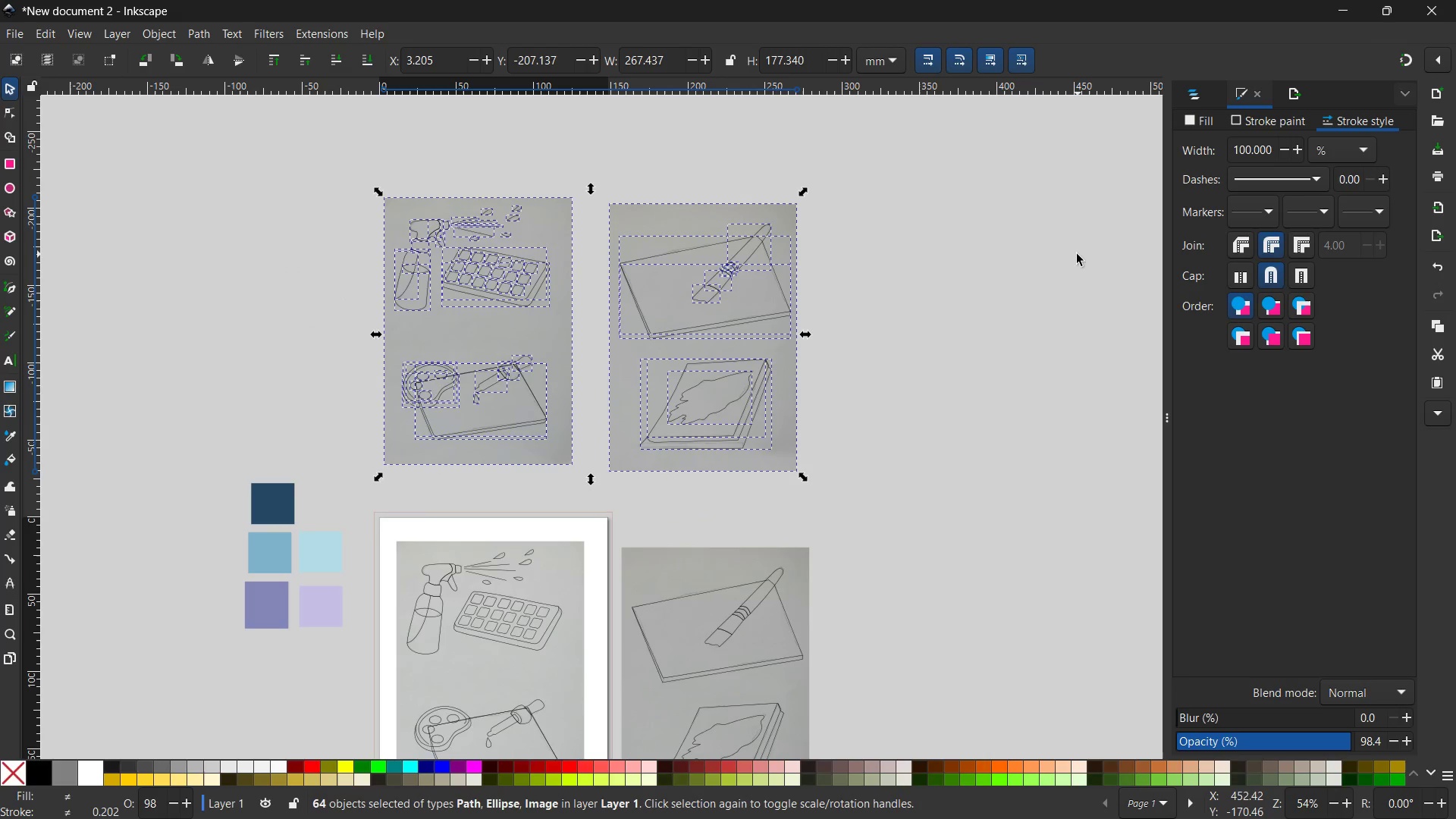 
left_click([1077, 254])
 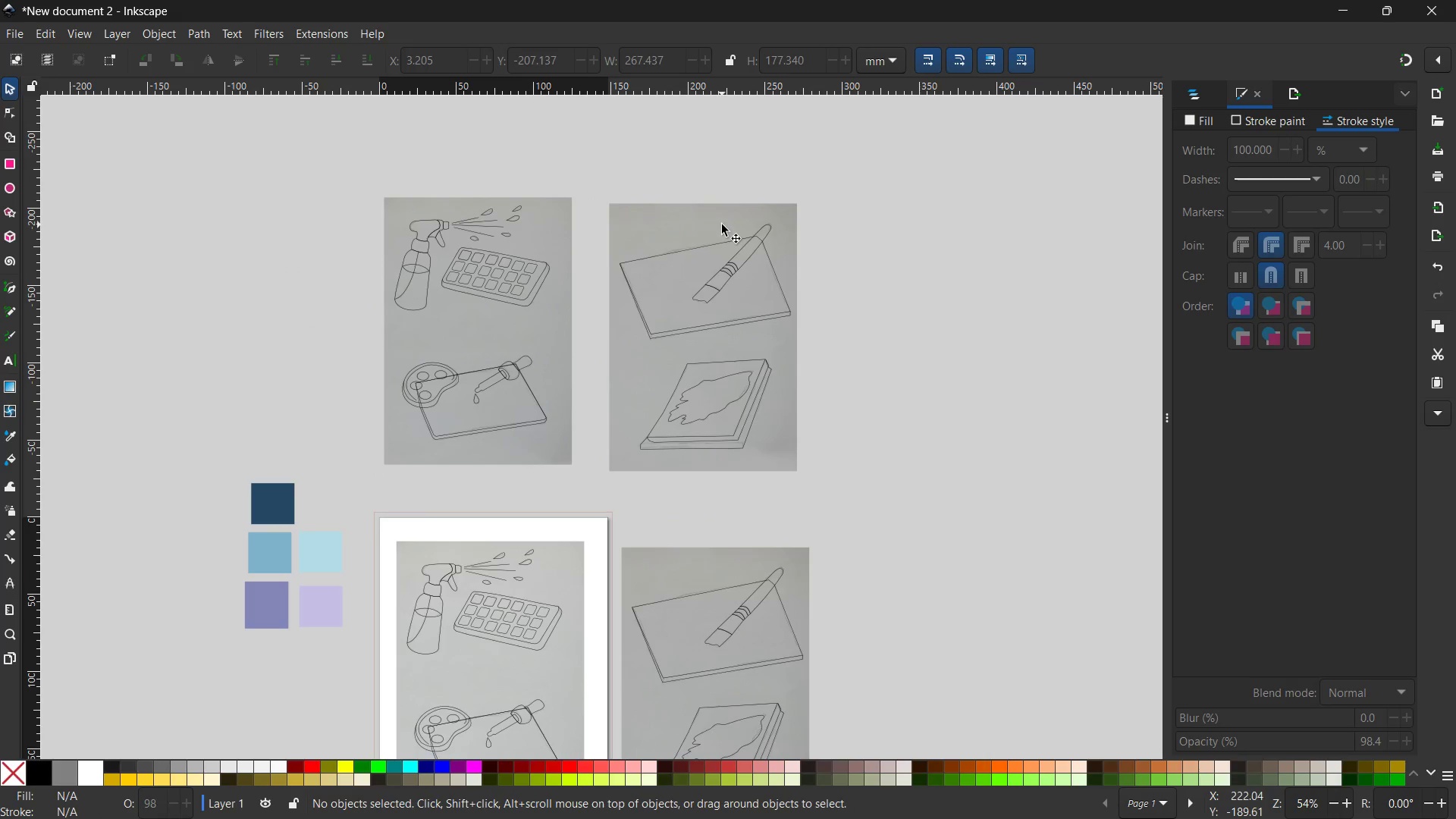 
double_click([722, 224])
 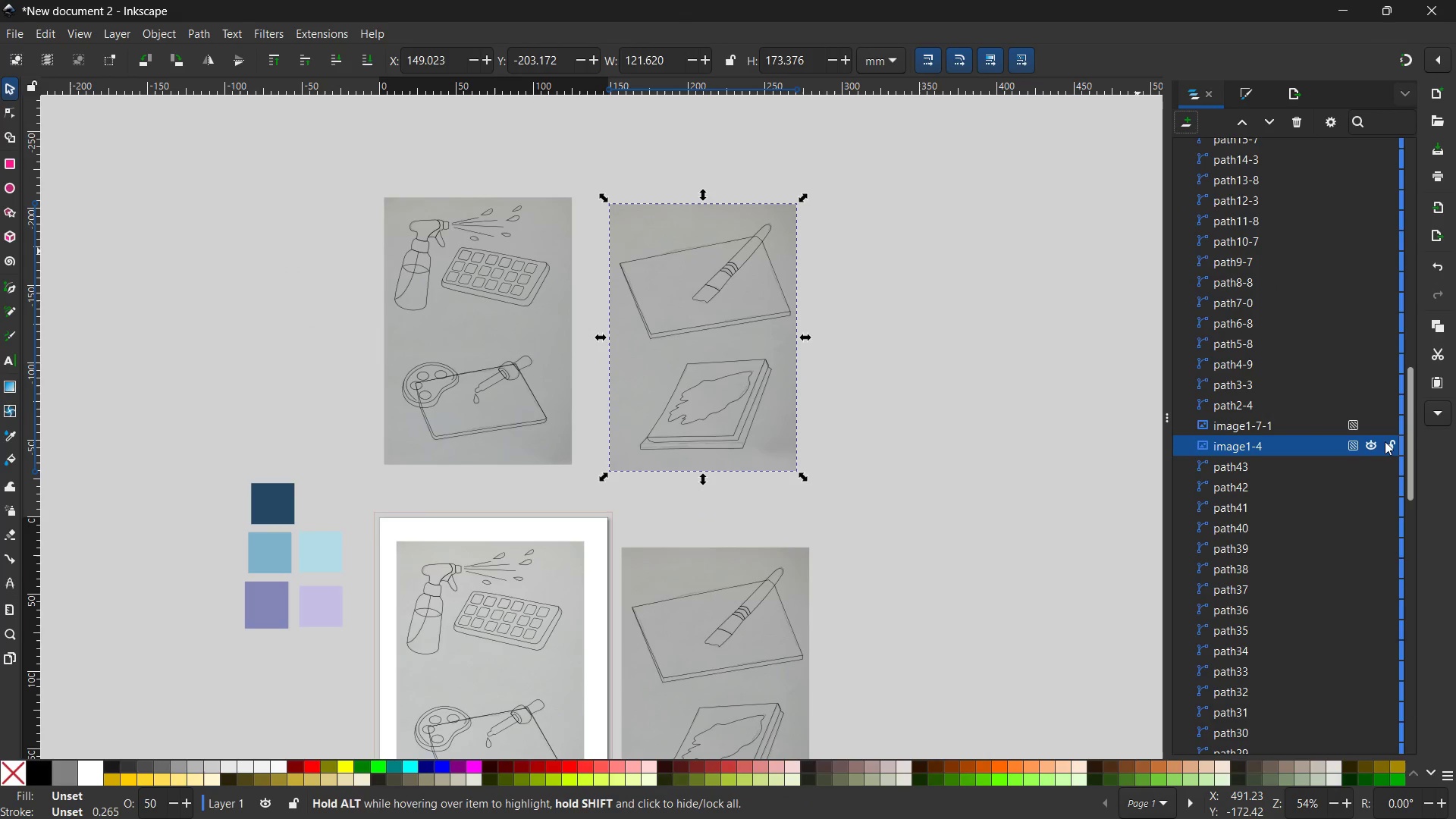 
left_click([1394, 446])
 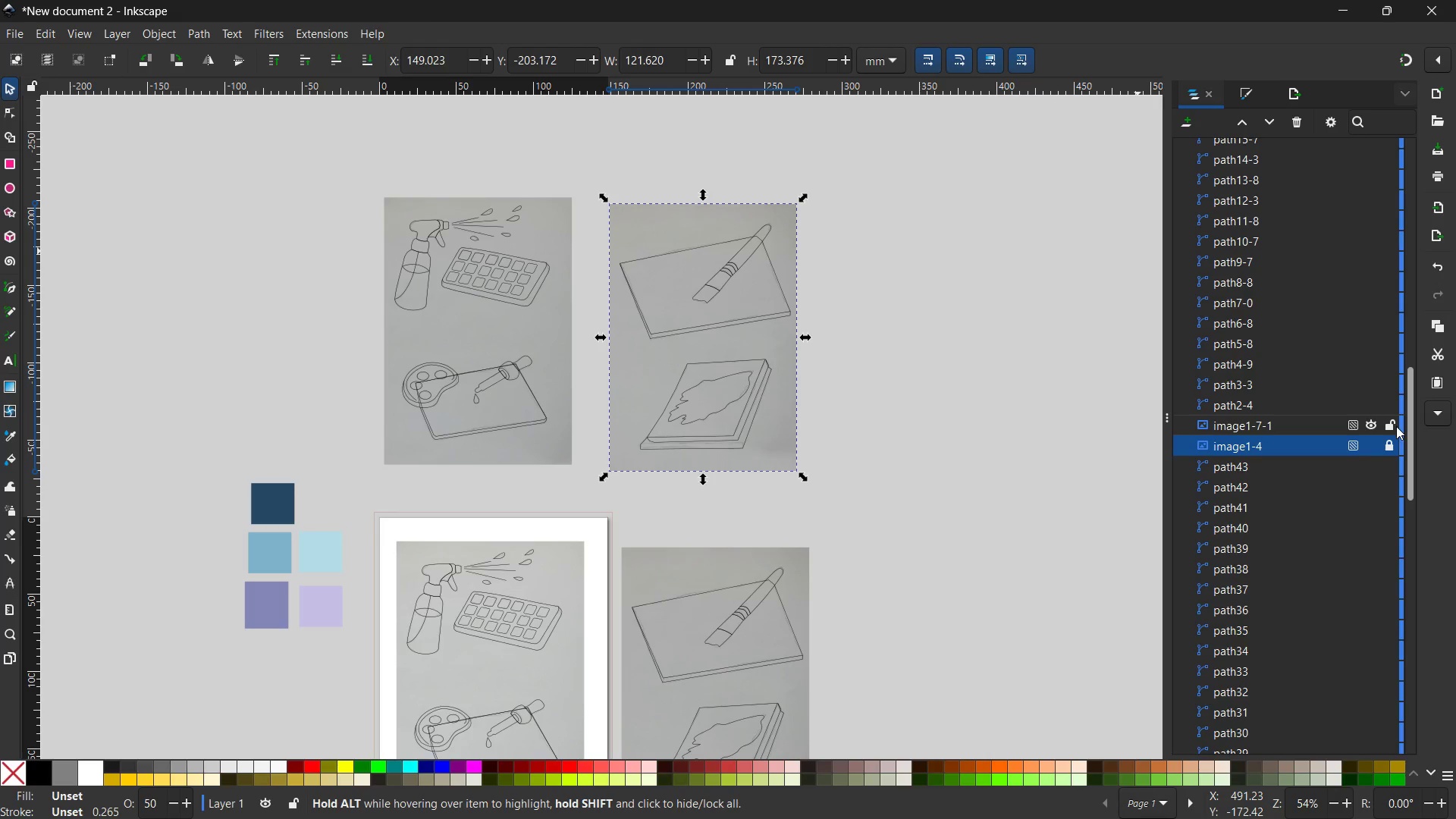 
left_click([1392, 425])
 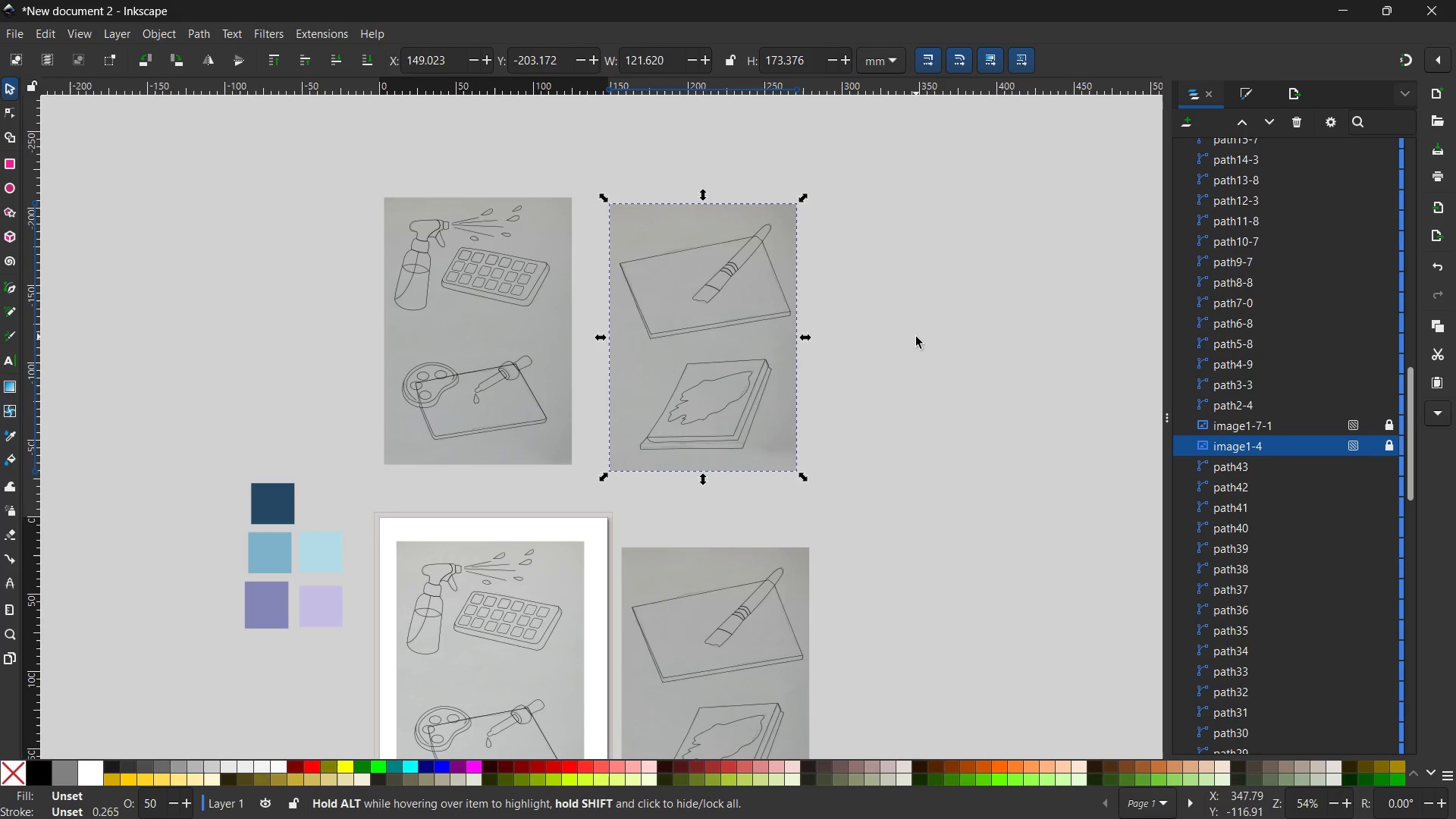 
left_click([916, 337])
 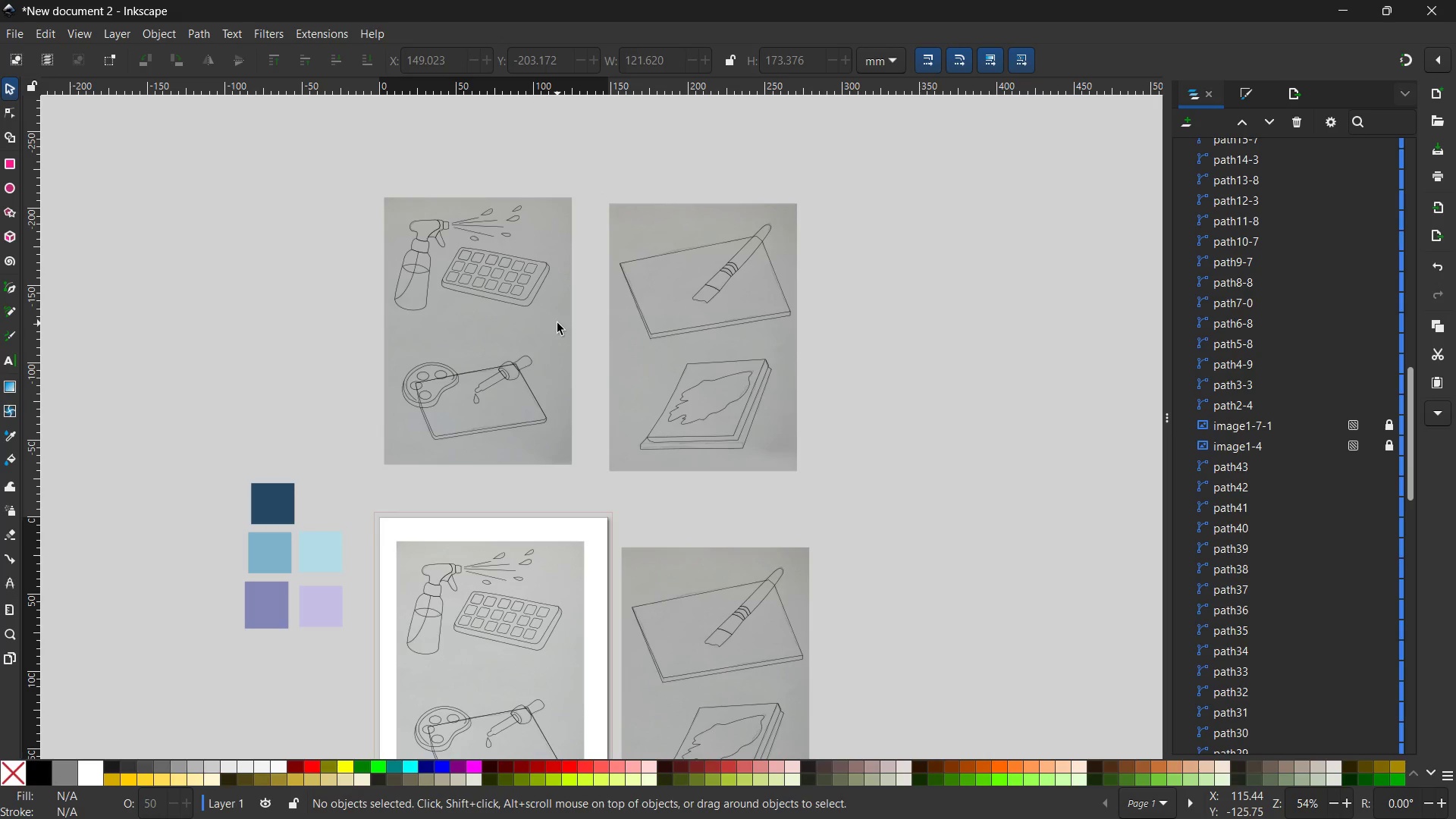 
double_click([557, 323])
 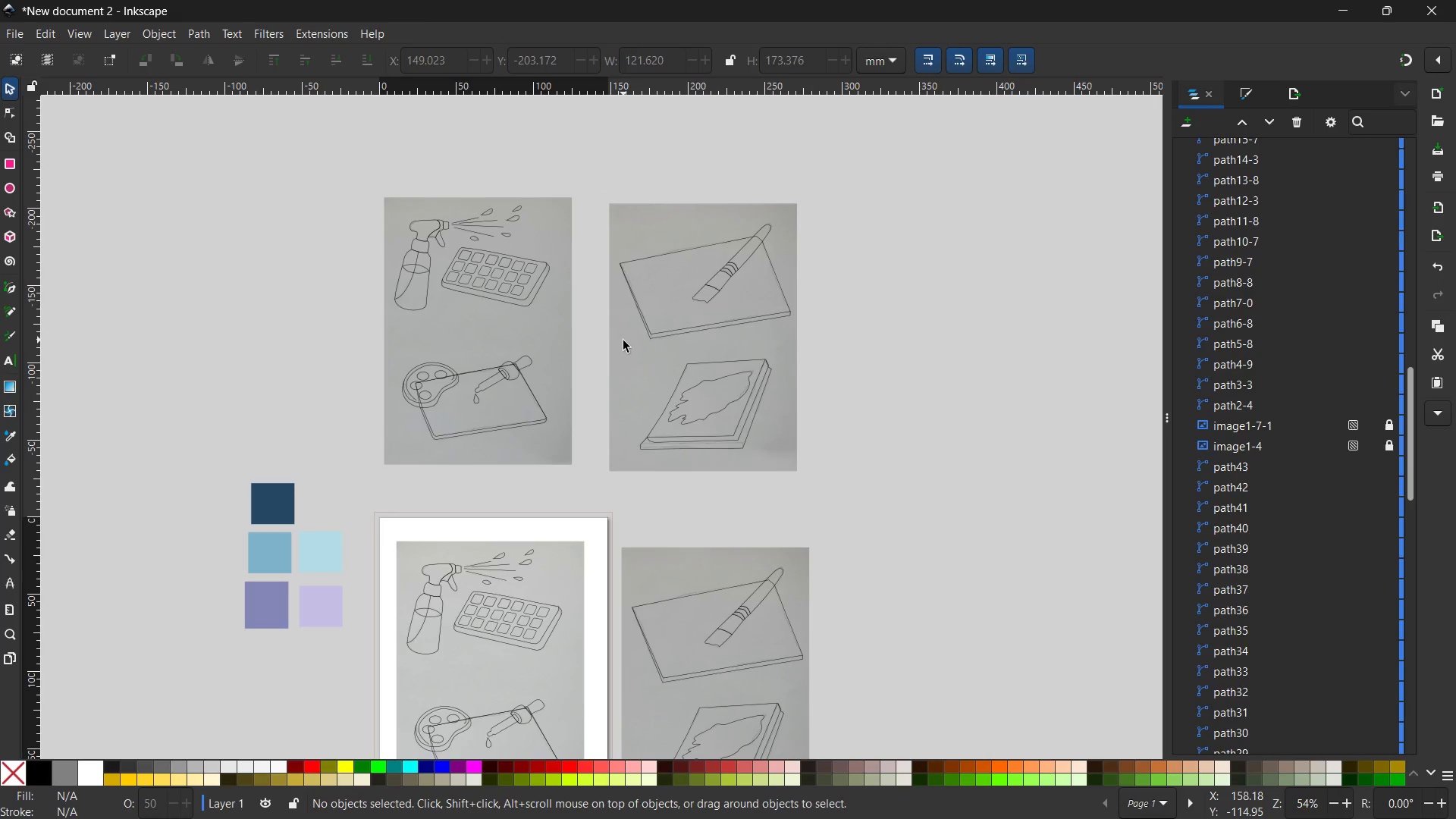 
triple_click([623, 340])
 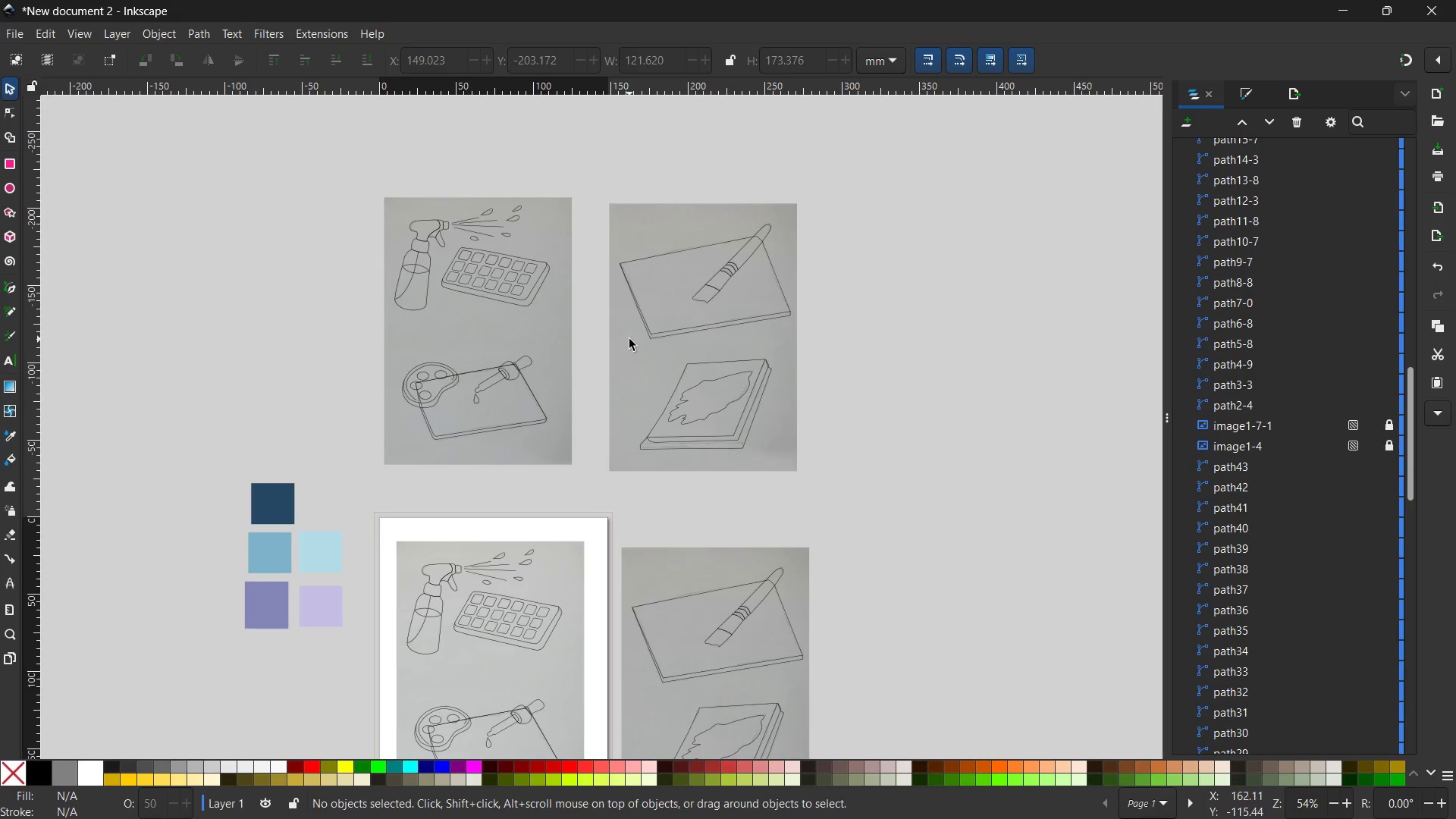 
scroll: coordinate [620, 341], scroll_direction: down, amount: 4.0
 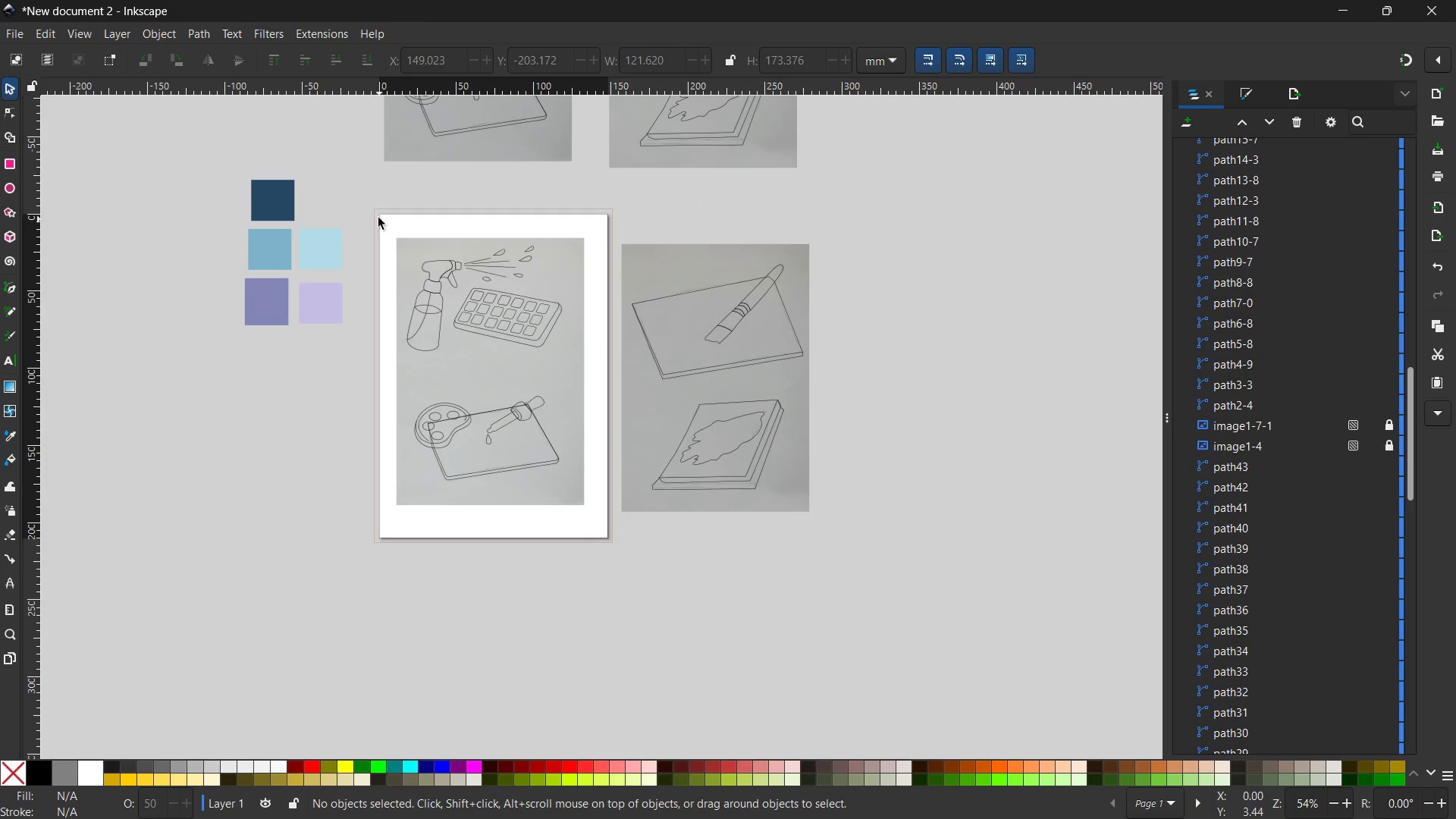 
left_click_drag(start_coordinate=[373, 209], to_coordinate=[910, 588])
 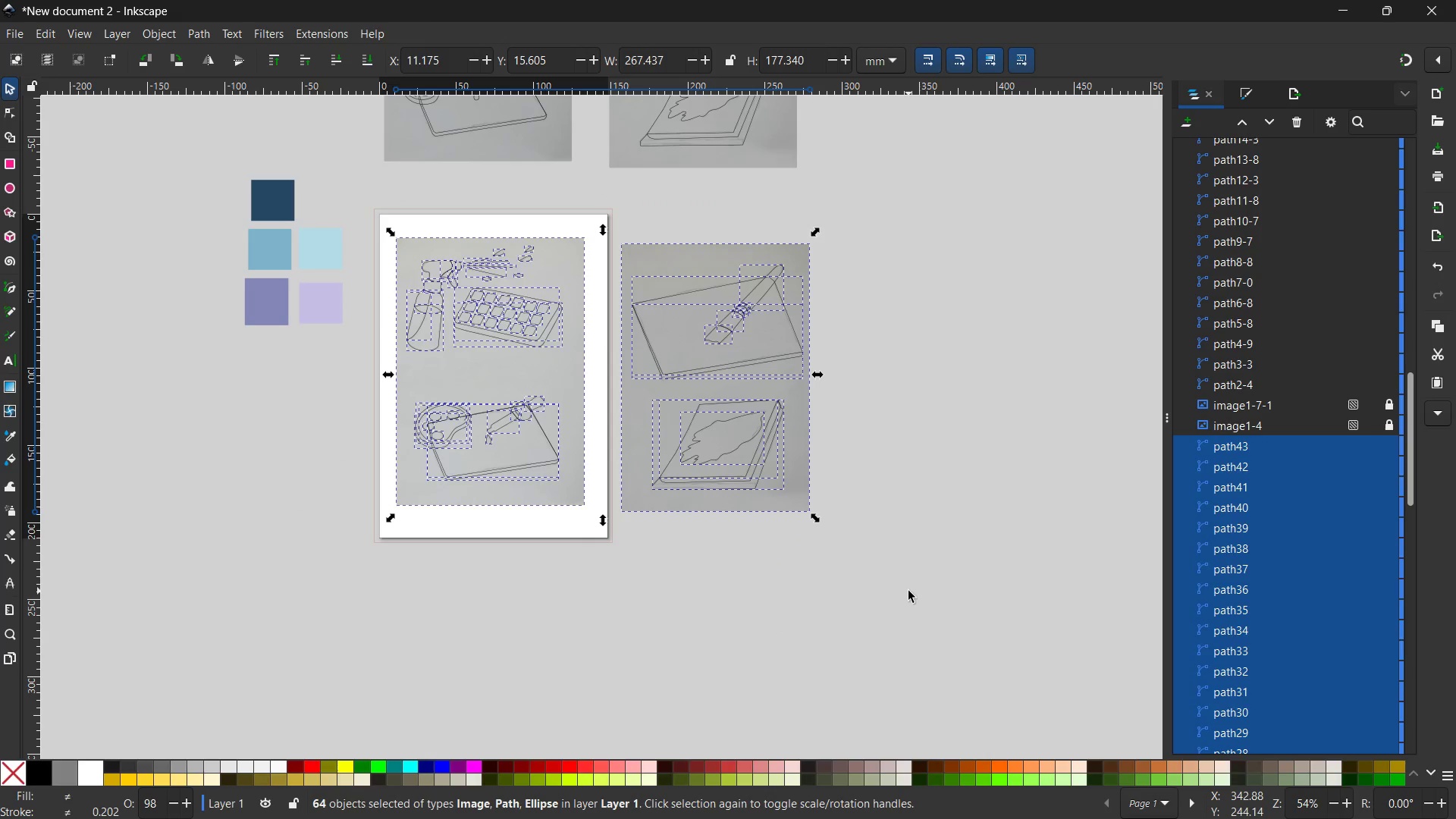 
key(Backspace)
 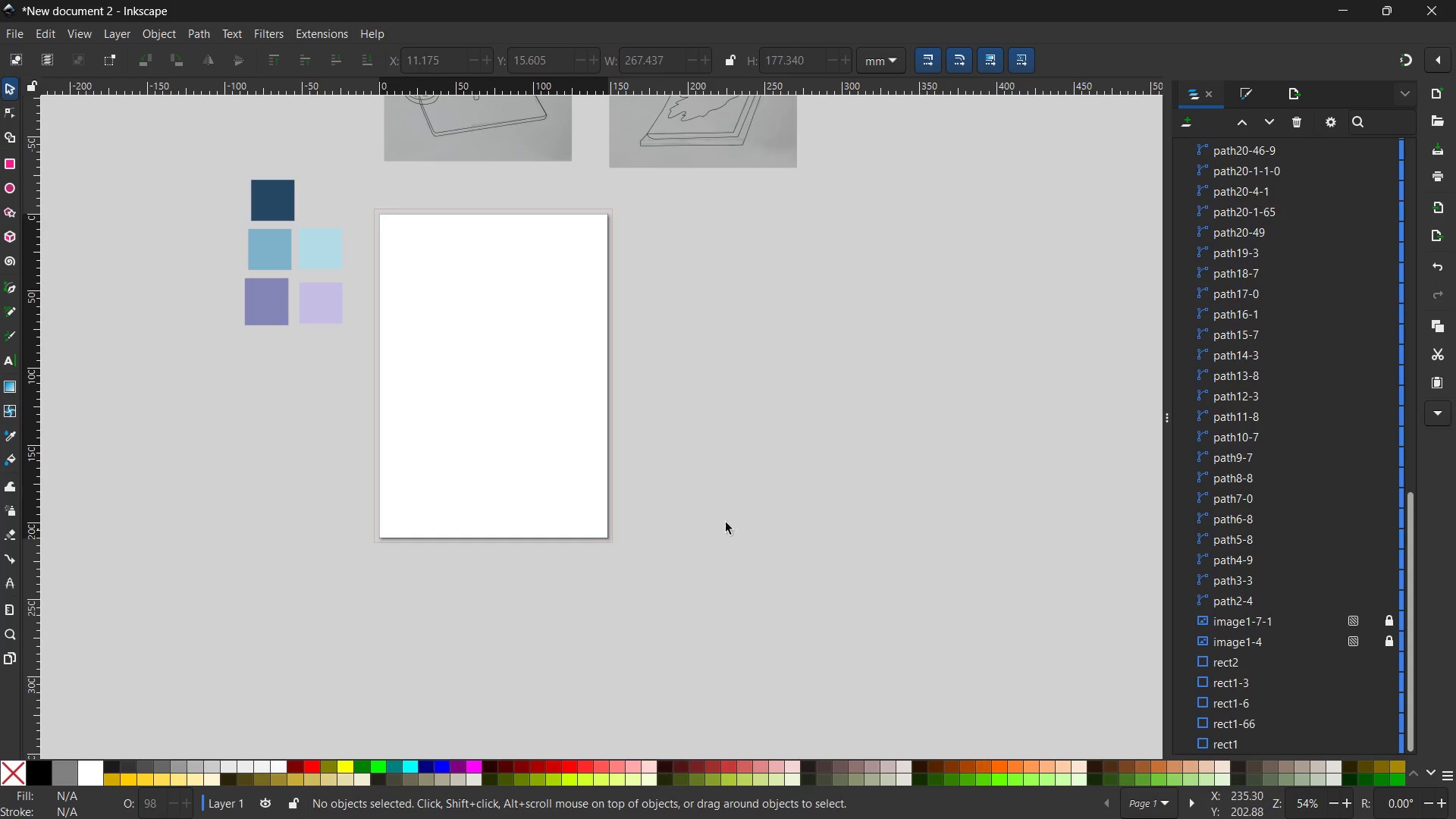 
scroll: coordinate [681, 515], scroll_direction: up, amount: 1.0
 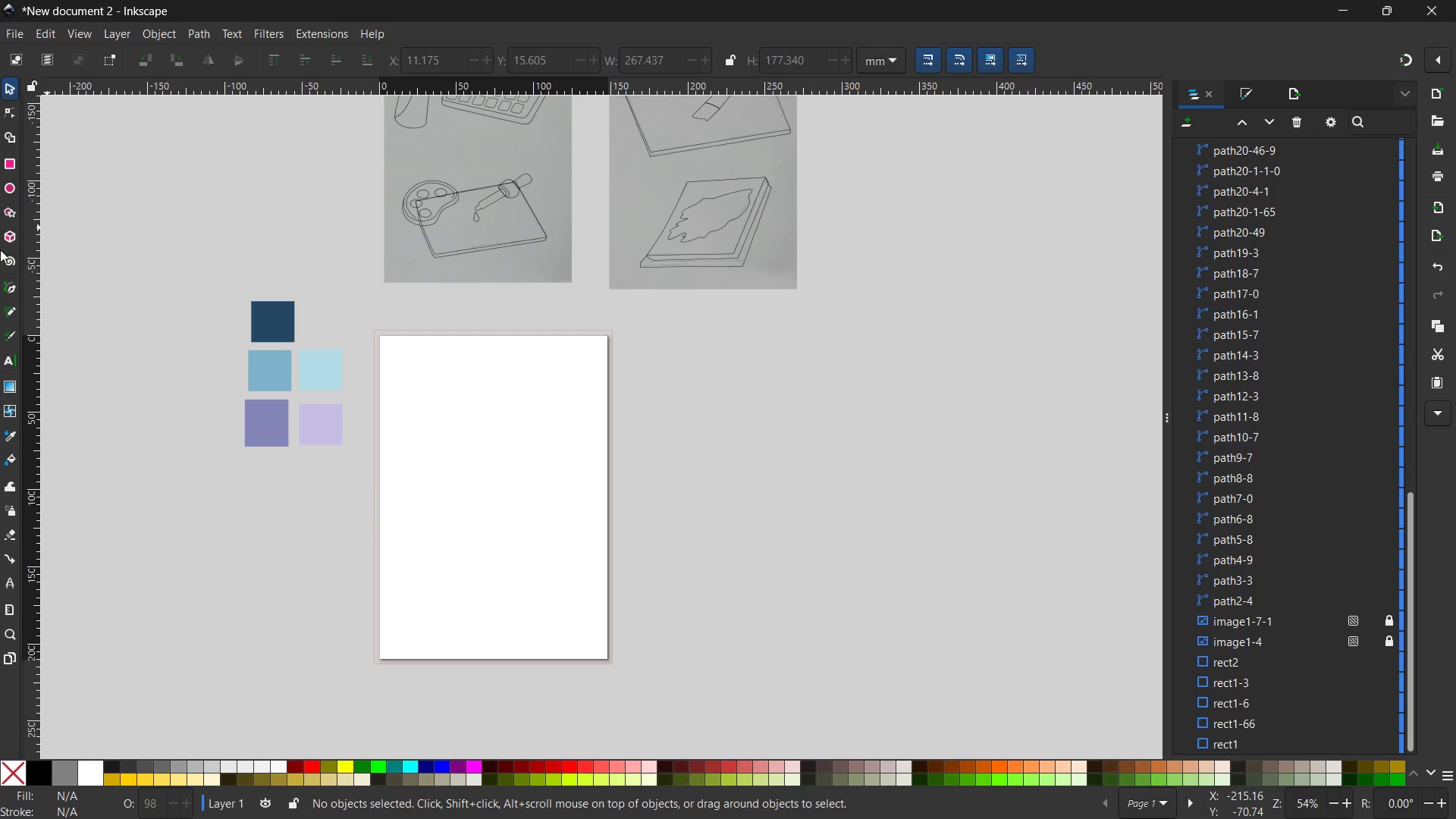 
left_click([8, 155])
 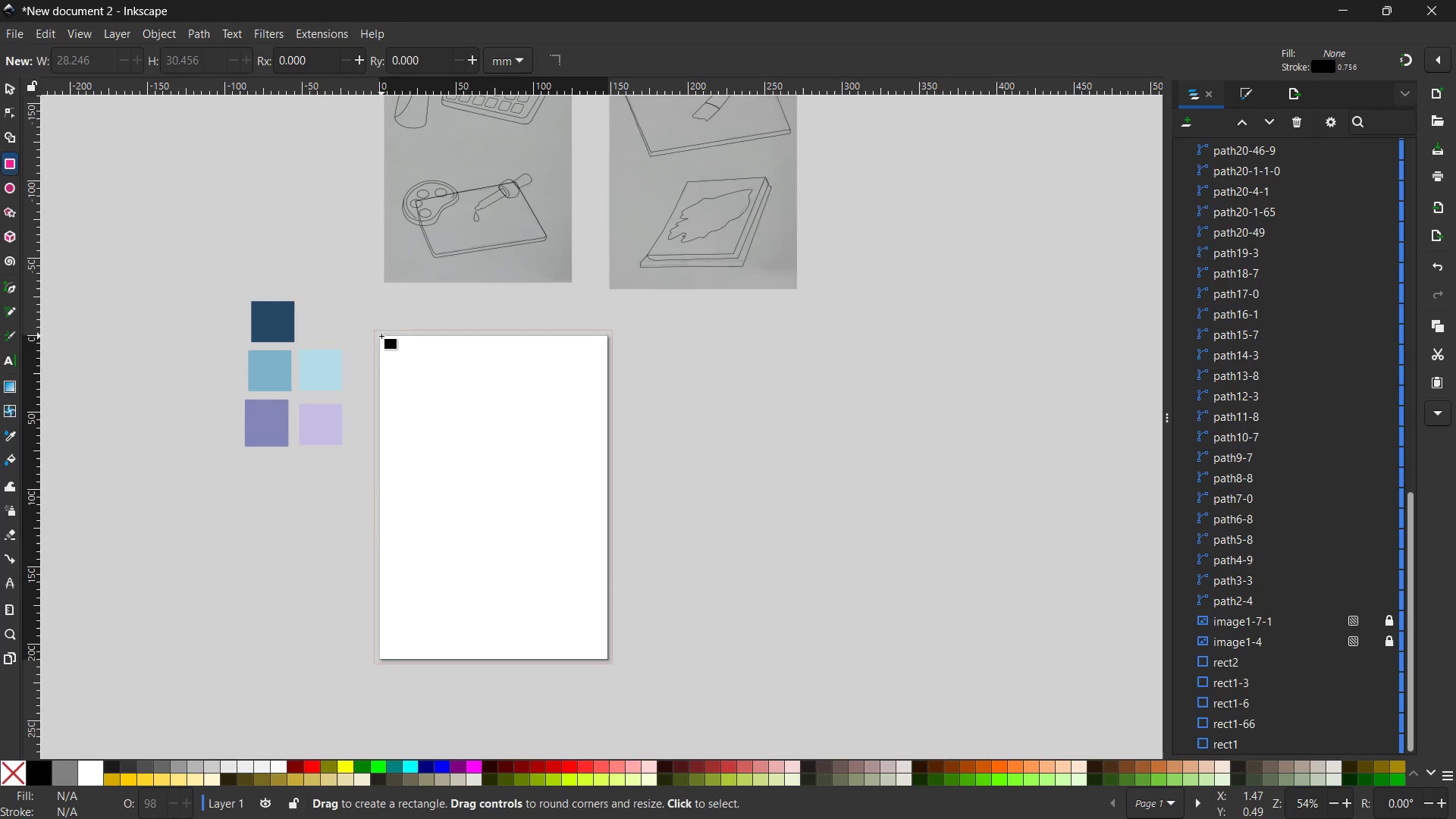 
left_click_drag(start_coordinate=[380, 336], to_coordinate=[607, 660])
 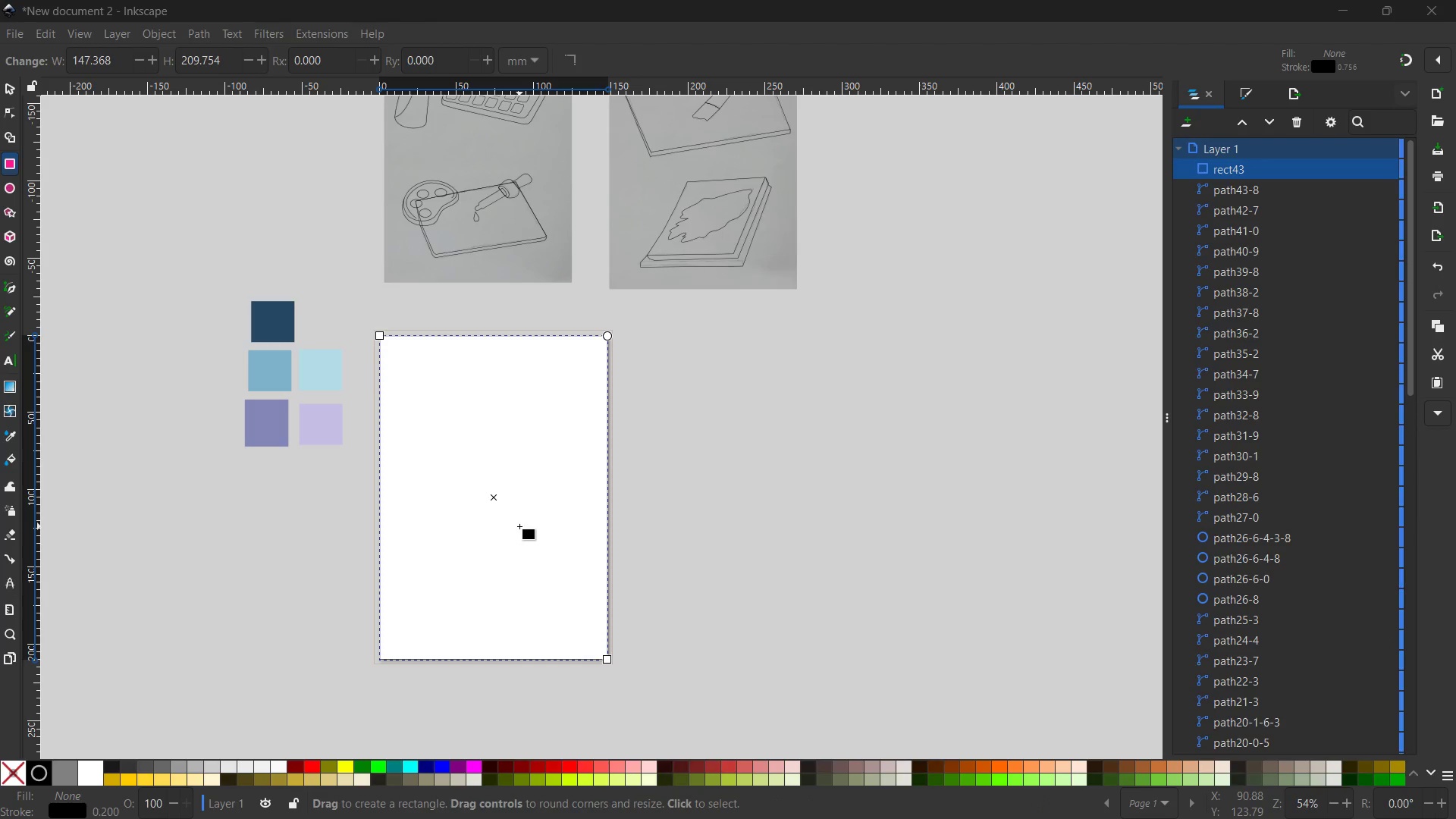 
hold_key(key=ControlLeft, duration=0.34)
scroll: coordinate [519, 526], scroll_direction: up, amount: 3.0
 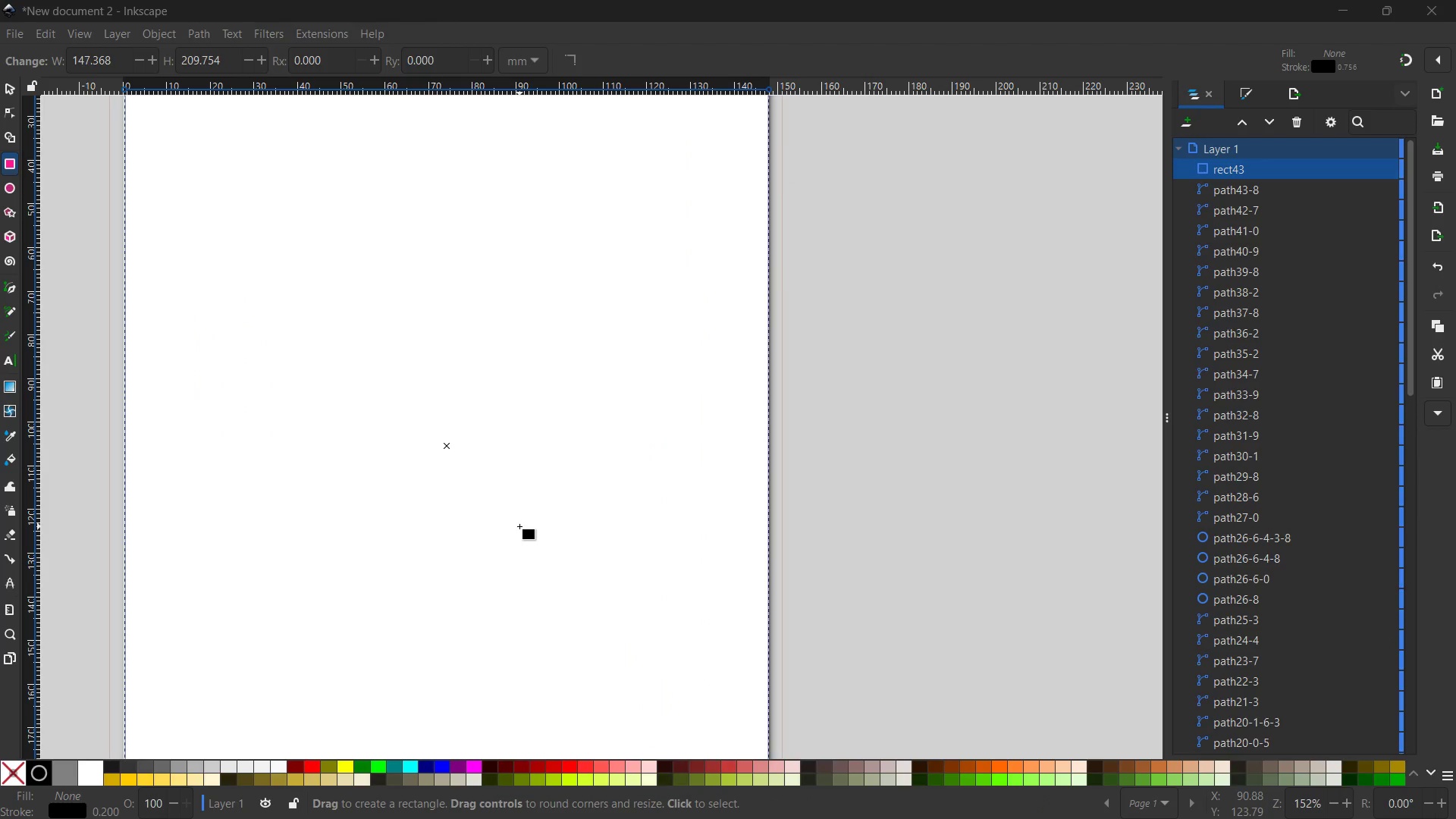 
key(Control+ControlLeft)
 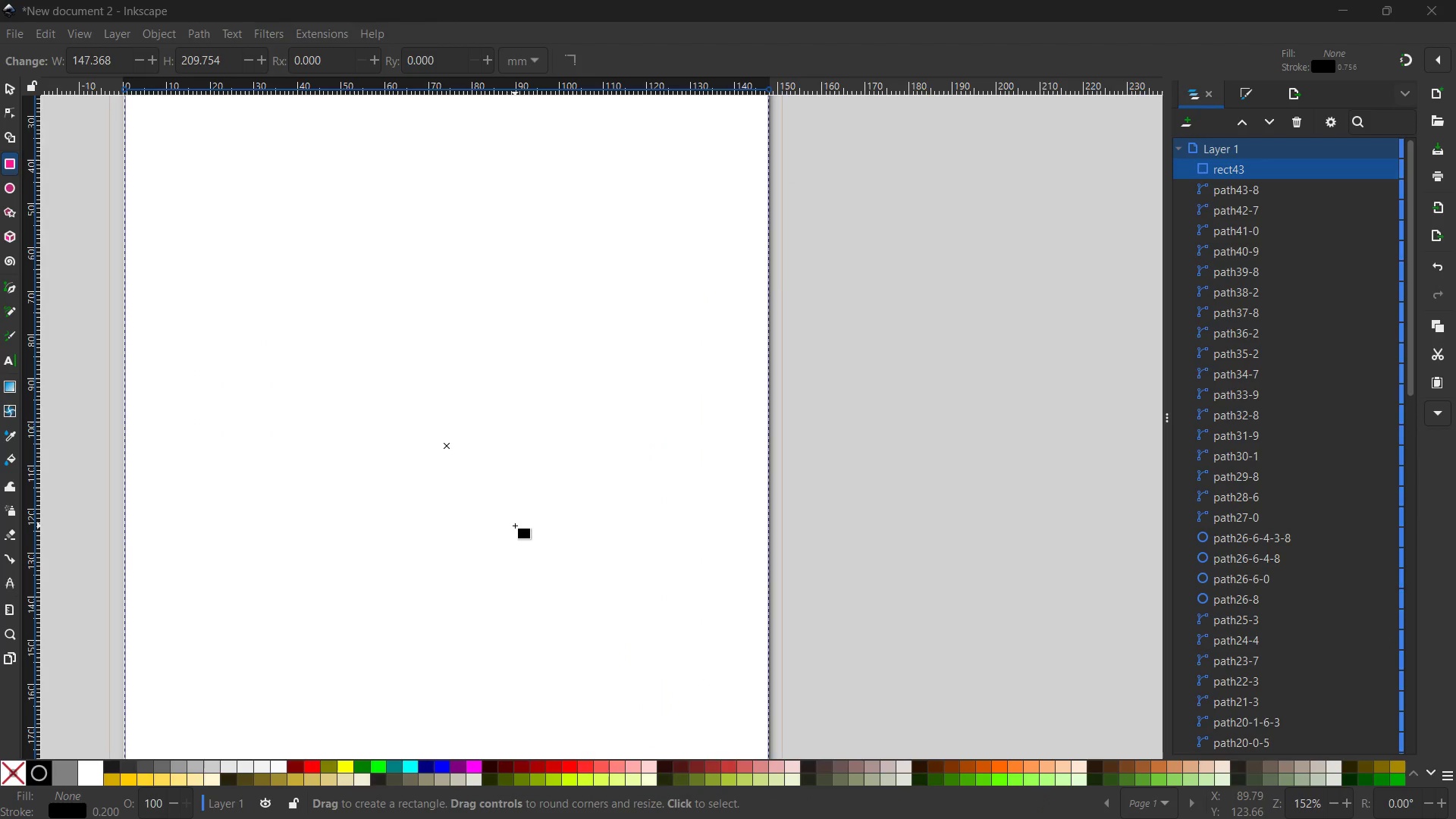 
key(Control+ControlLeft)
 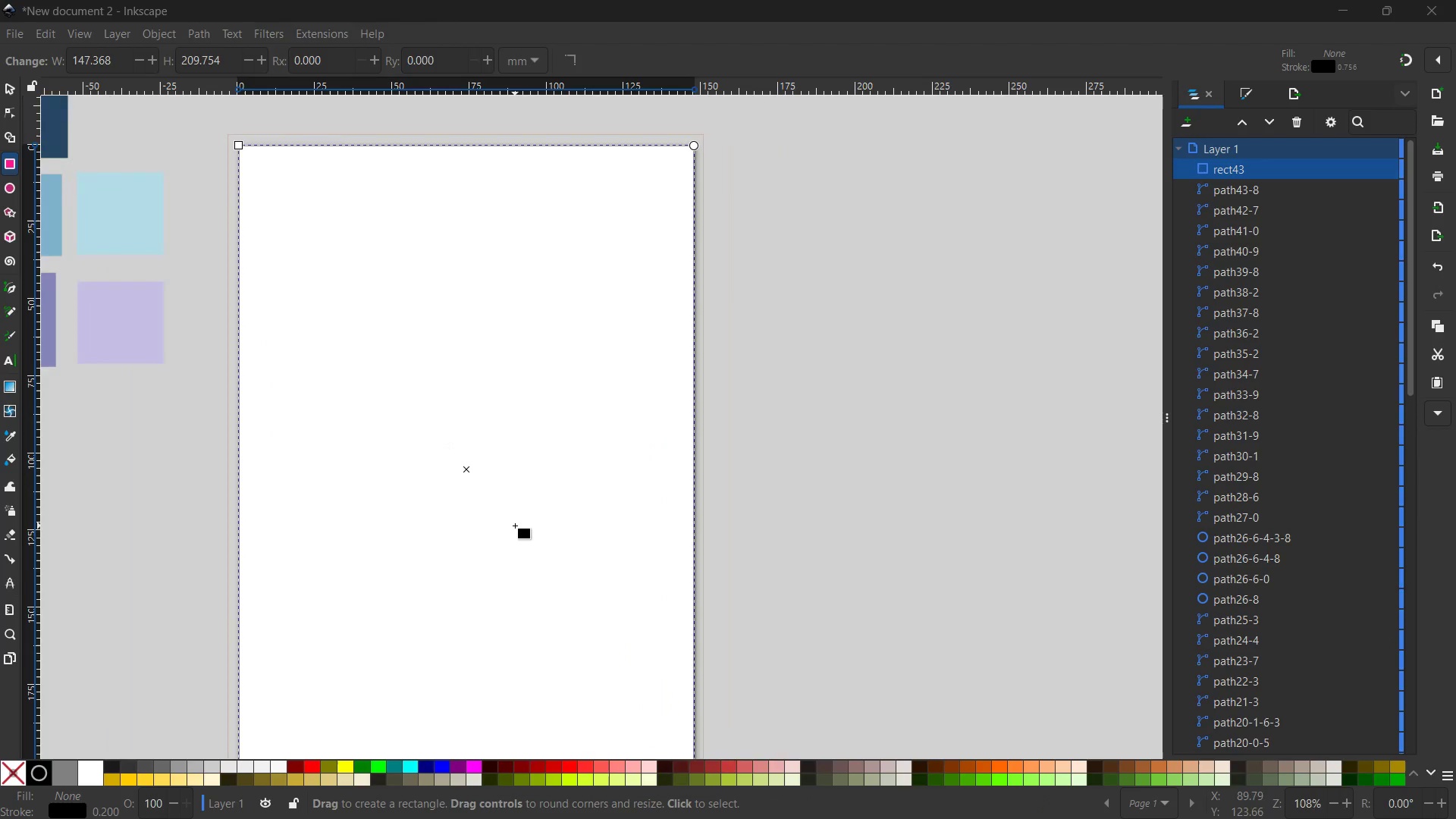 
scroll: coordinate [515, 526], scroll_direction: none, amount: 0.0
 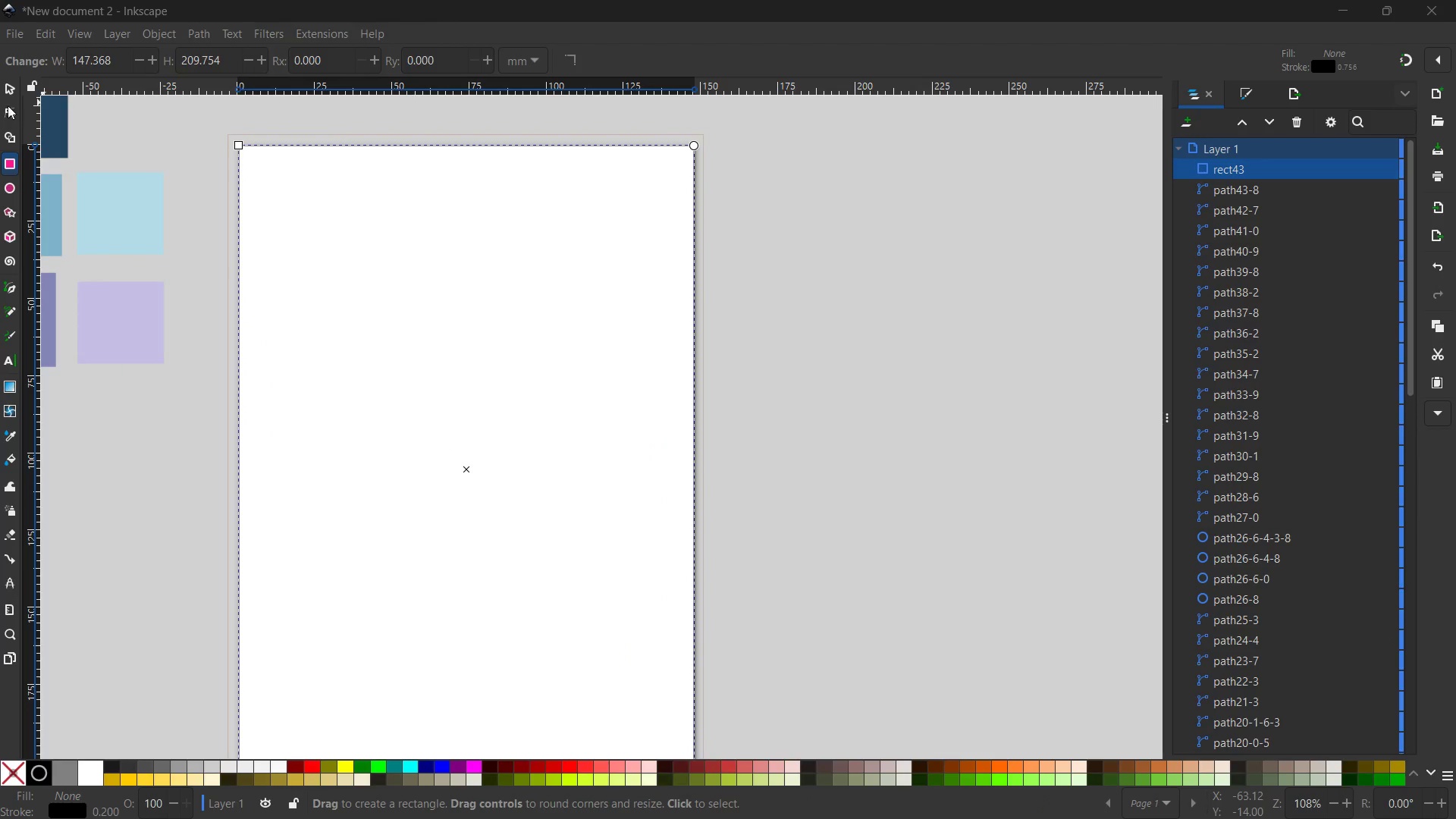 
left_click([4, 85])
 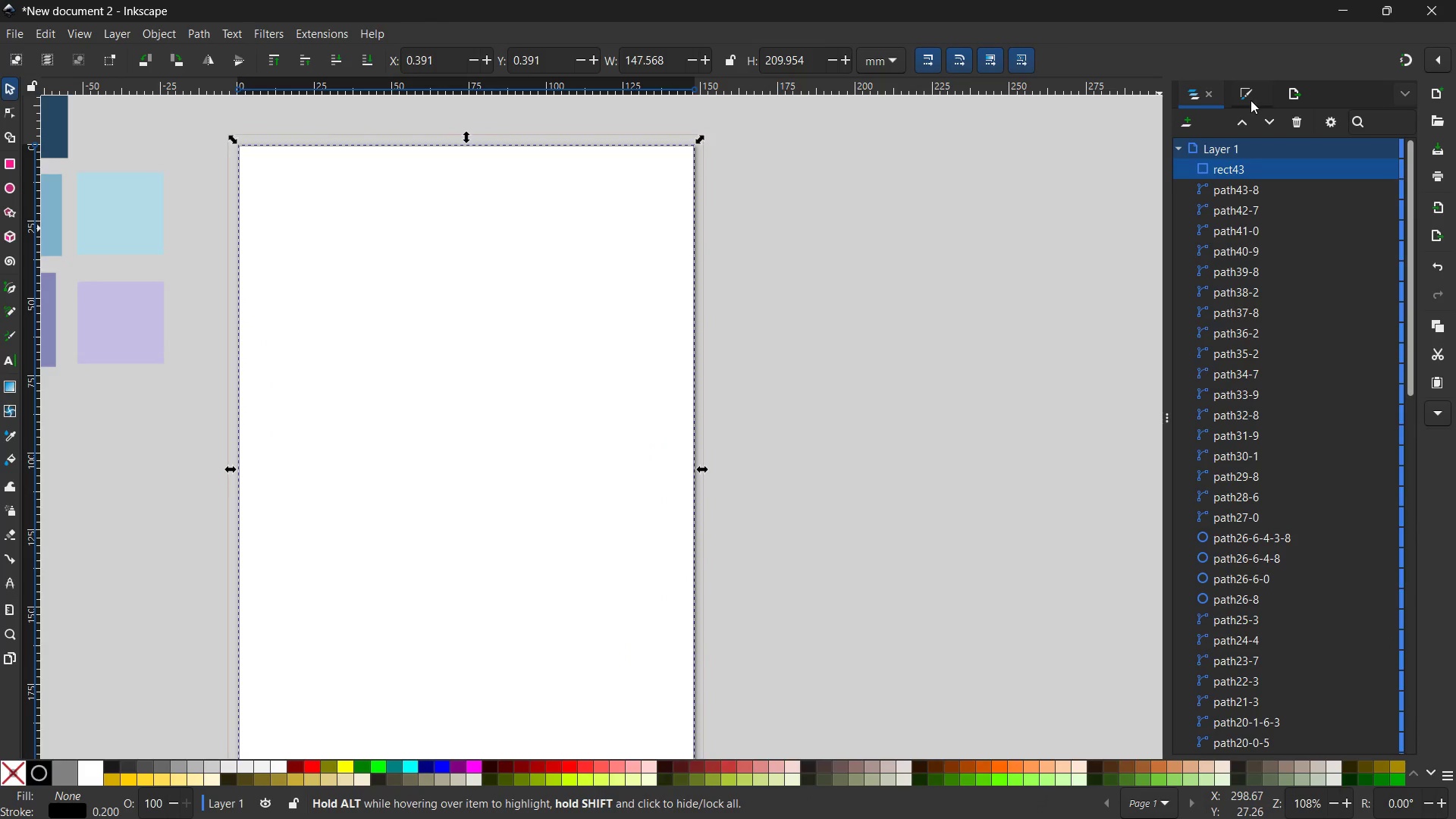 
left_click([1244, 96])
 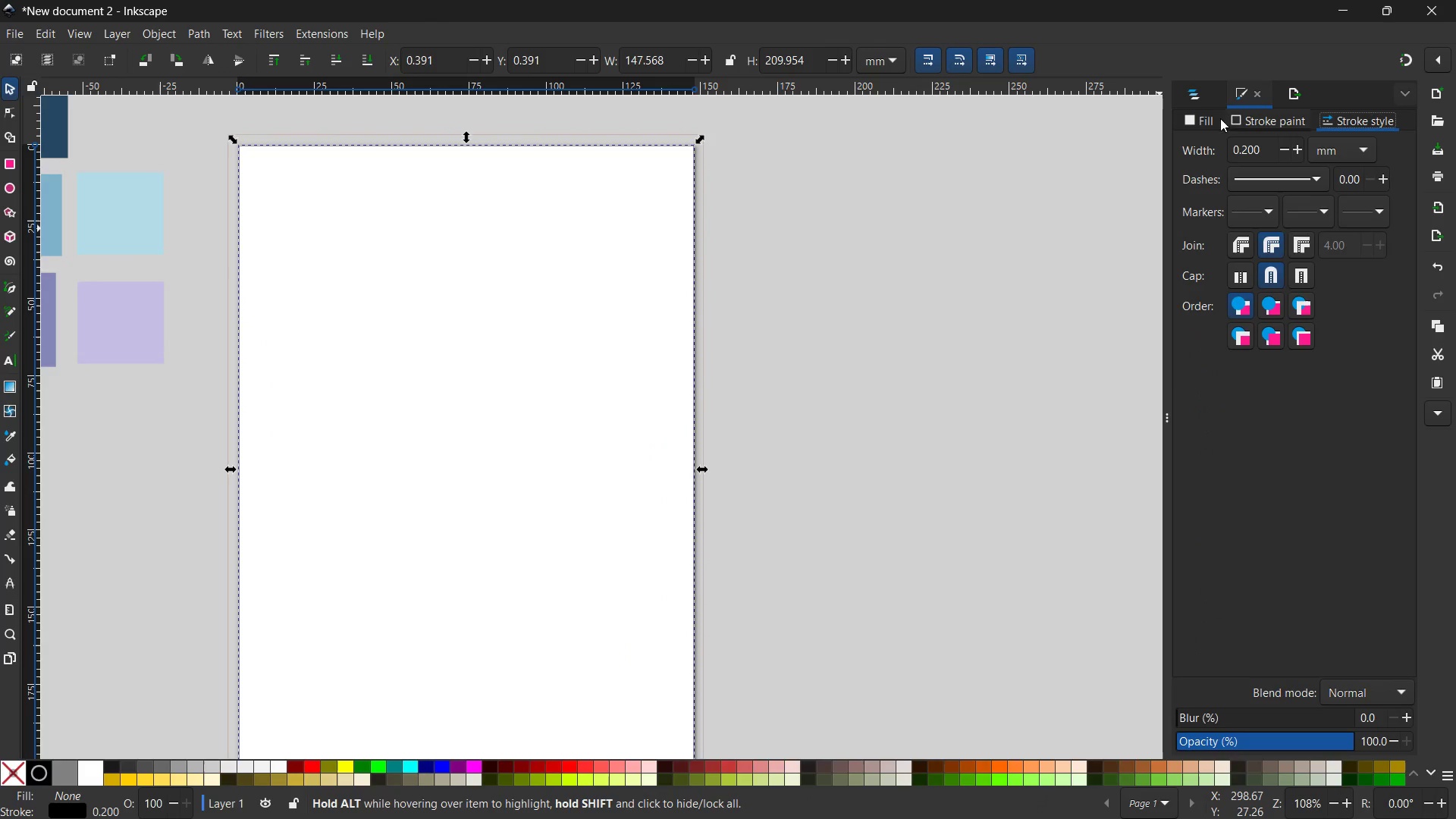 
left_click([1211, 118])
 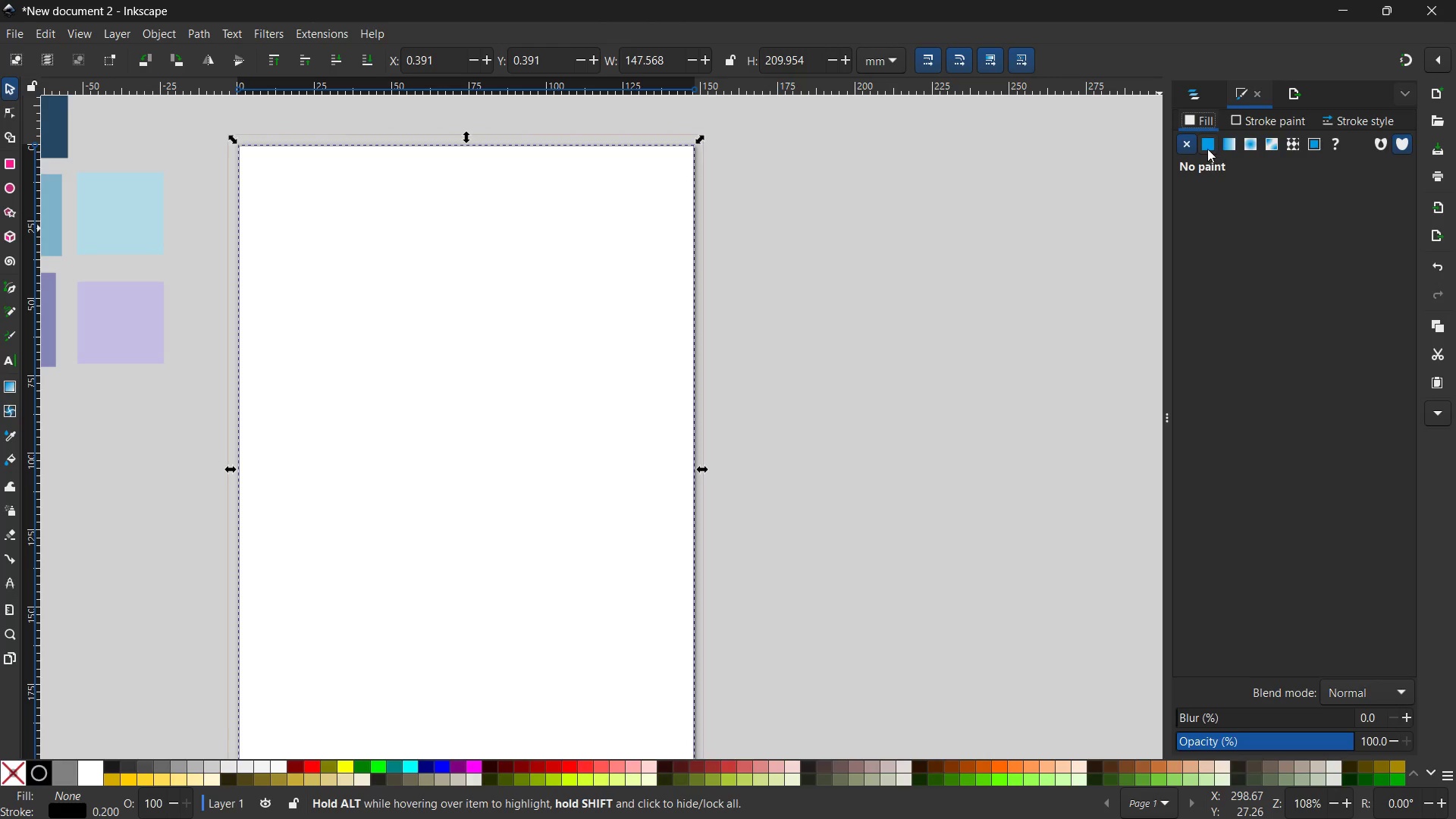 
left_click([1207, 146])
 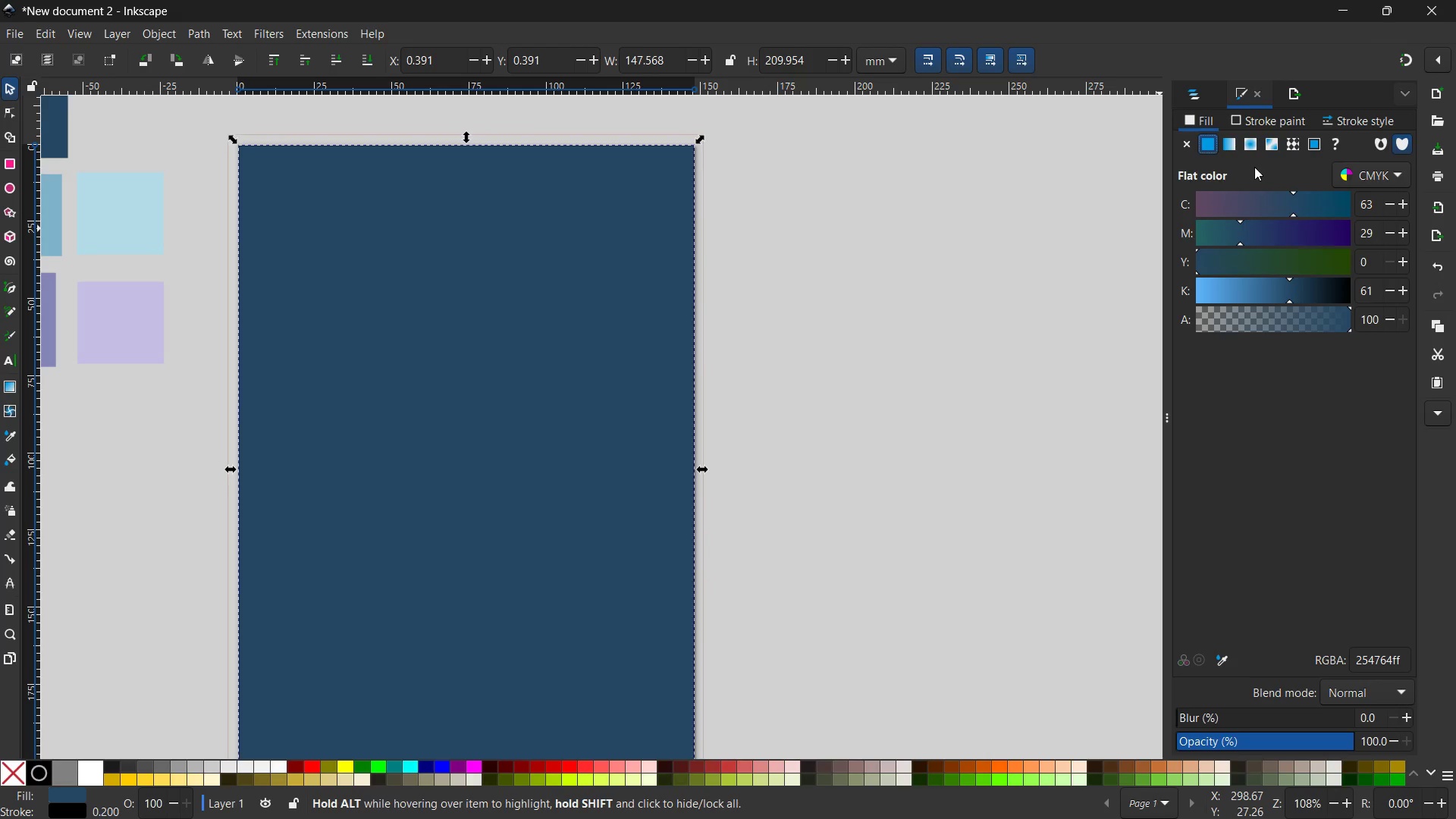 
wait(8.94)
 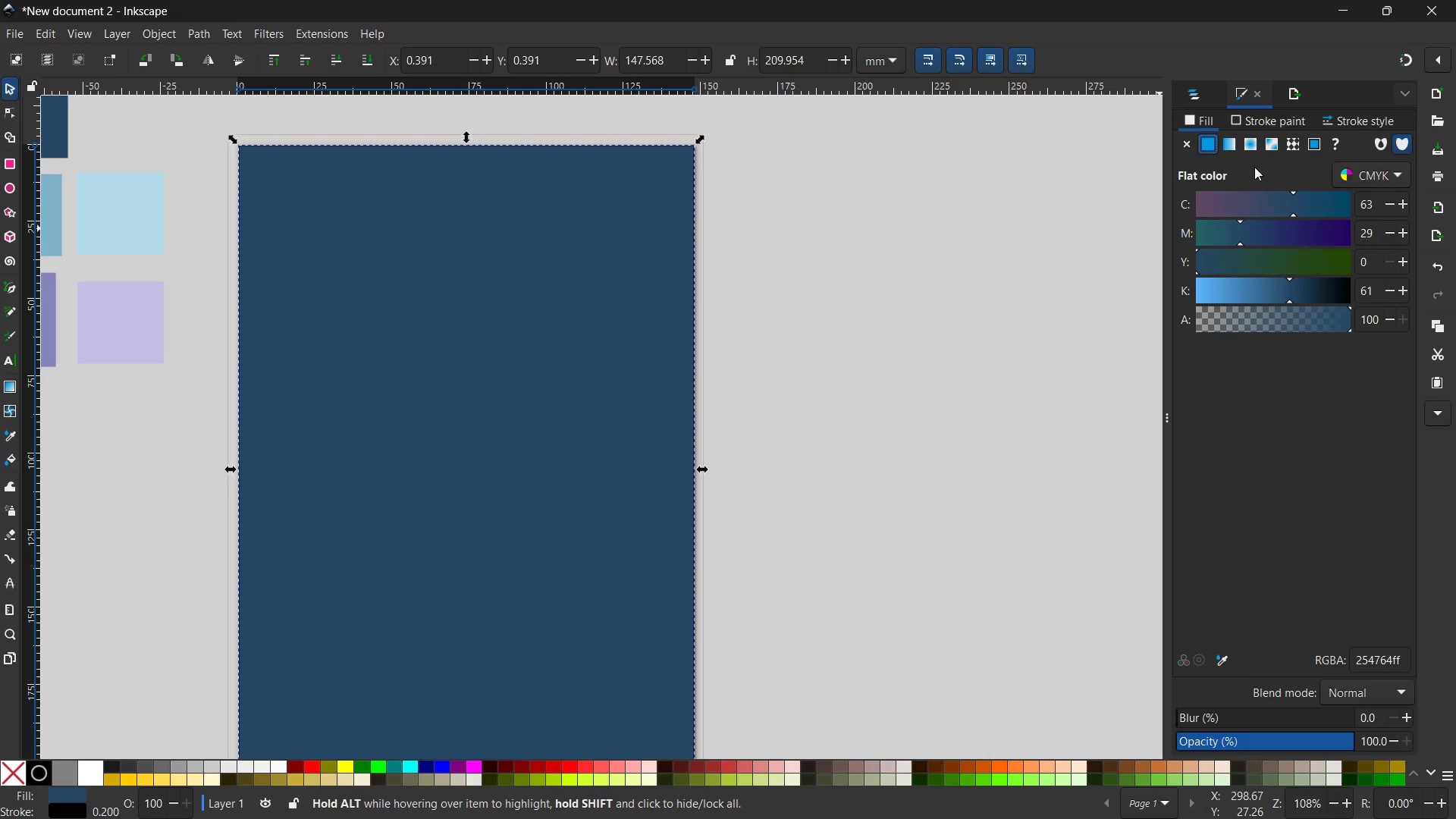 
double_click([1389, 664])
 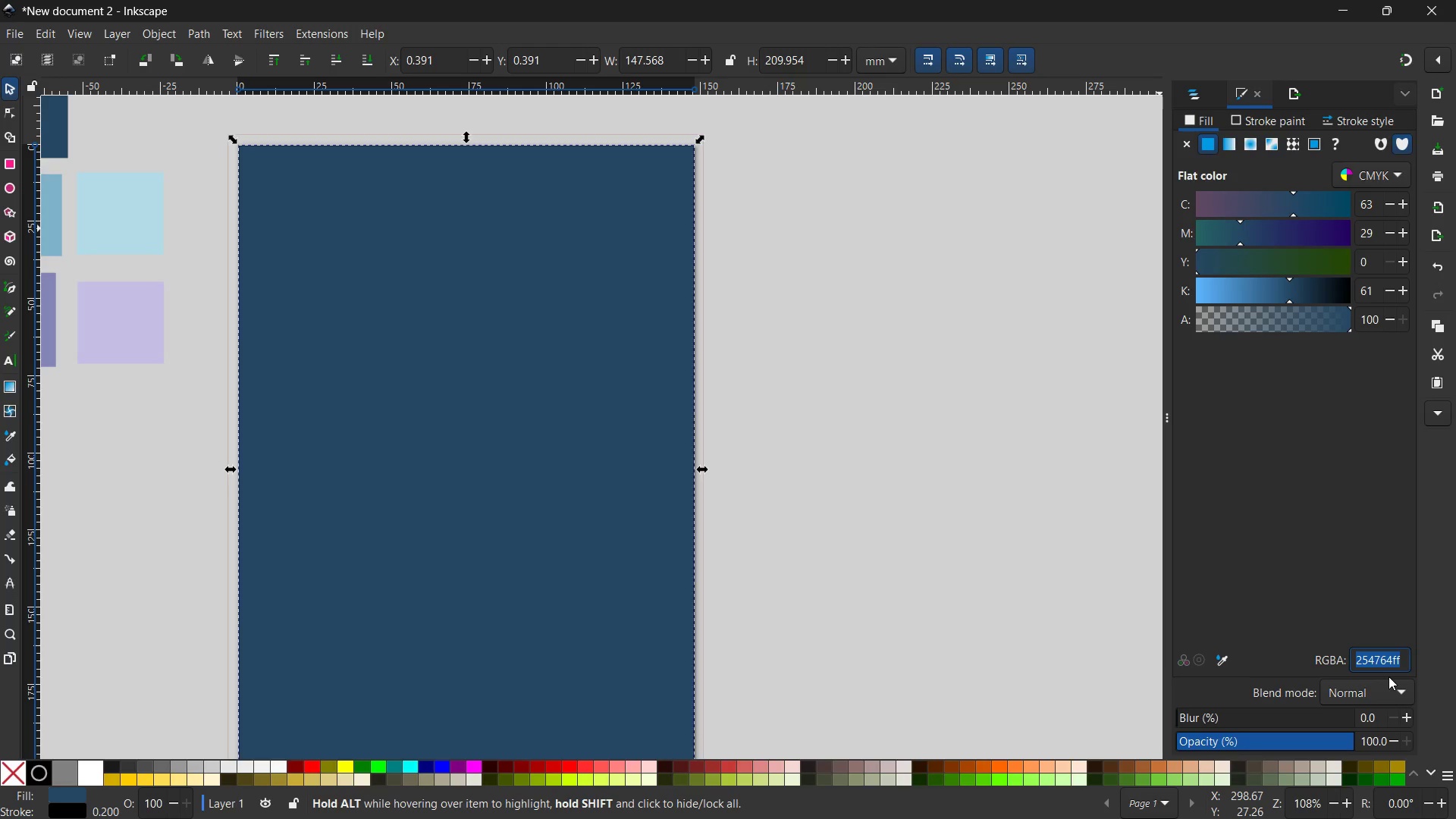 
type(ff)
 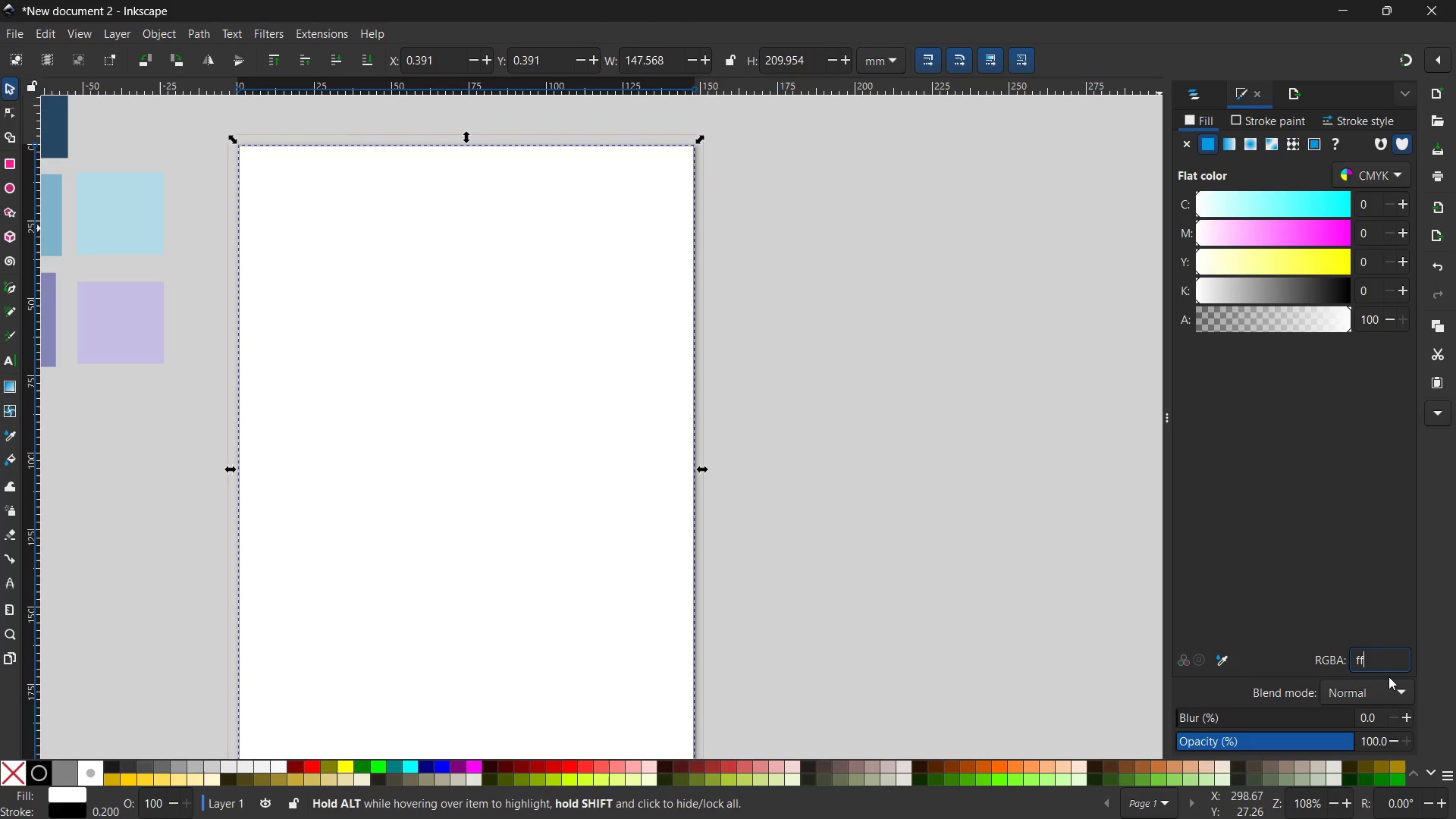 
key(Enter)
 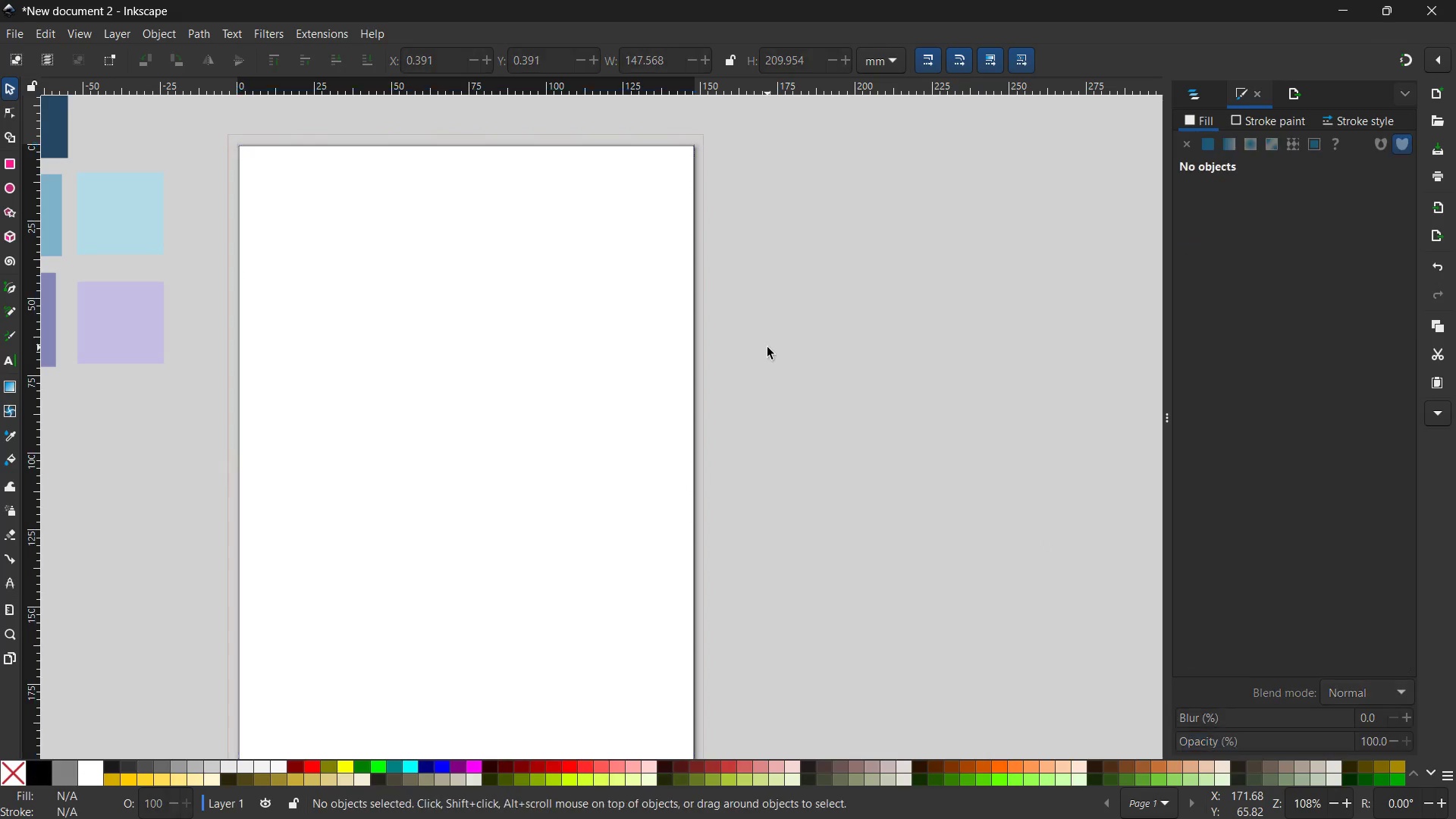 
left_click([614, 209])
 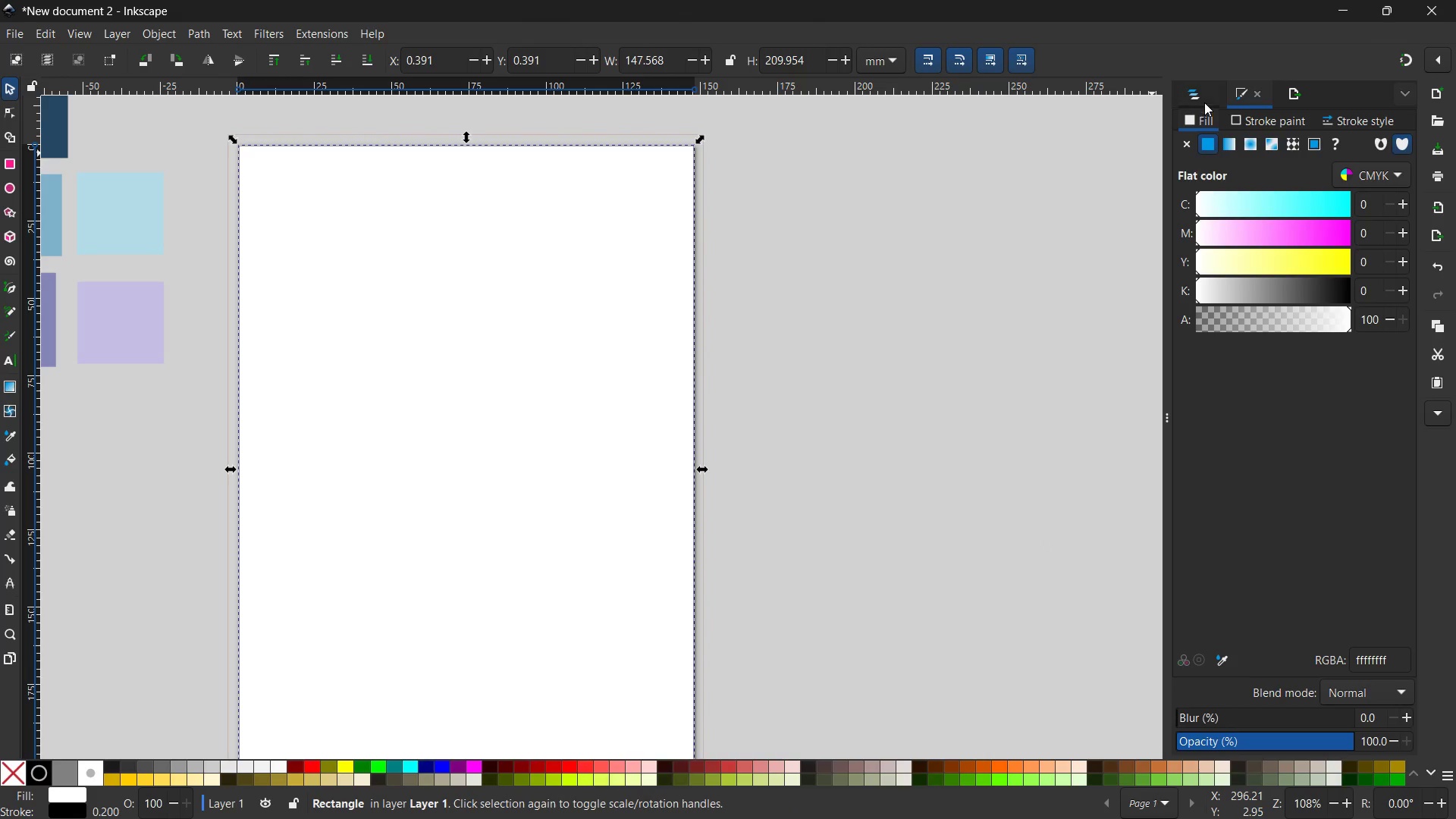 
left_click([1203, 100])
 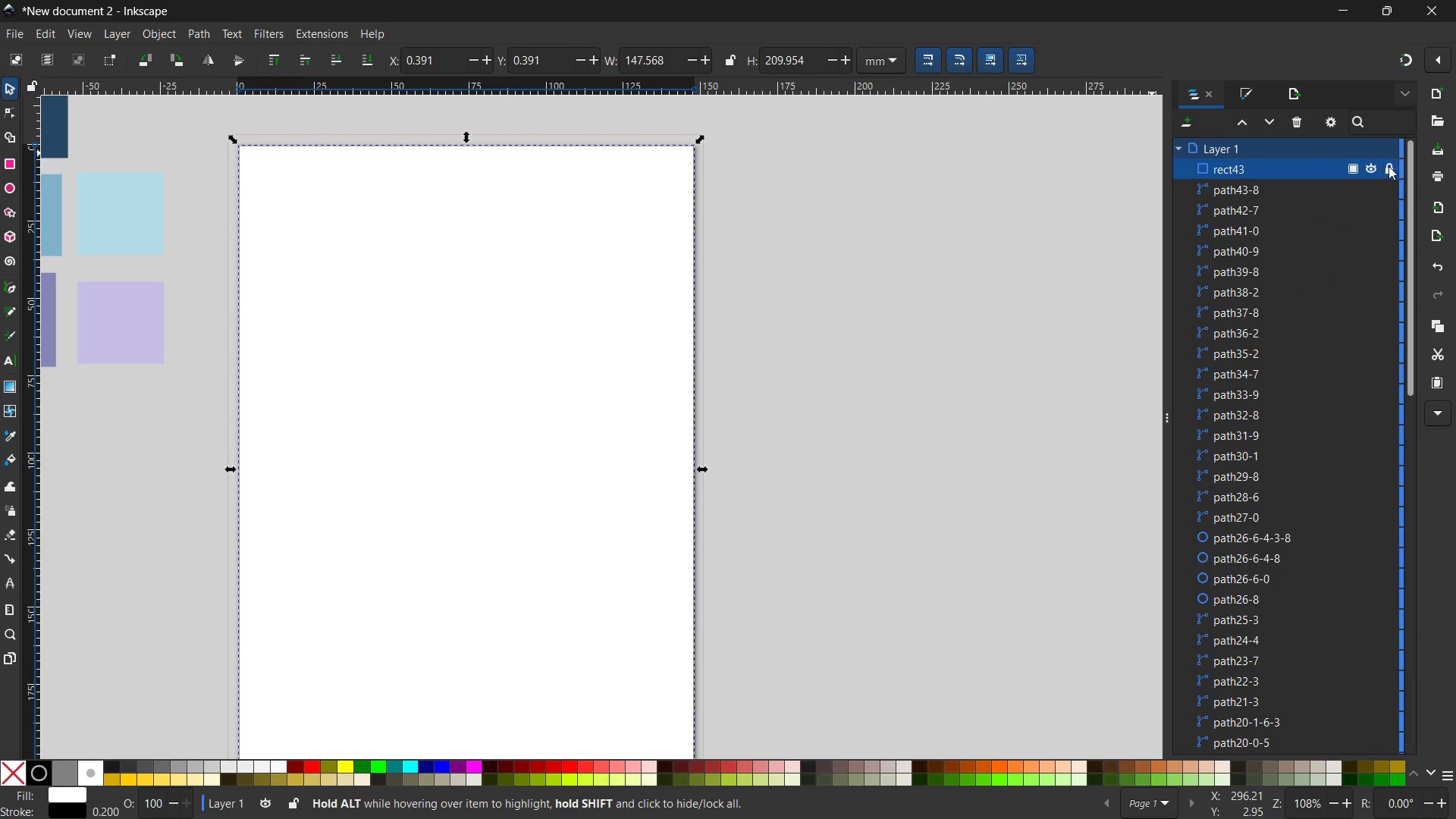 
double_click([941, 234])
 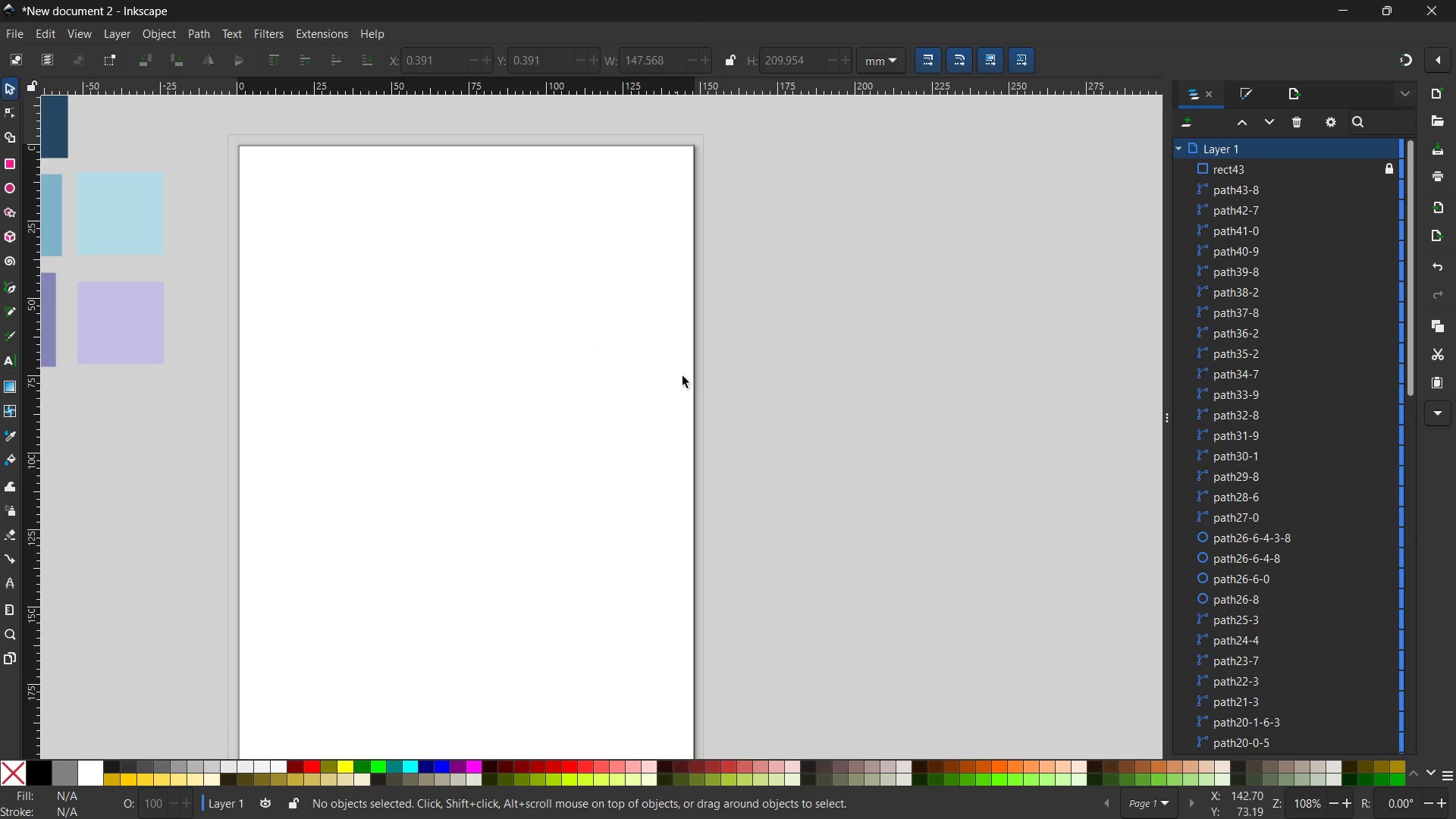 
wait(17.14)
 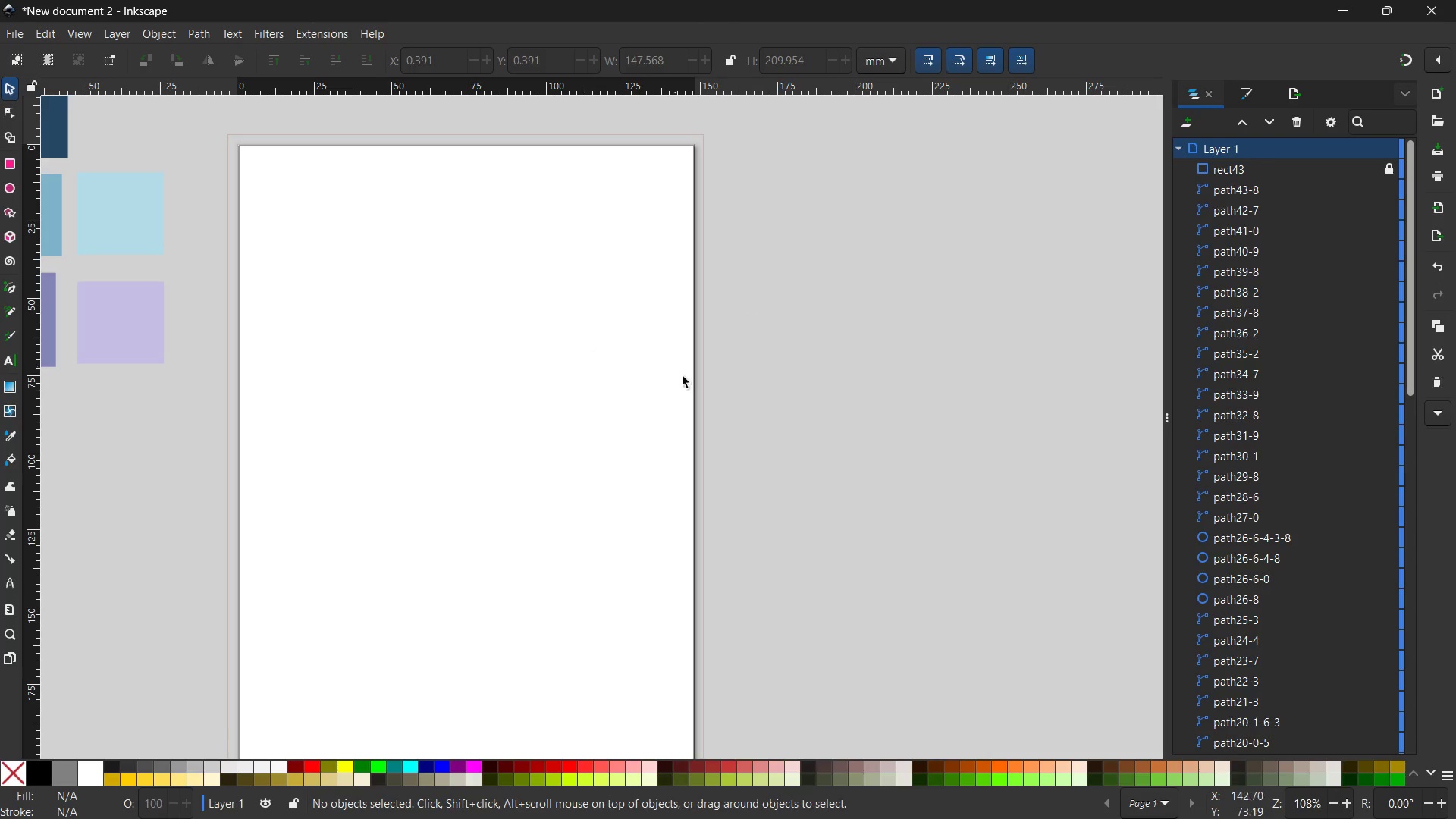 
scroll: coordinate [725, 337], scroll_direction: up, amount: 10.0
 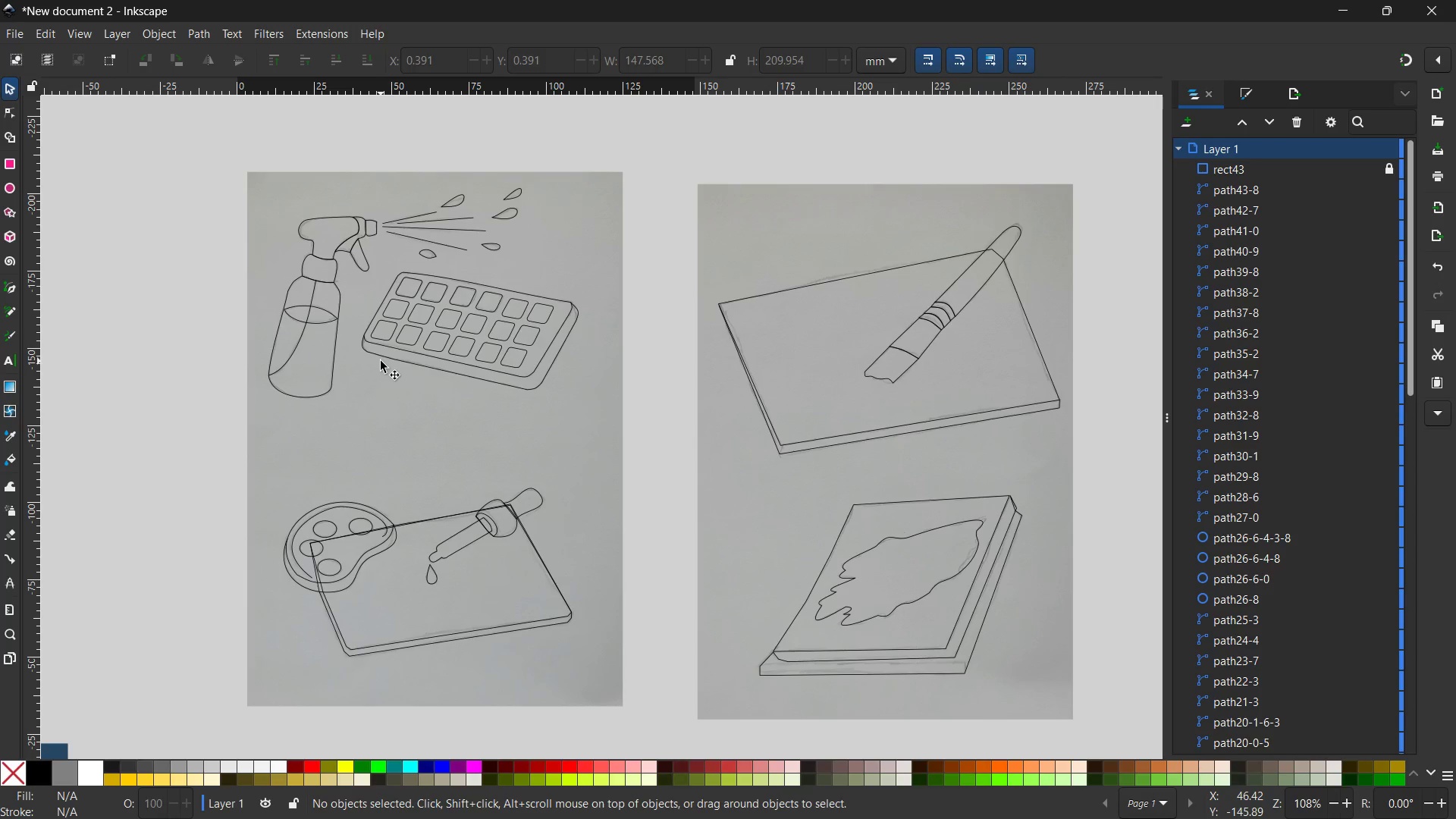 
scroll: coordinate [475, 586], scroll_direction: down, amount: 8.0
 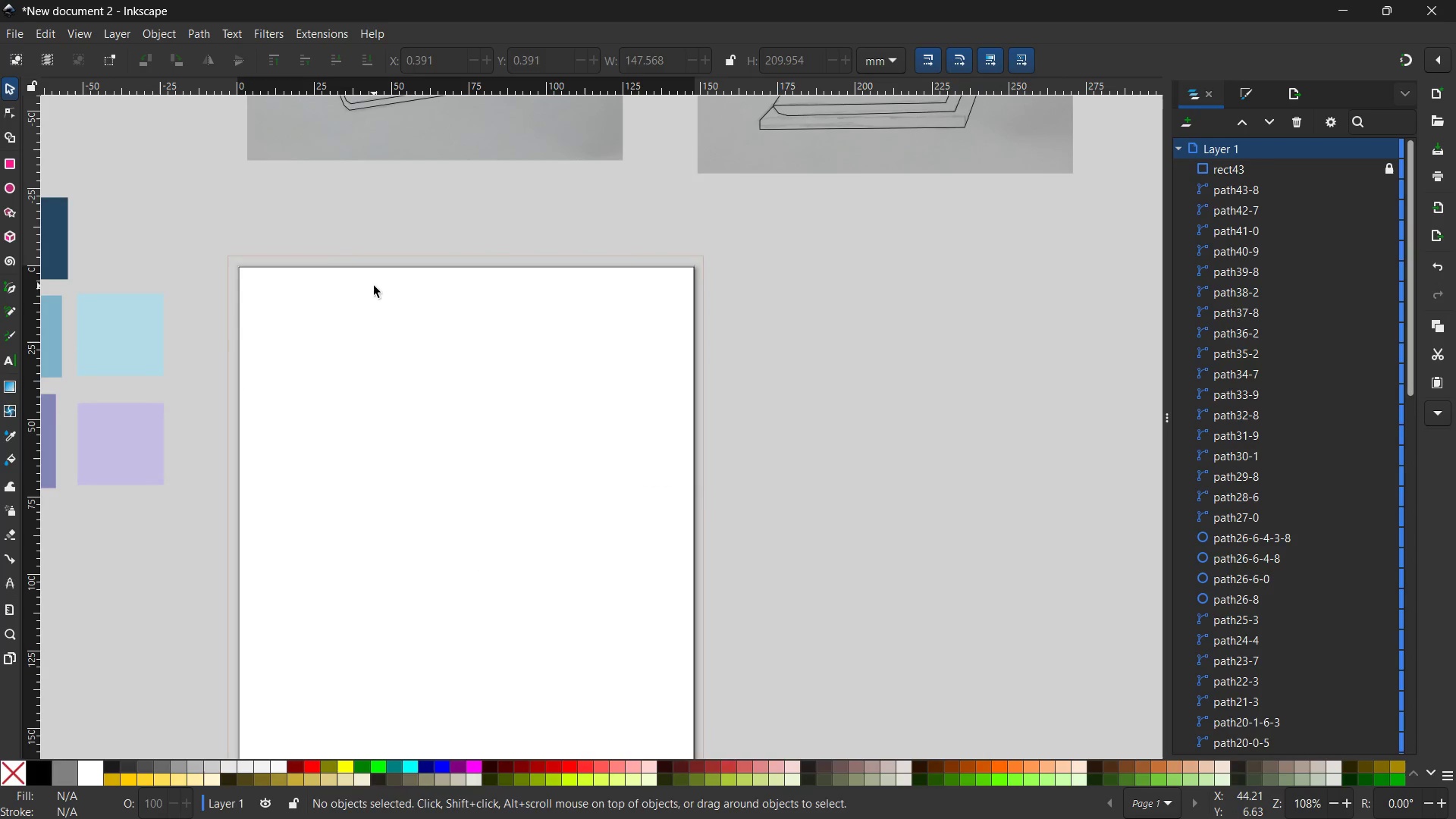 
hold_key(key=ControlLeft, duration=0.38)
scroll: coordinate [374, 286], scroll_direction: none, amount: 0.0
 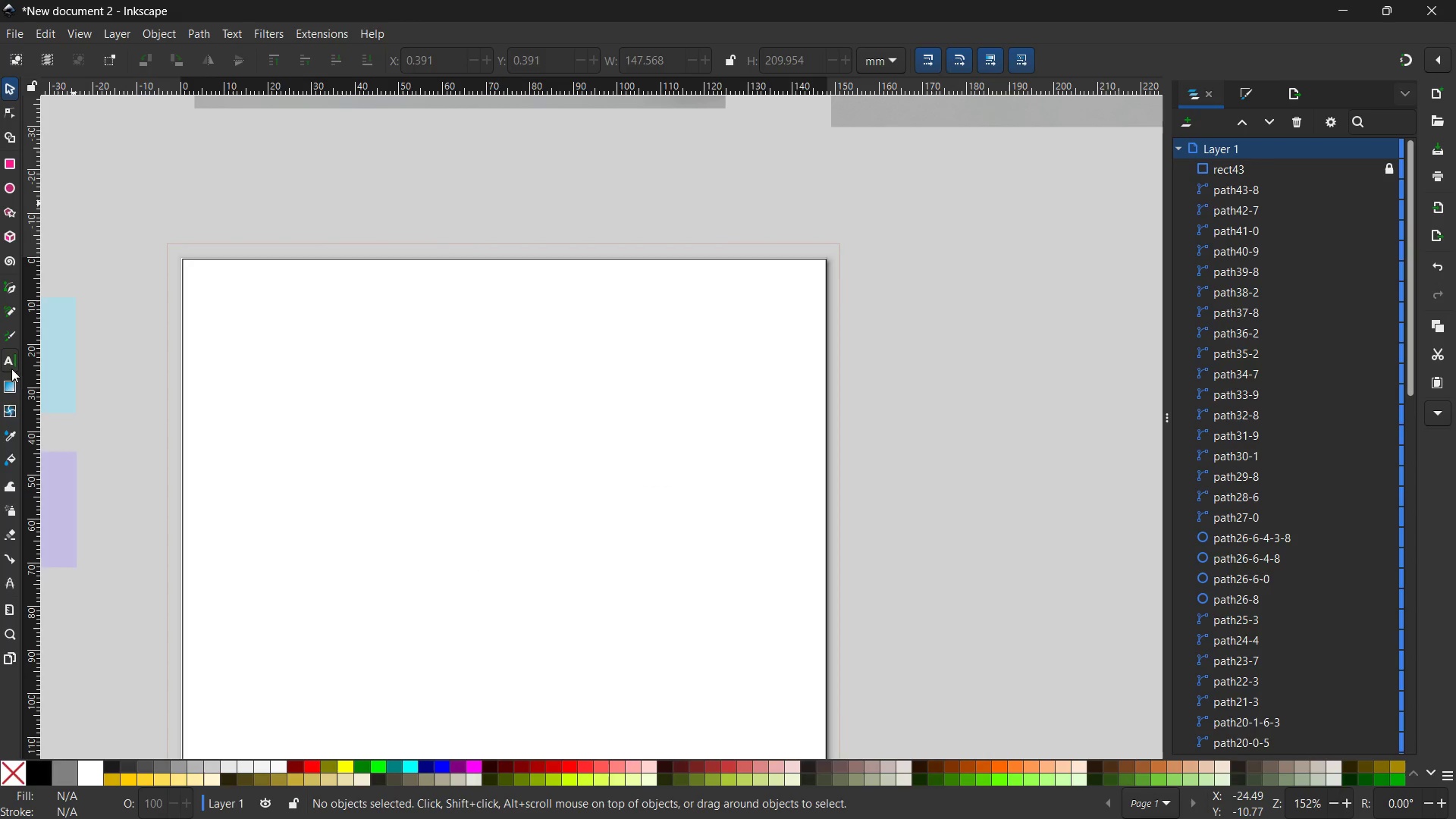 
left_click([10, 355])
 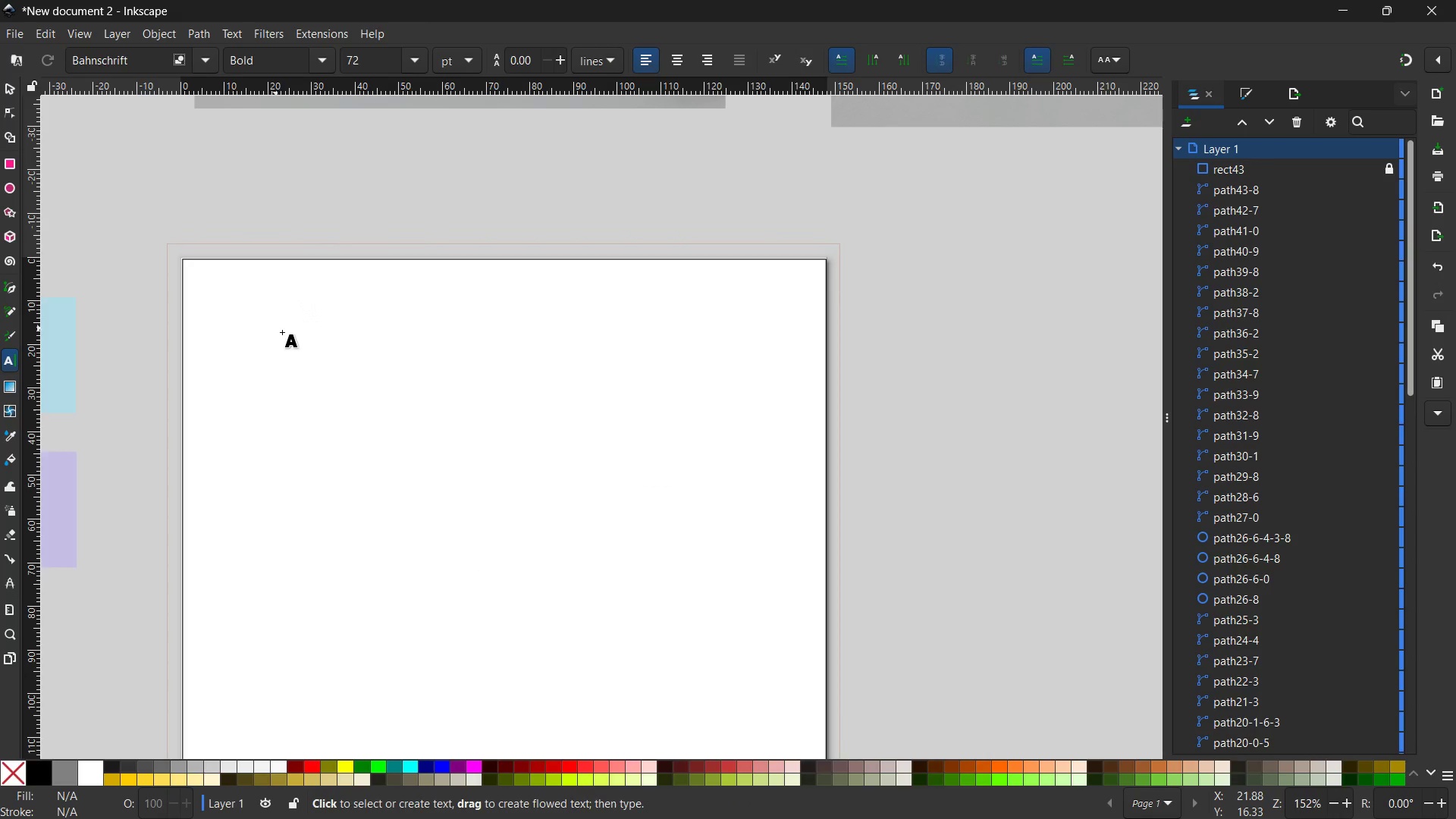 
left_click([285, 334])
 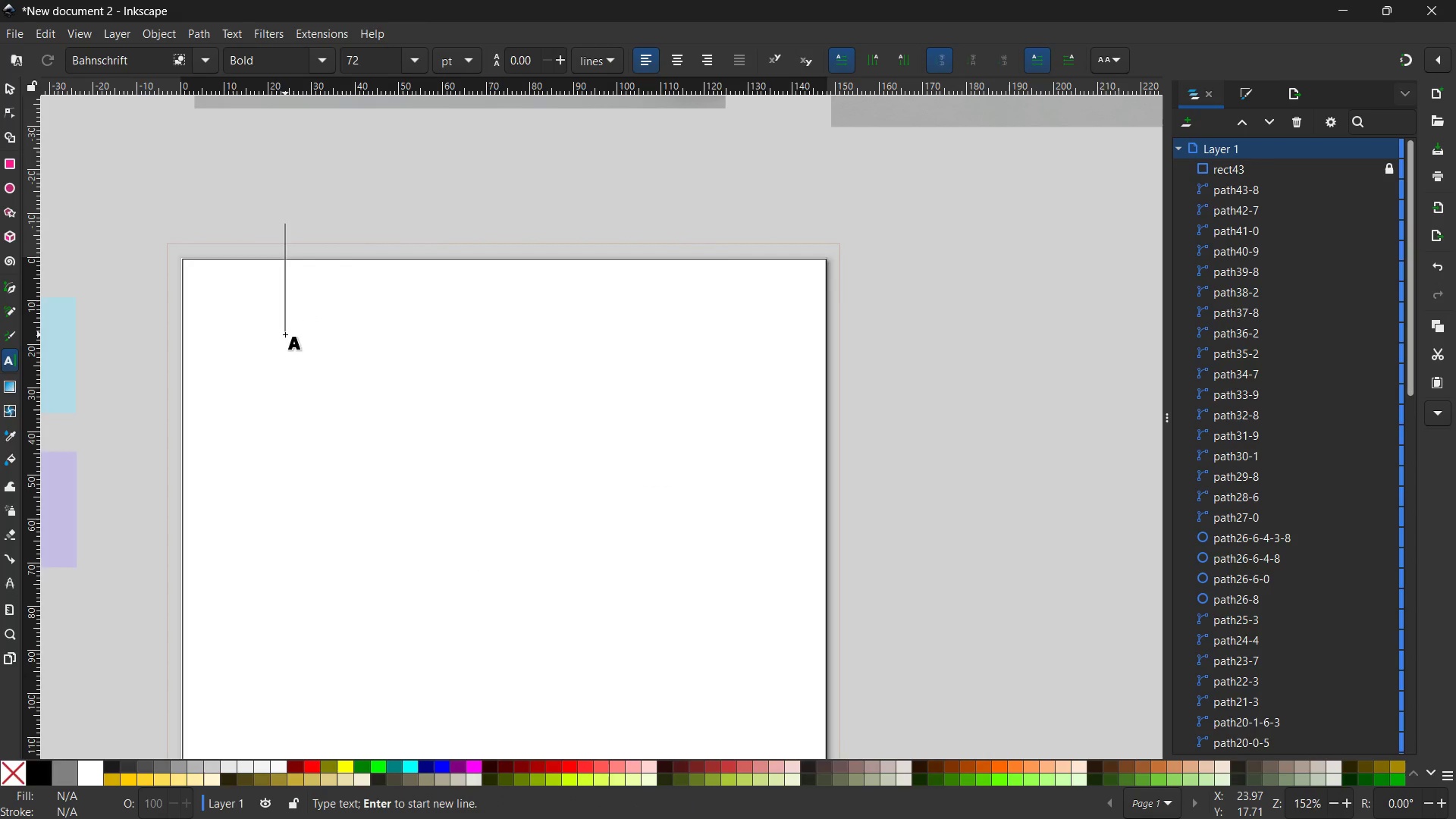 
type(The)
 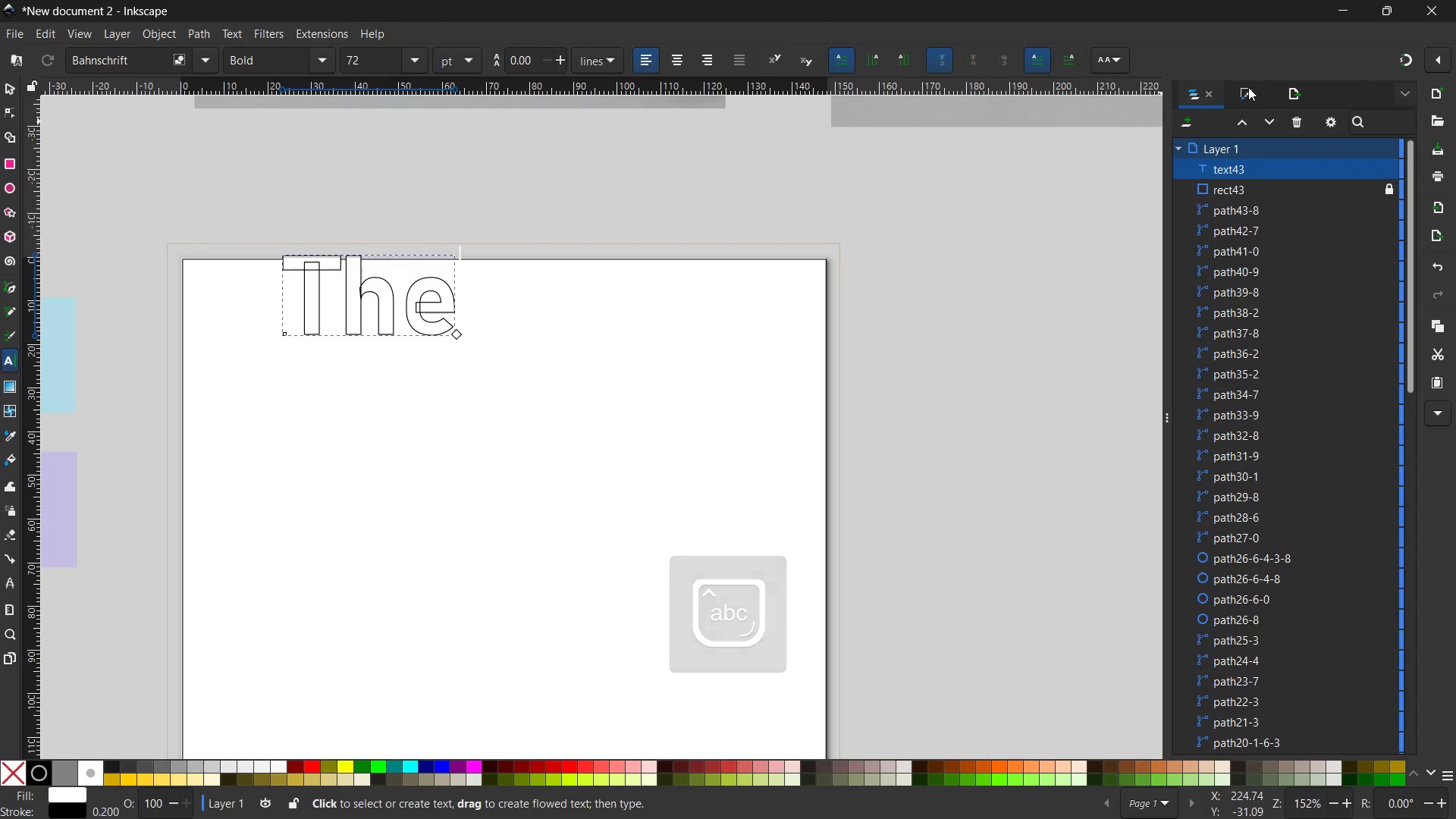 
left_click([1254, 90])
 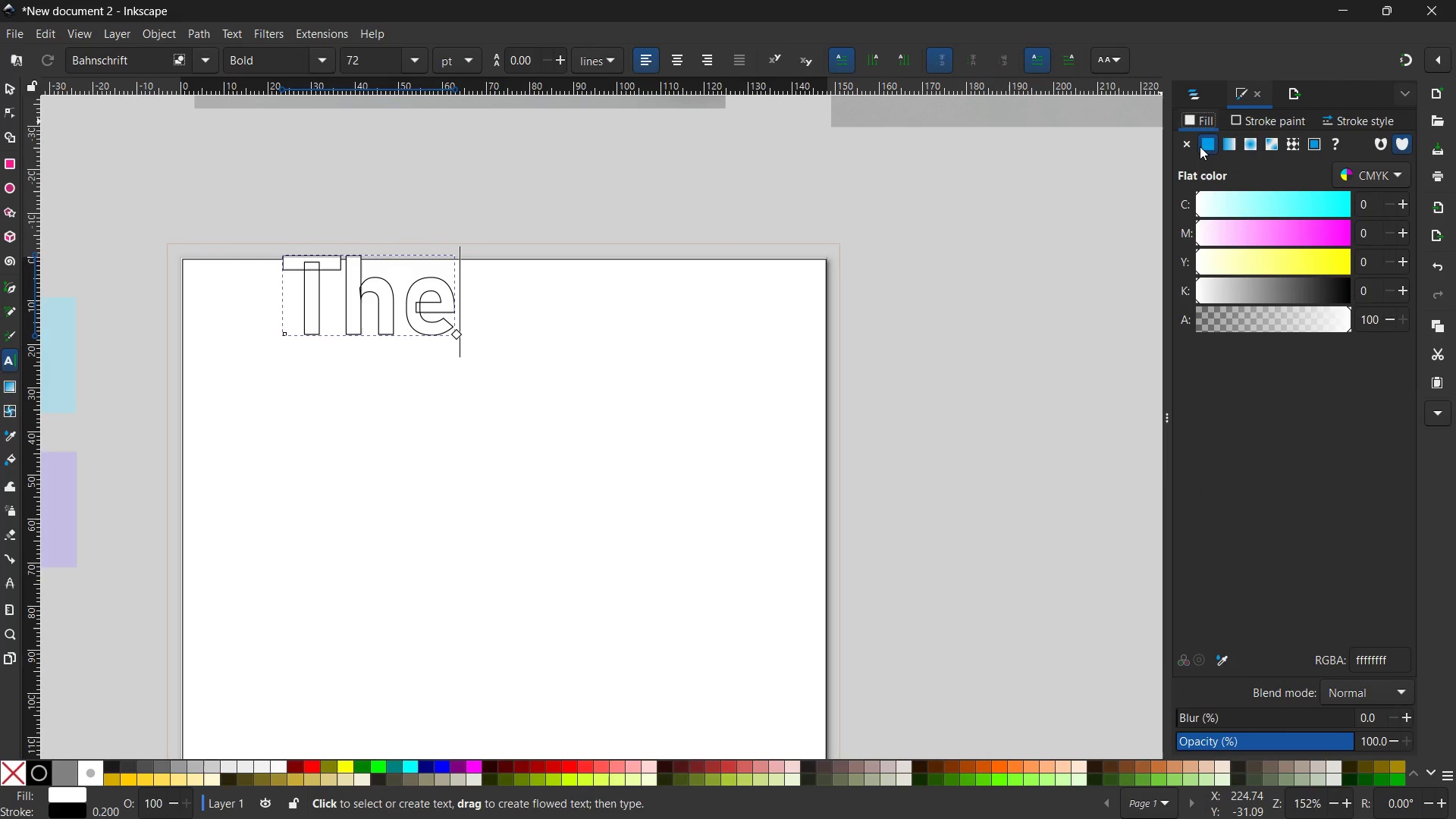 
left_click([1211, 147])
 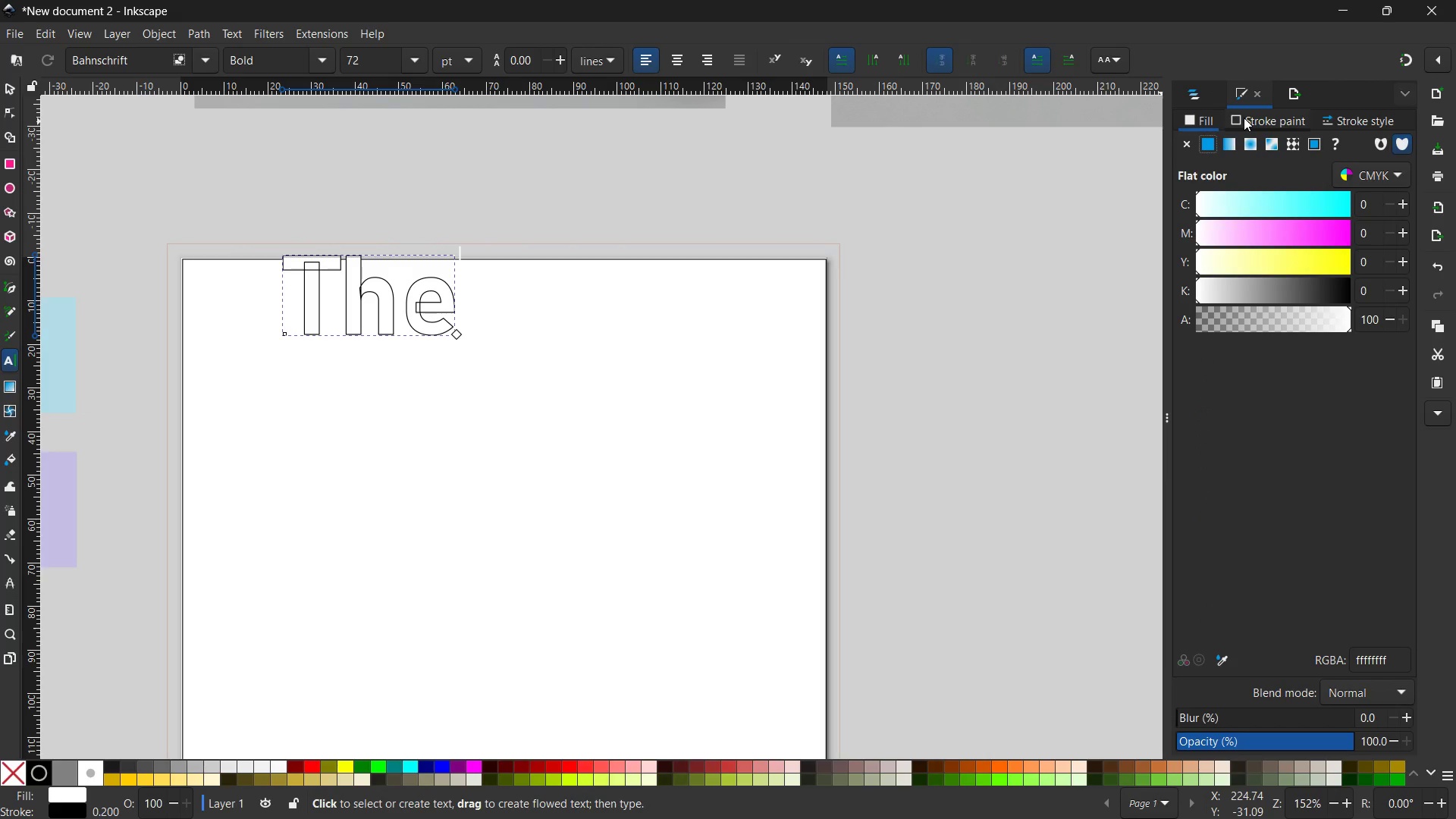 
double_click([1244, 117])
 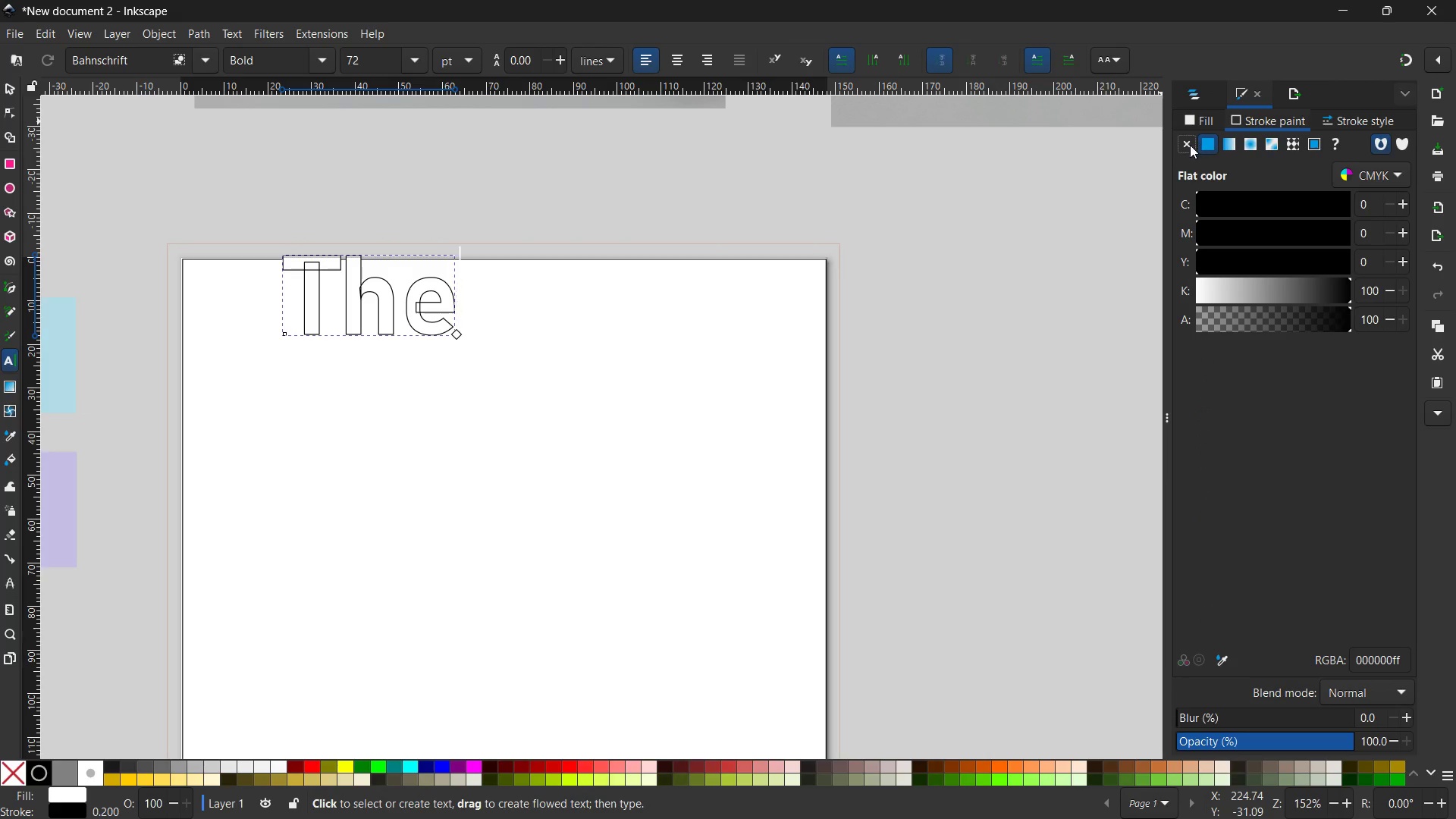 
left_click([1190, 145])
 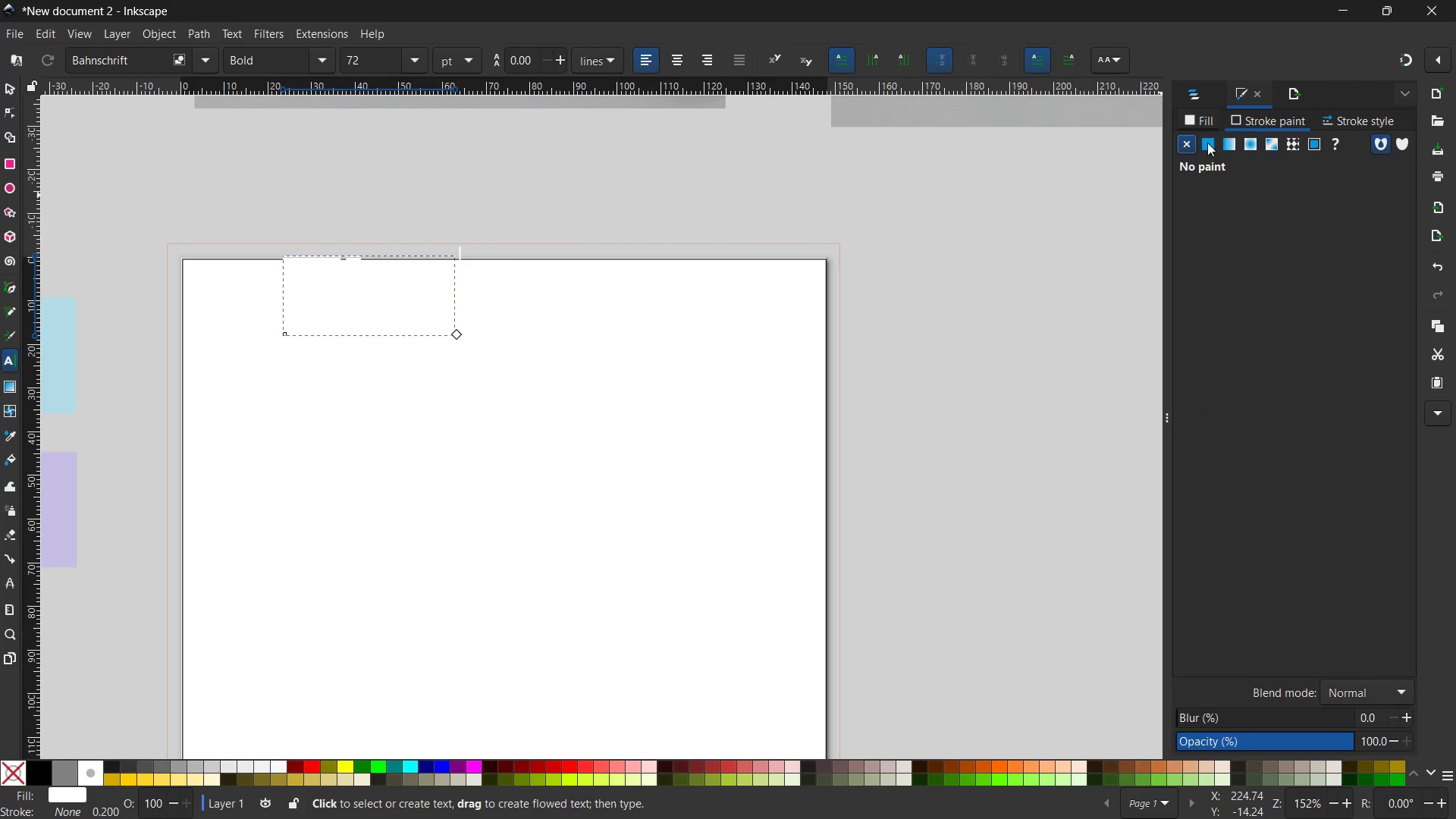 
left_click([1203, 121])
 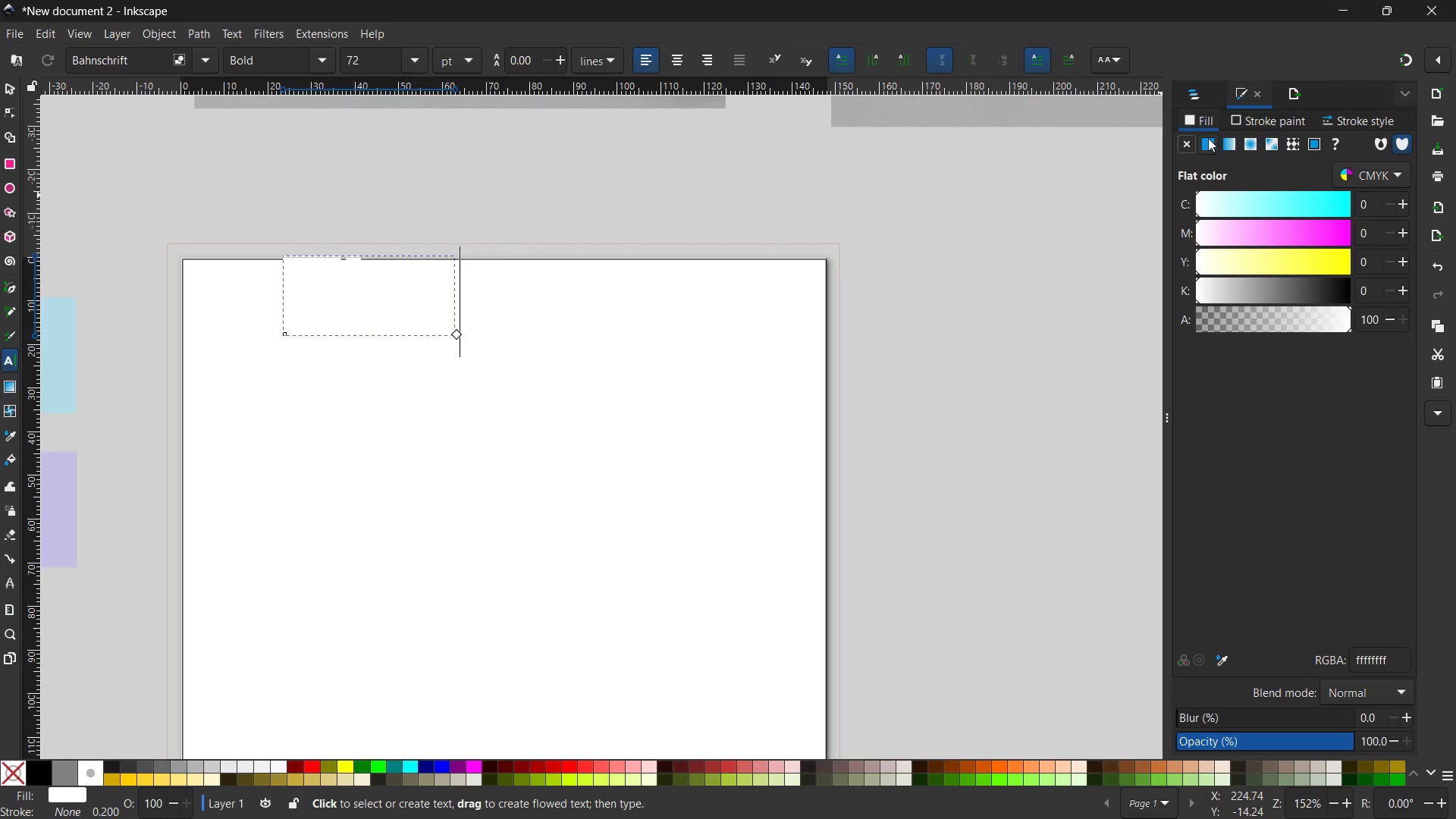 
double_click([1208, 138])
 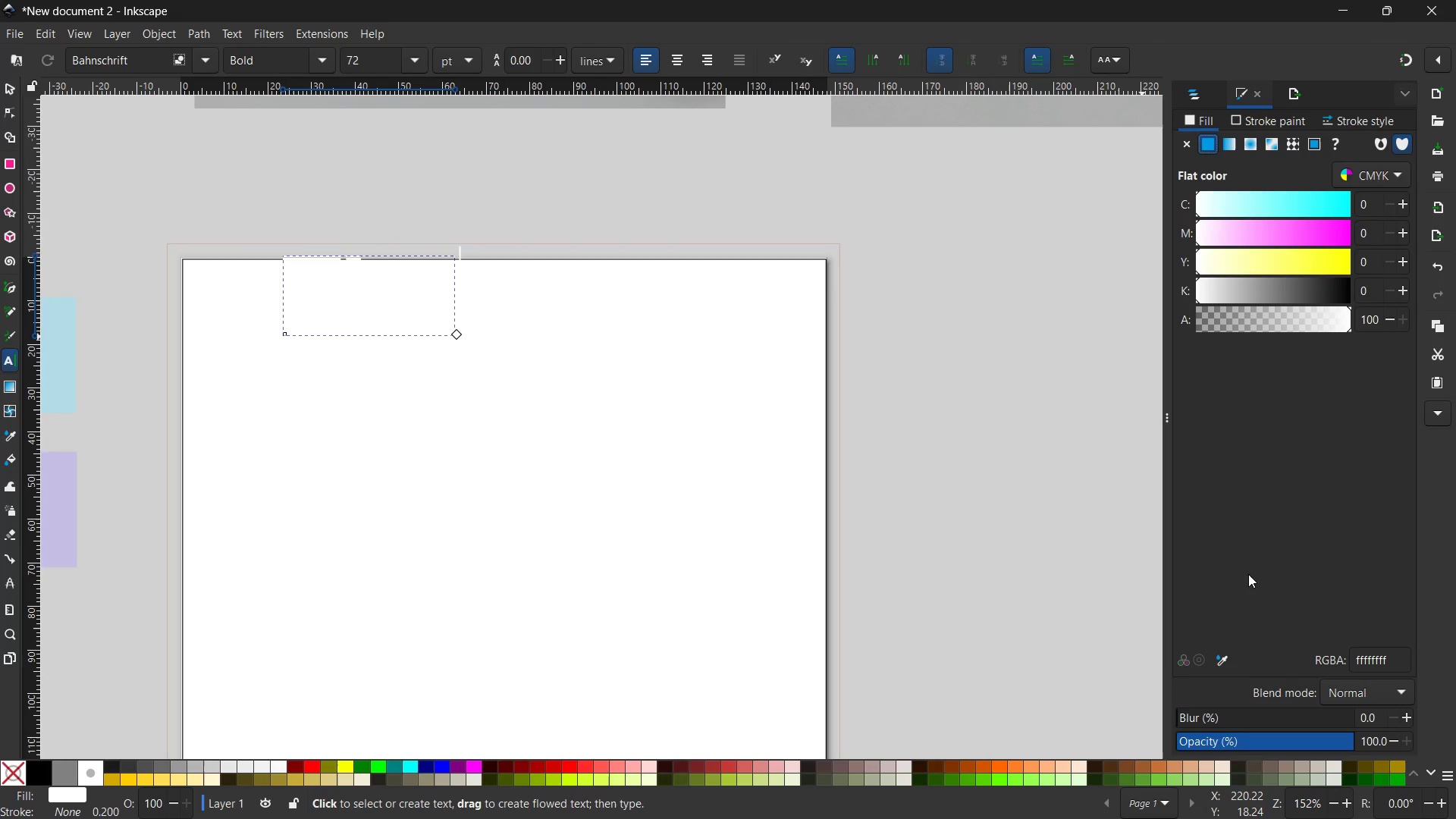 
left_click([1219, 662])
 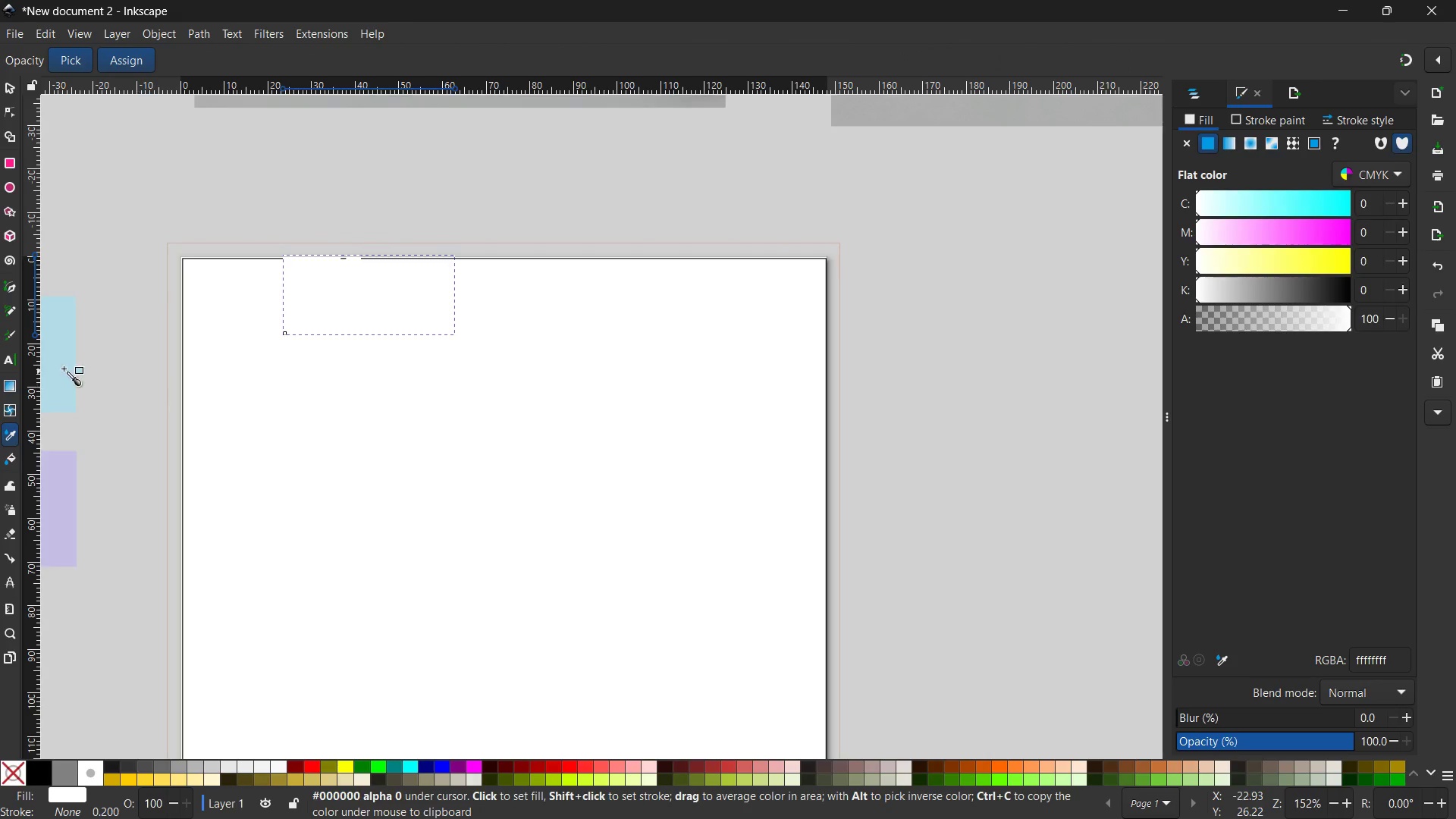 
left_click([56, 368])
 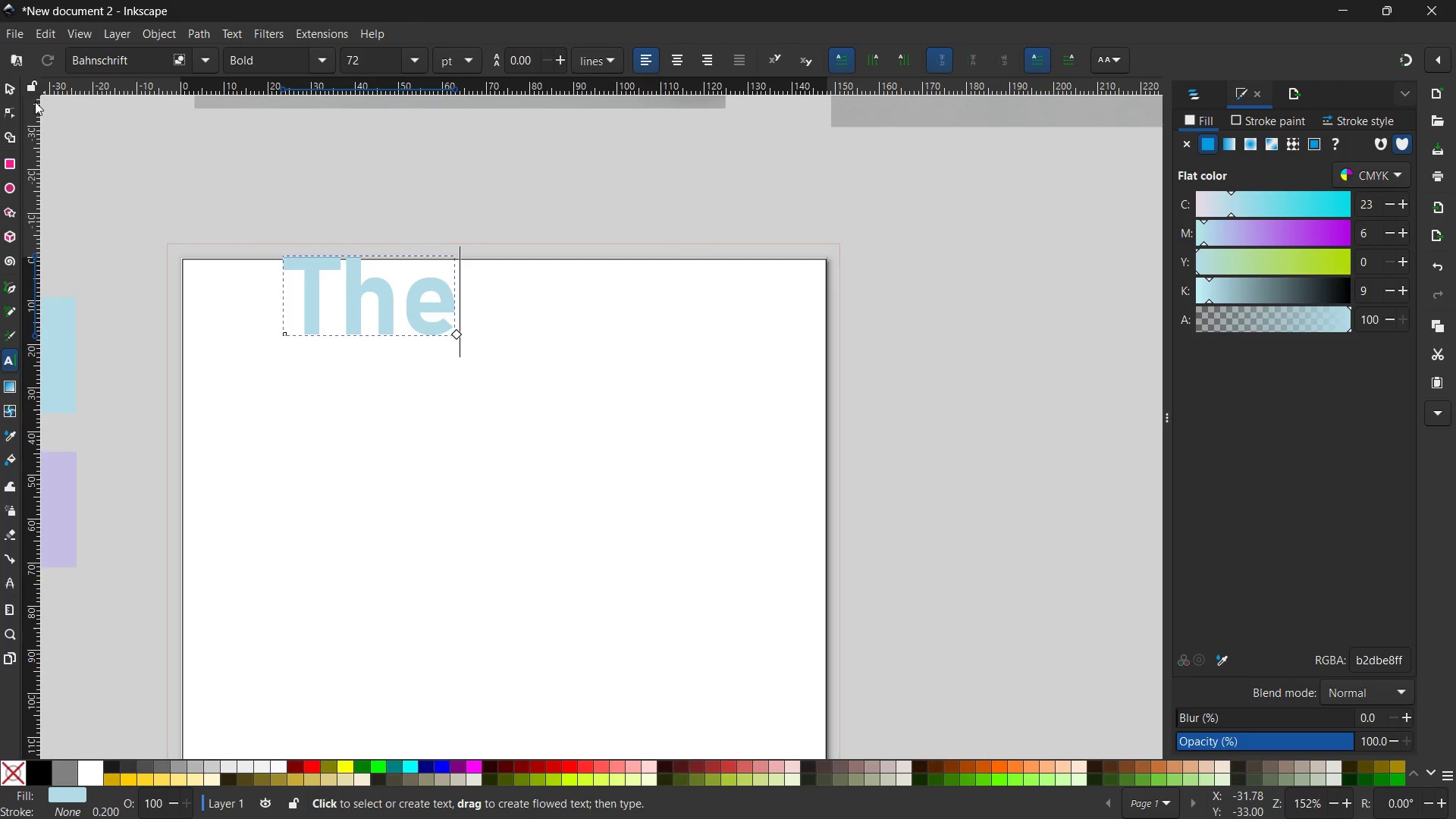 
left_click([2, 81])
 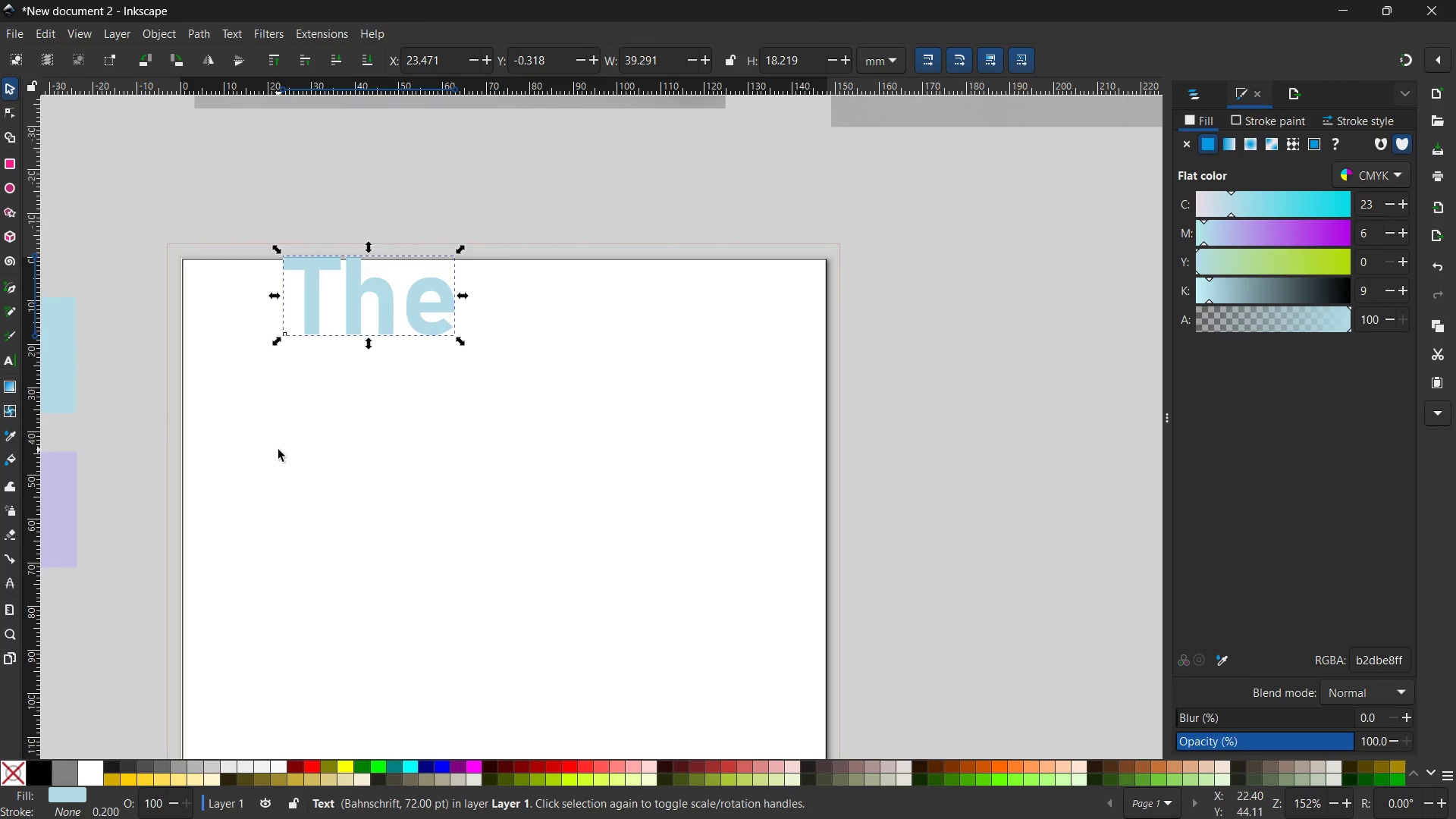 
hold_key(key=Space, duration=0.97)
 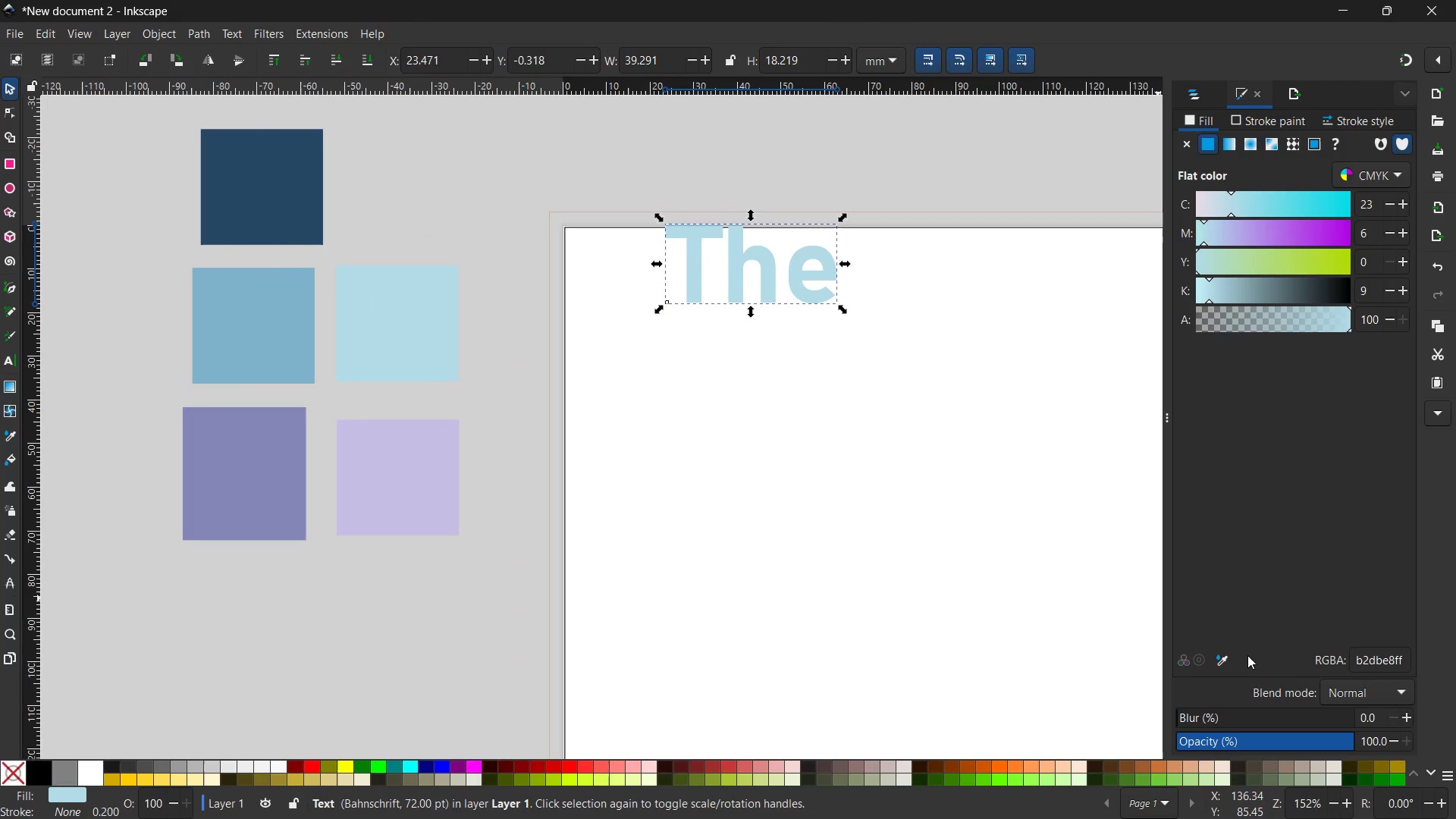 
left_click_drag(start_coordinate=[278, 450], to_coordinate=[661, 418])
 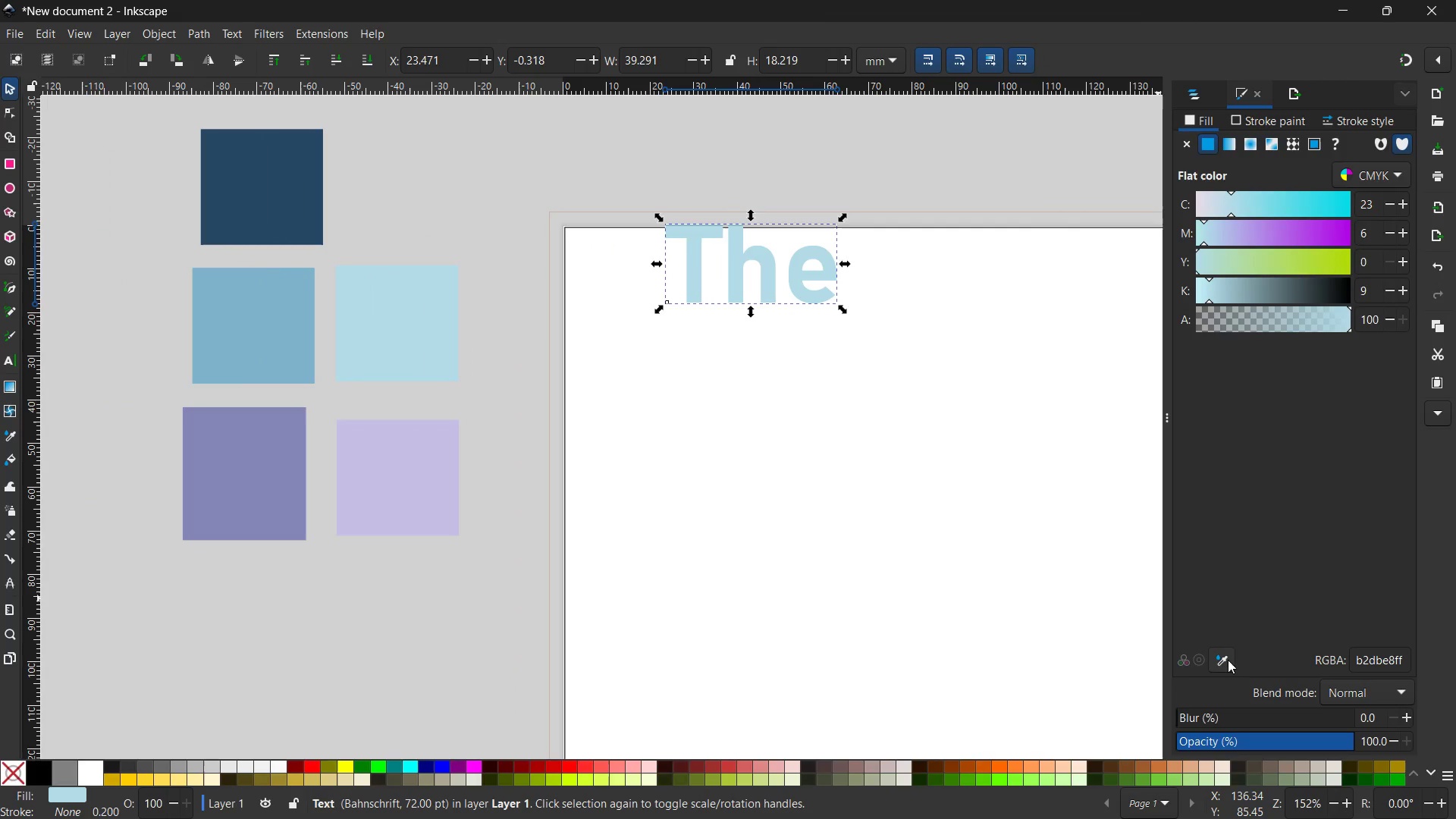 
left_click([1222, 658])
 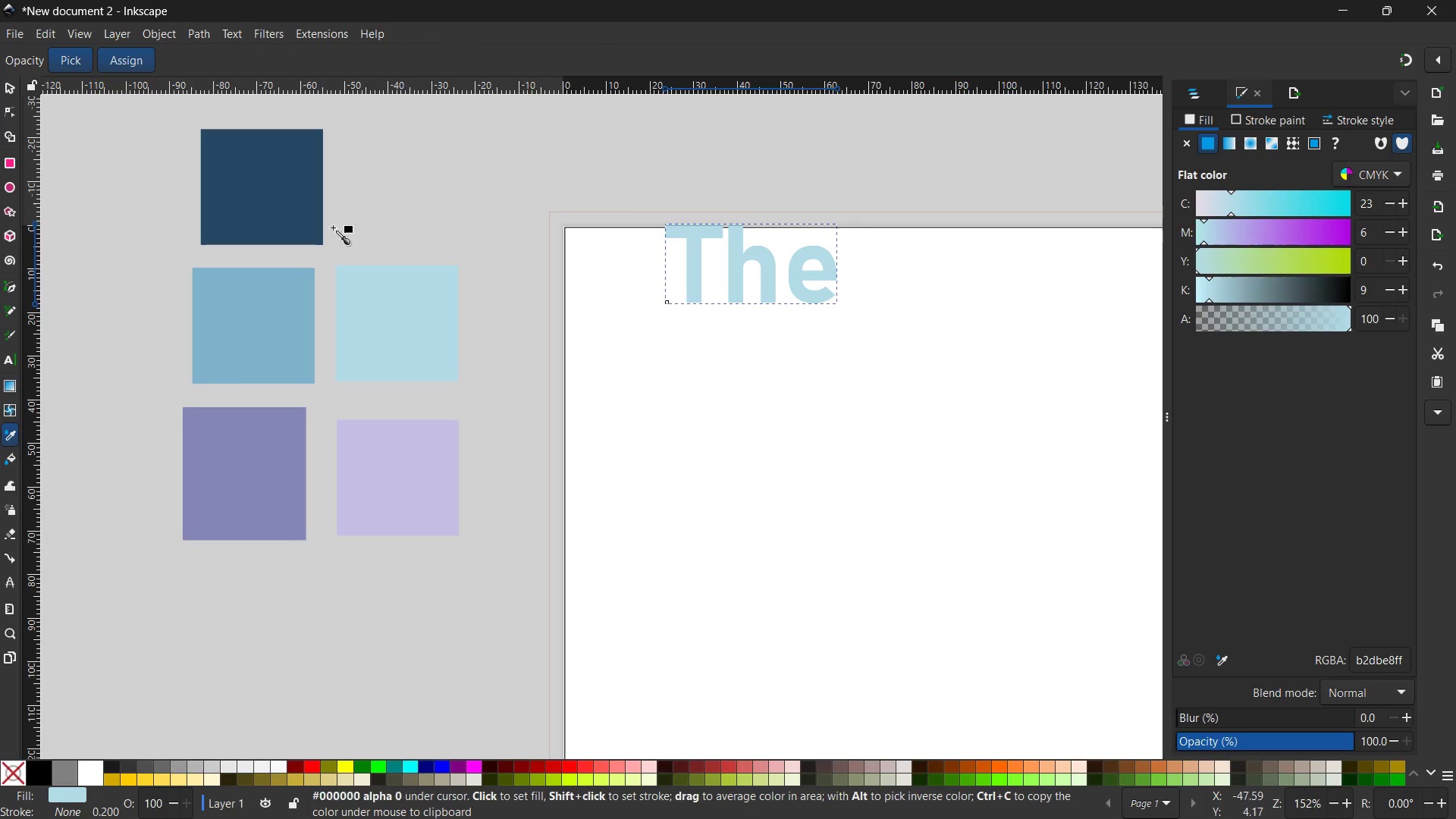 
left_click([246, 206])
 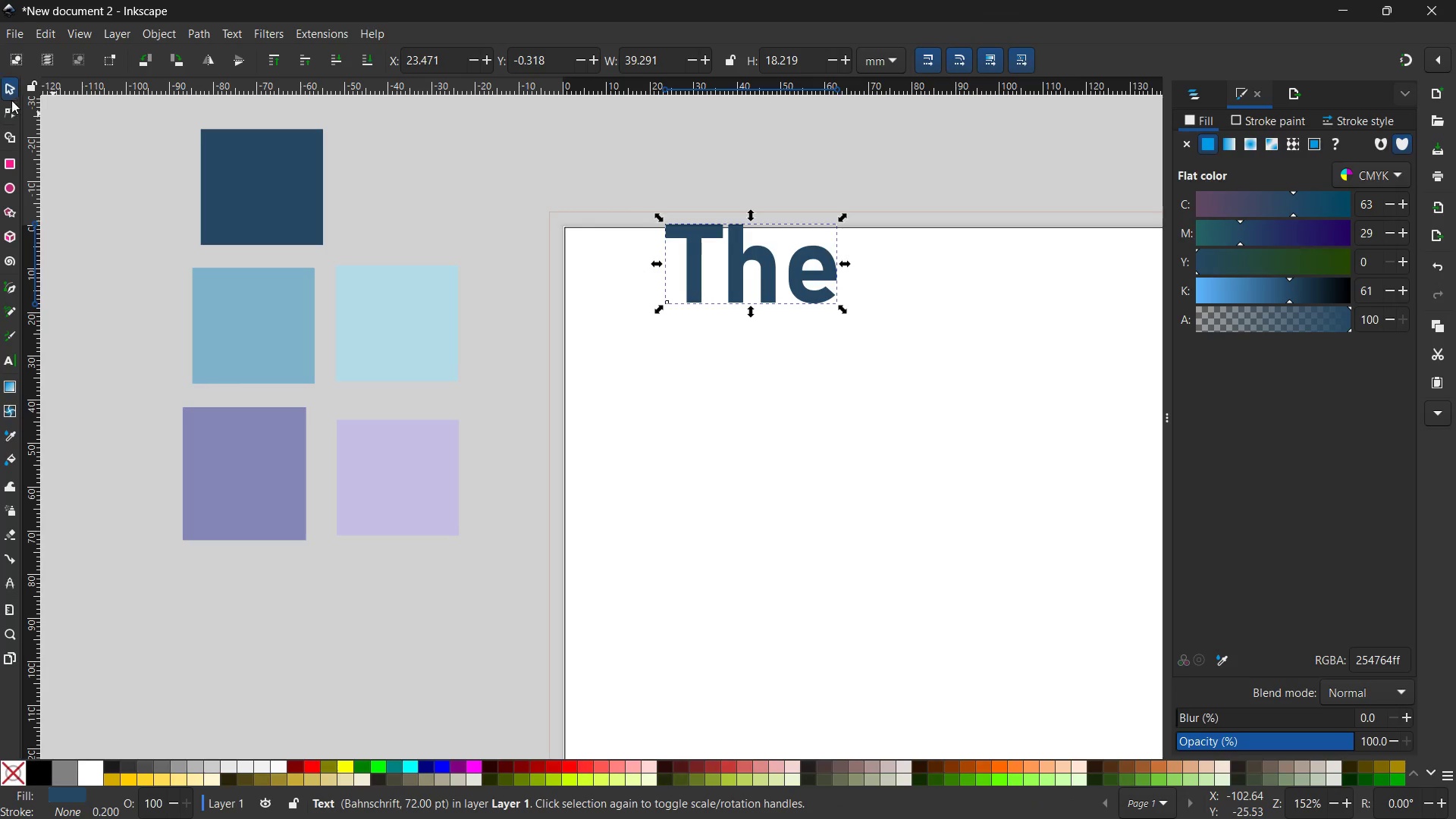 
left_click([11, 88])
 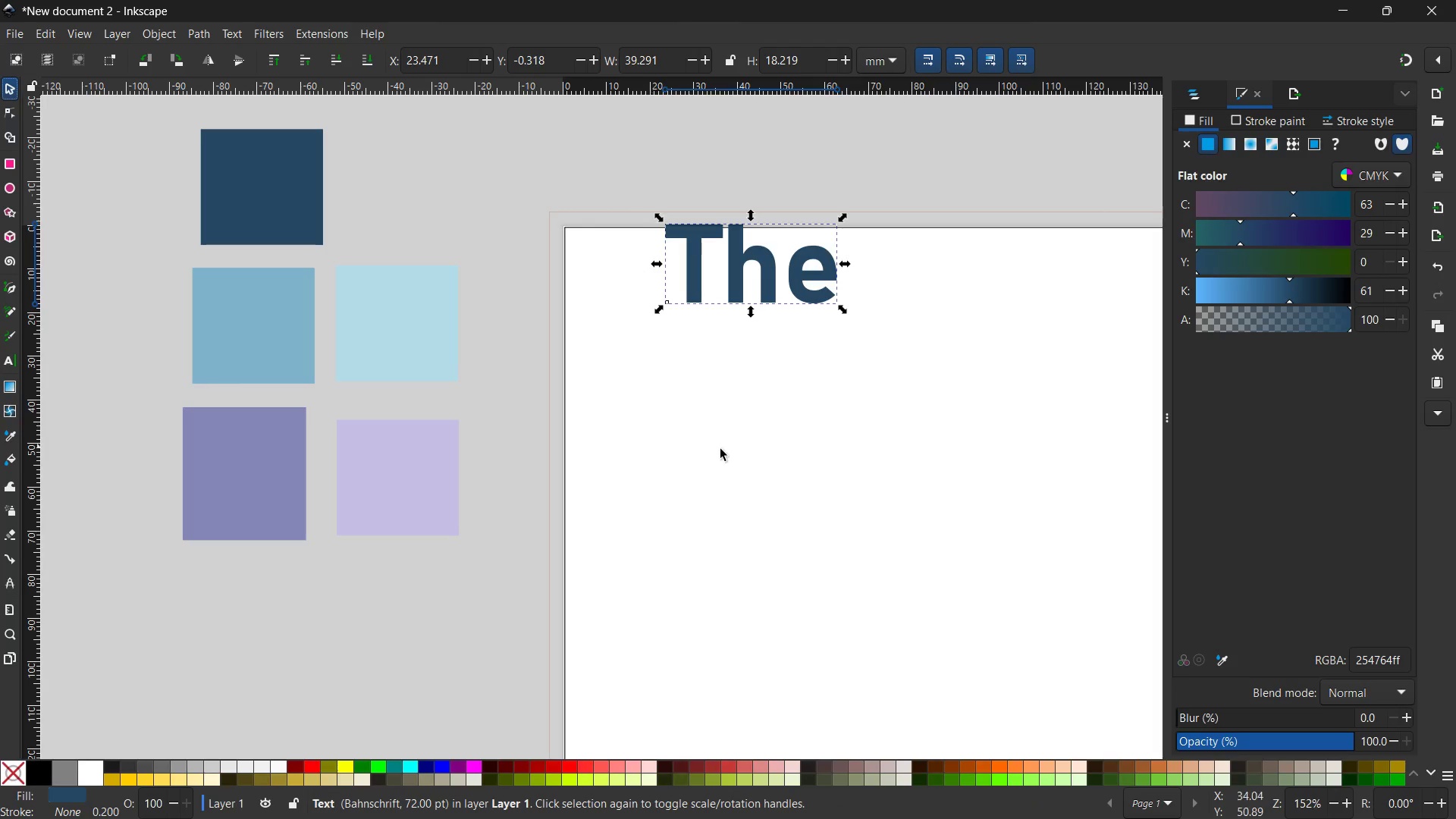 
hold_key(key=Space, duration=0.72)
 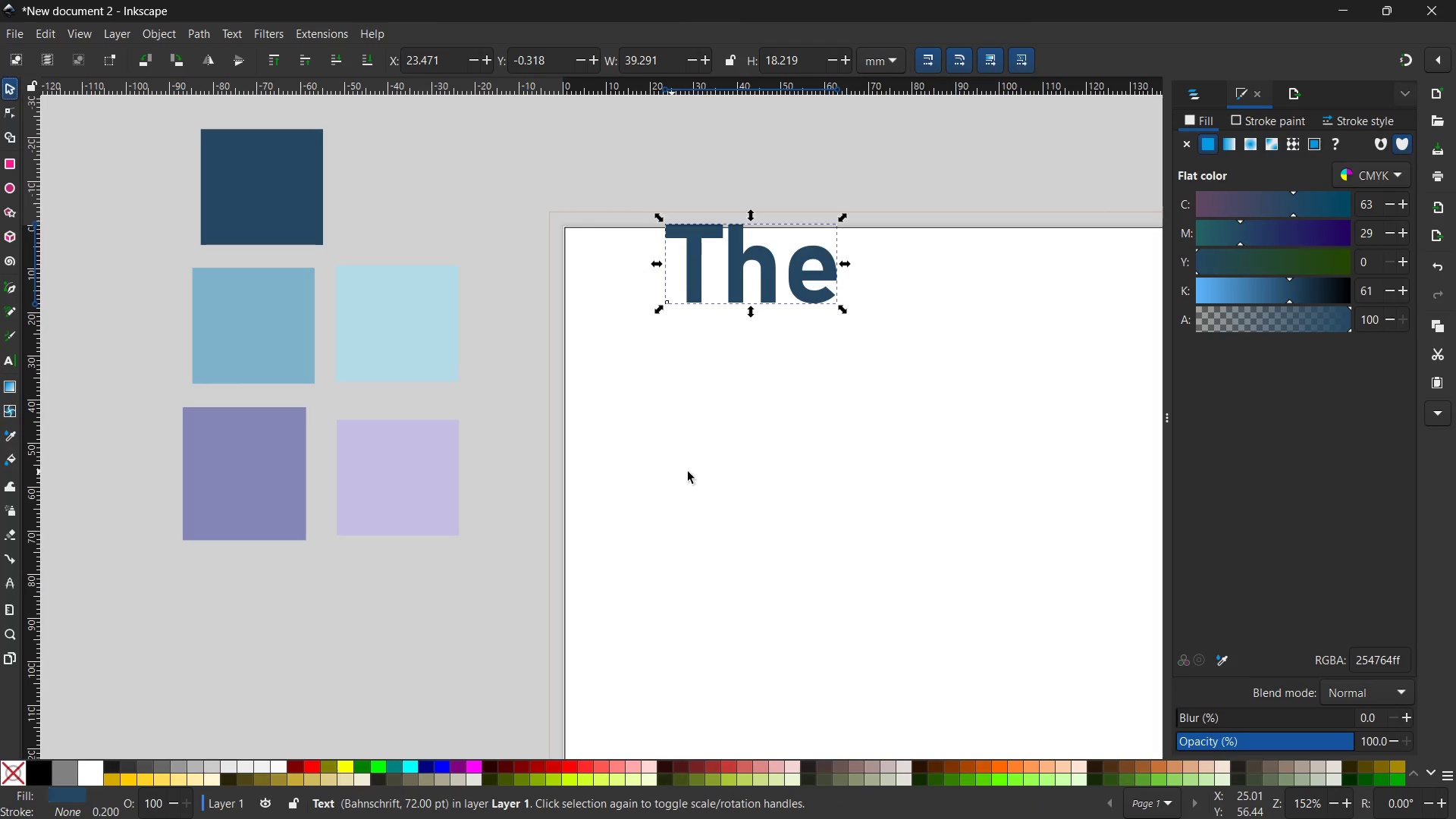 
left_click_drag(start_coordinate=[723, 449], to_coordinate=[254, 491])
 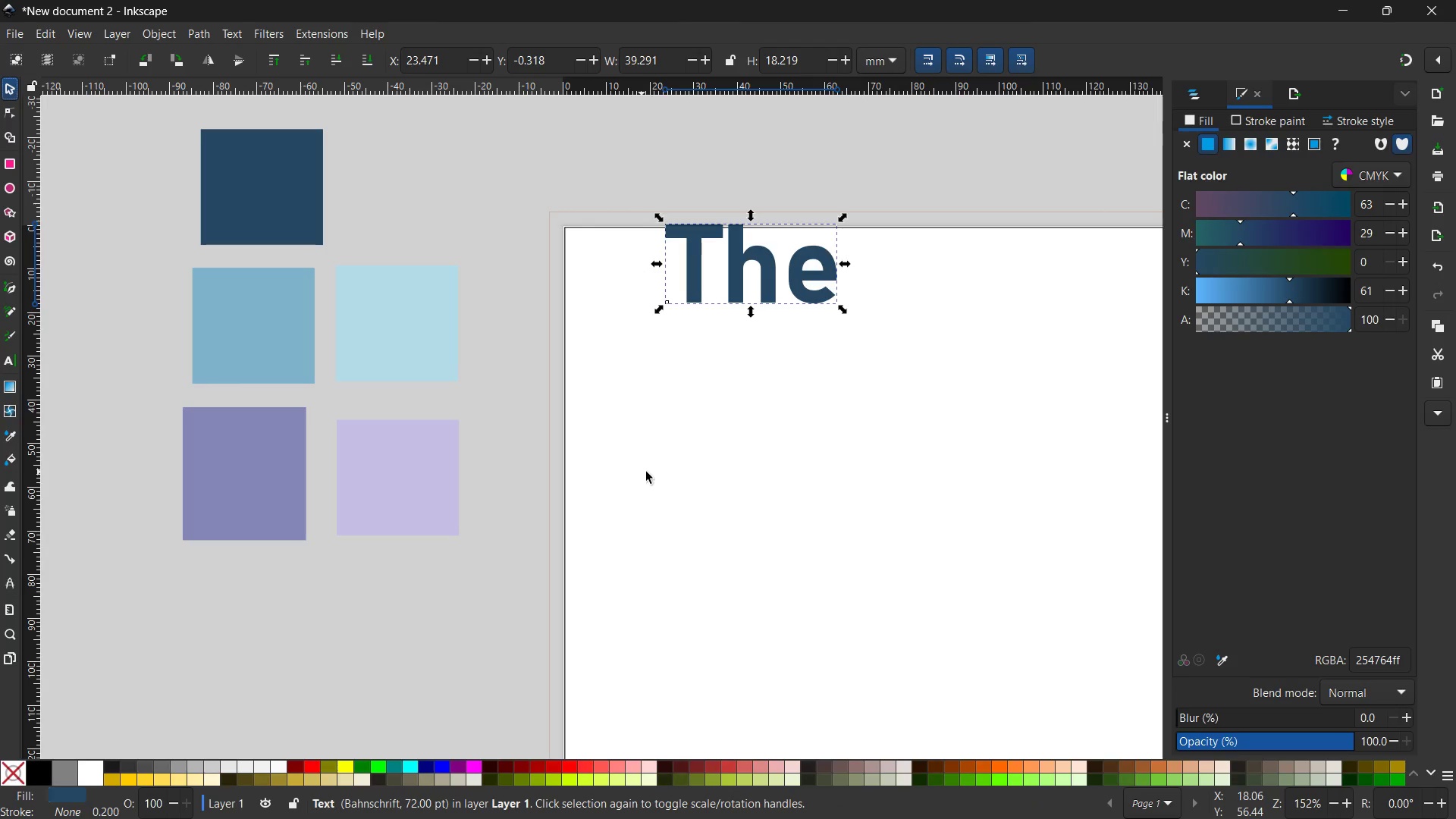 
hold_key(key=Space, duration=0.8)
 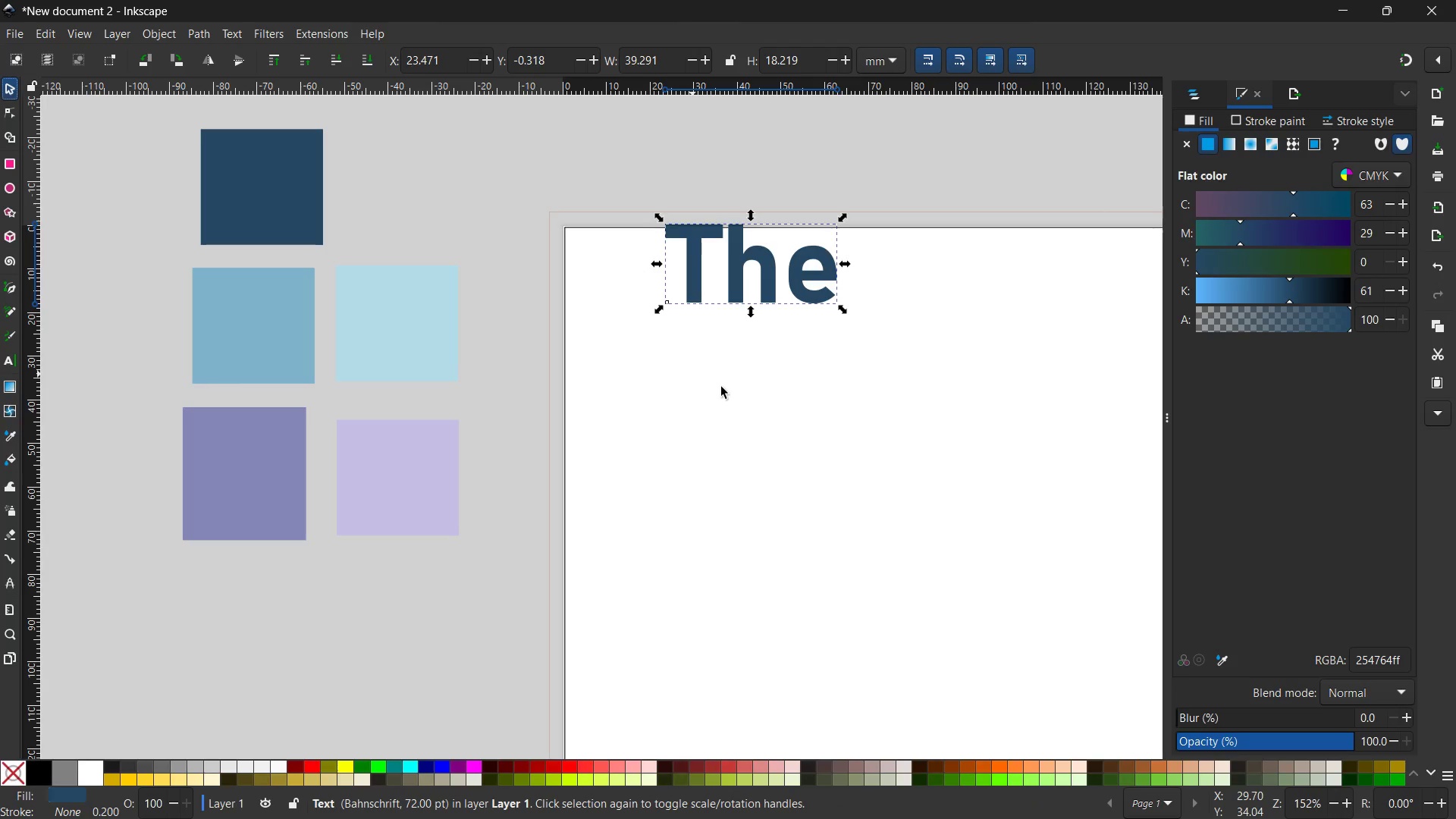 
left_click_drag(start_coordinate=[689, 472], to_coordinate=[529, 467])
 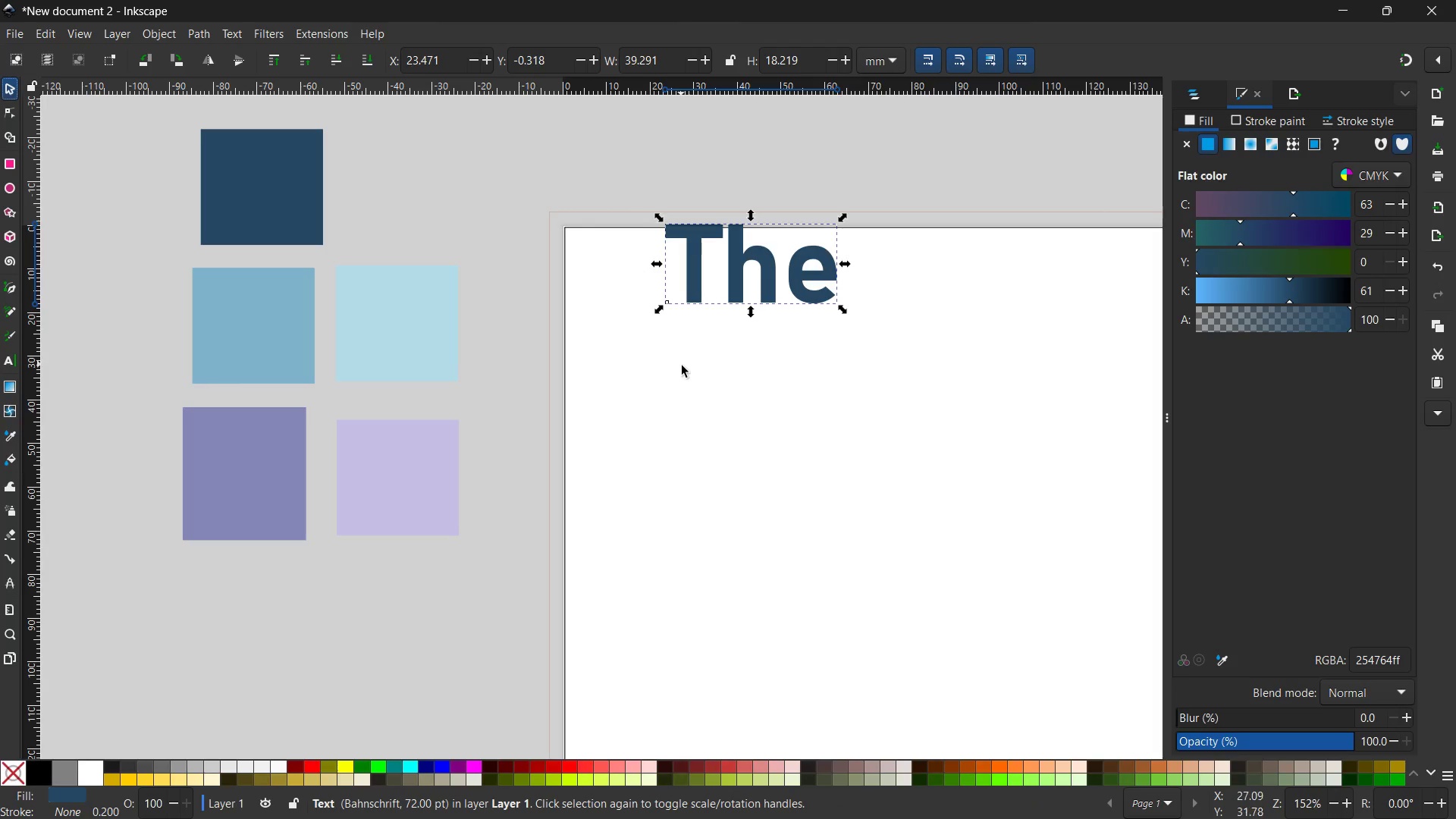 
hold_key(key=Space, duration=0.73)
 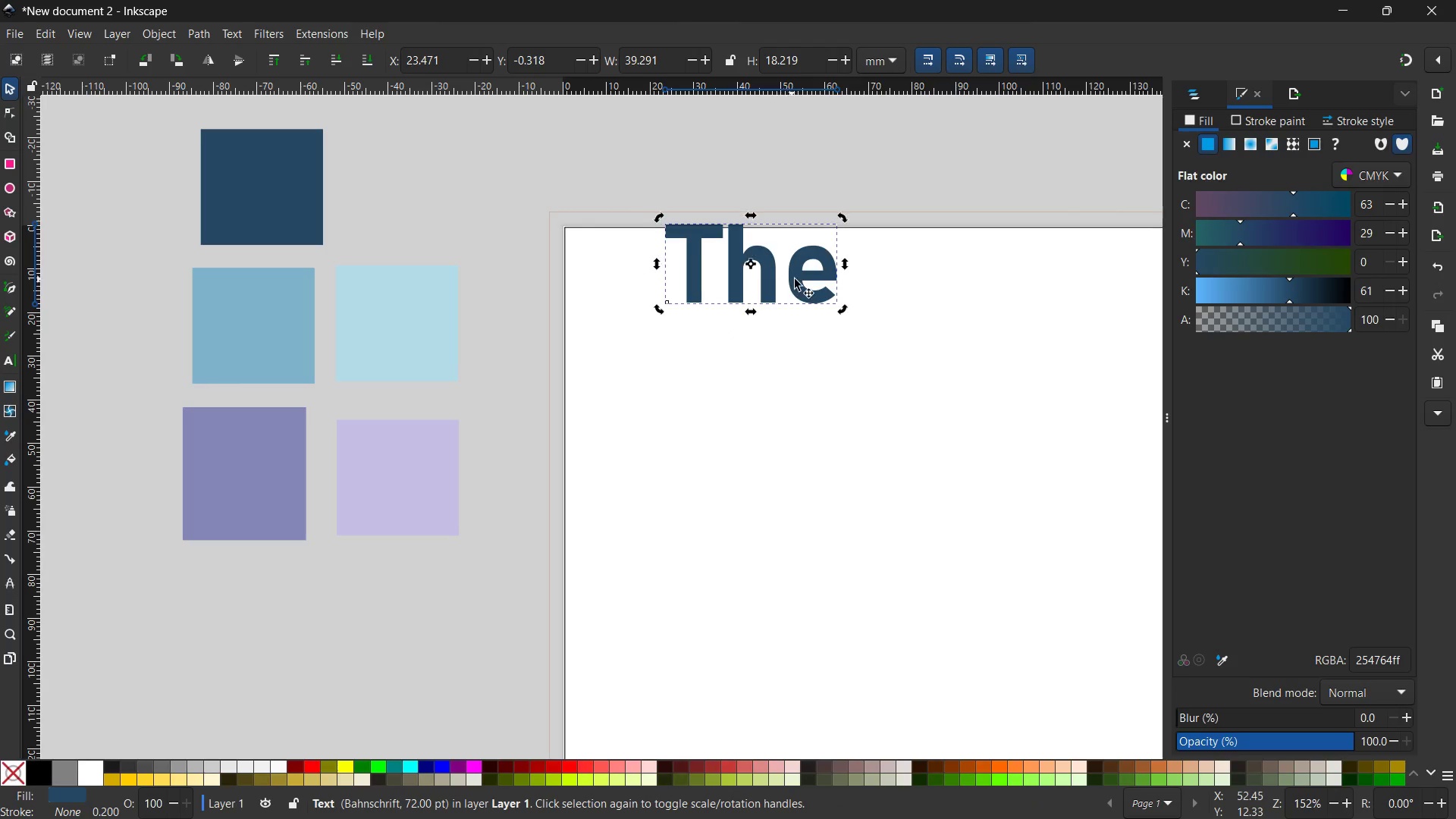 
left_click_drag(start_coordinate=[749, 394], to_coordinate=[637, 397])
 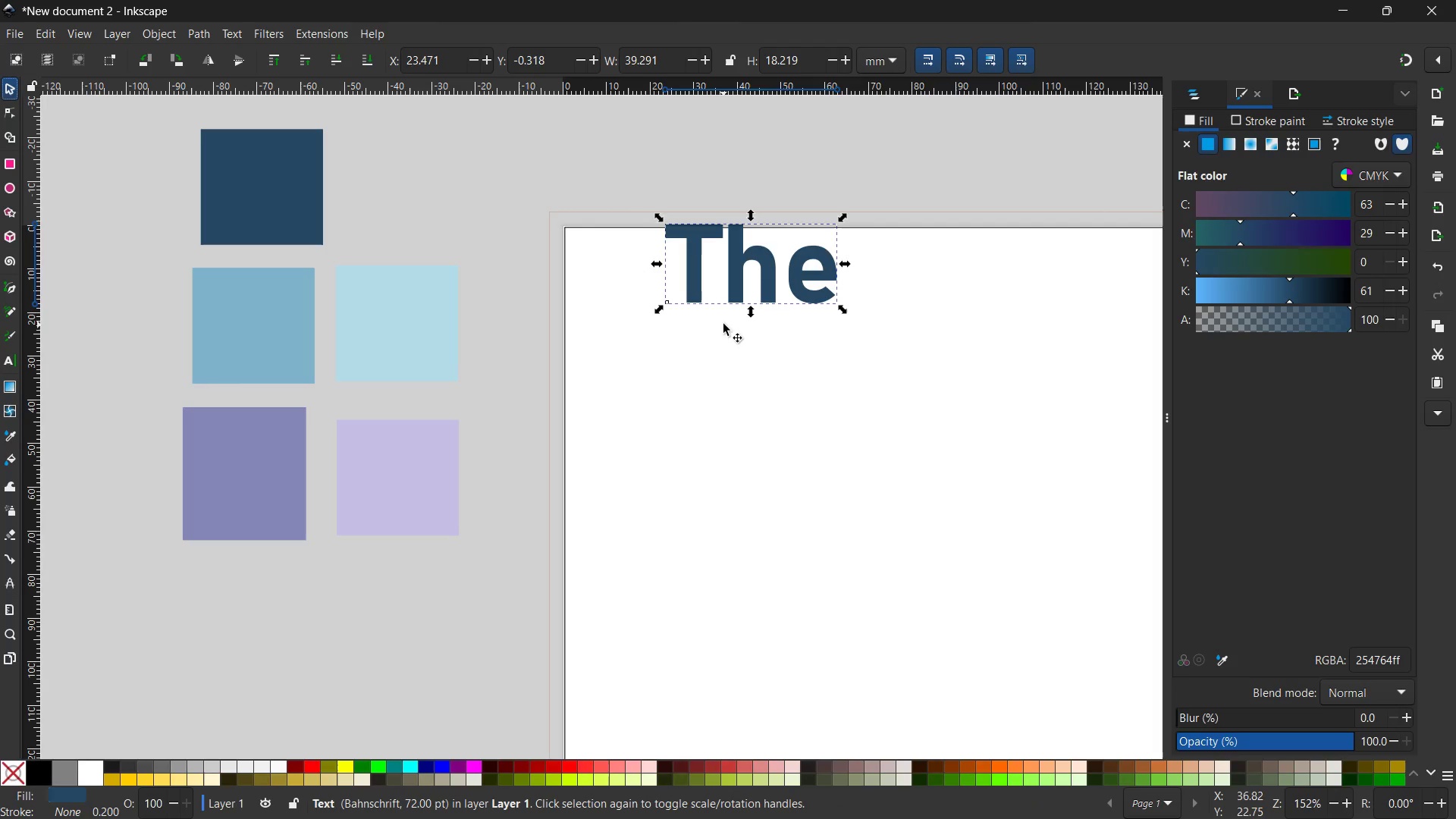 
hold_key(key=Space, duration=3.5)
 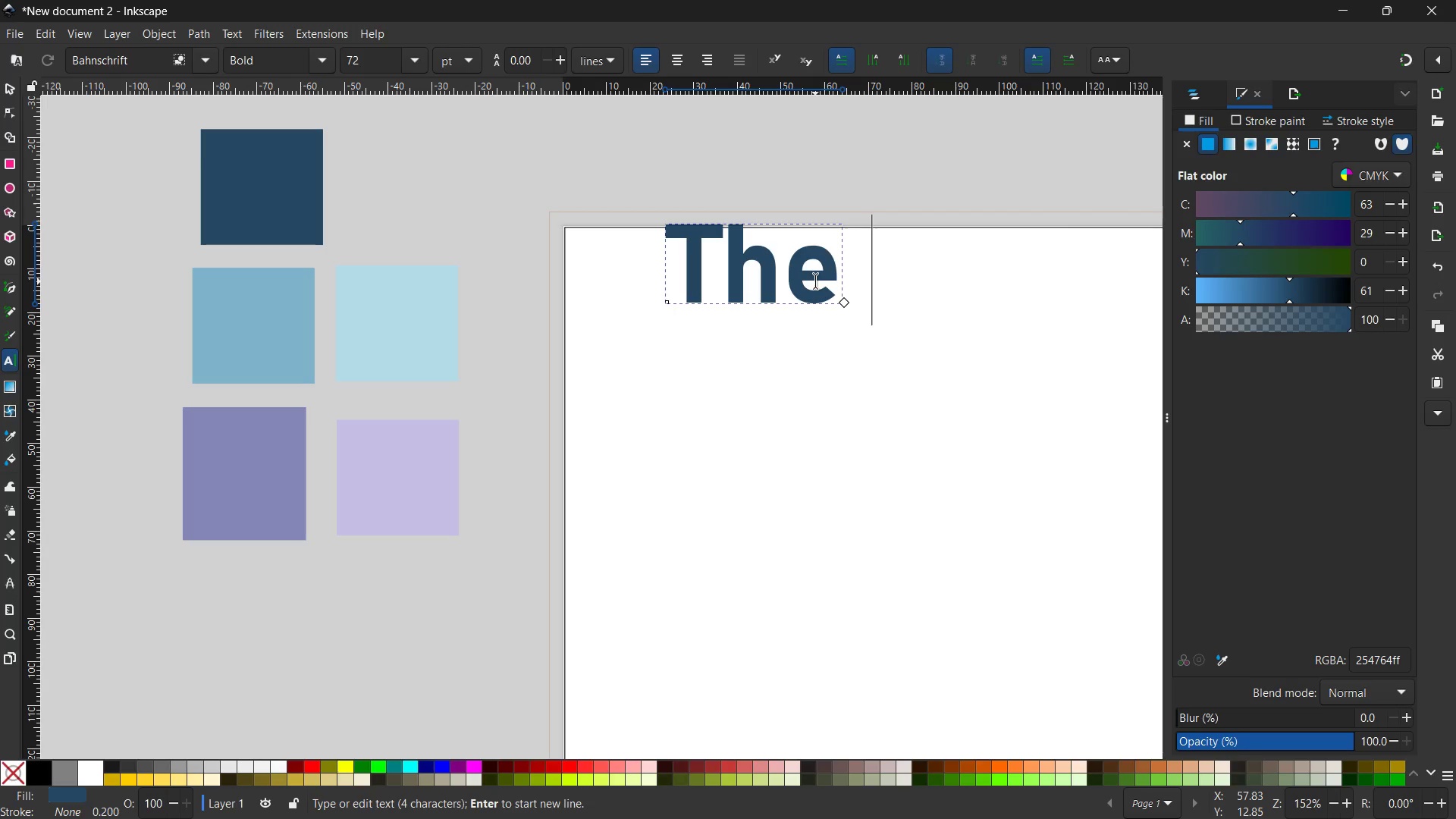 
left_click([779, 281])
 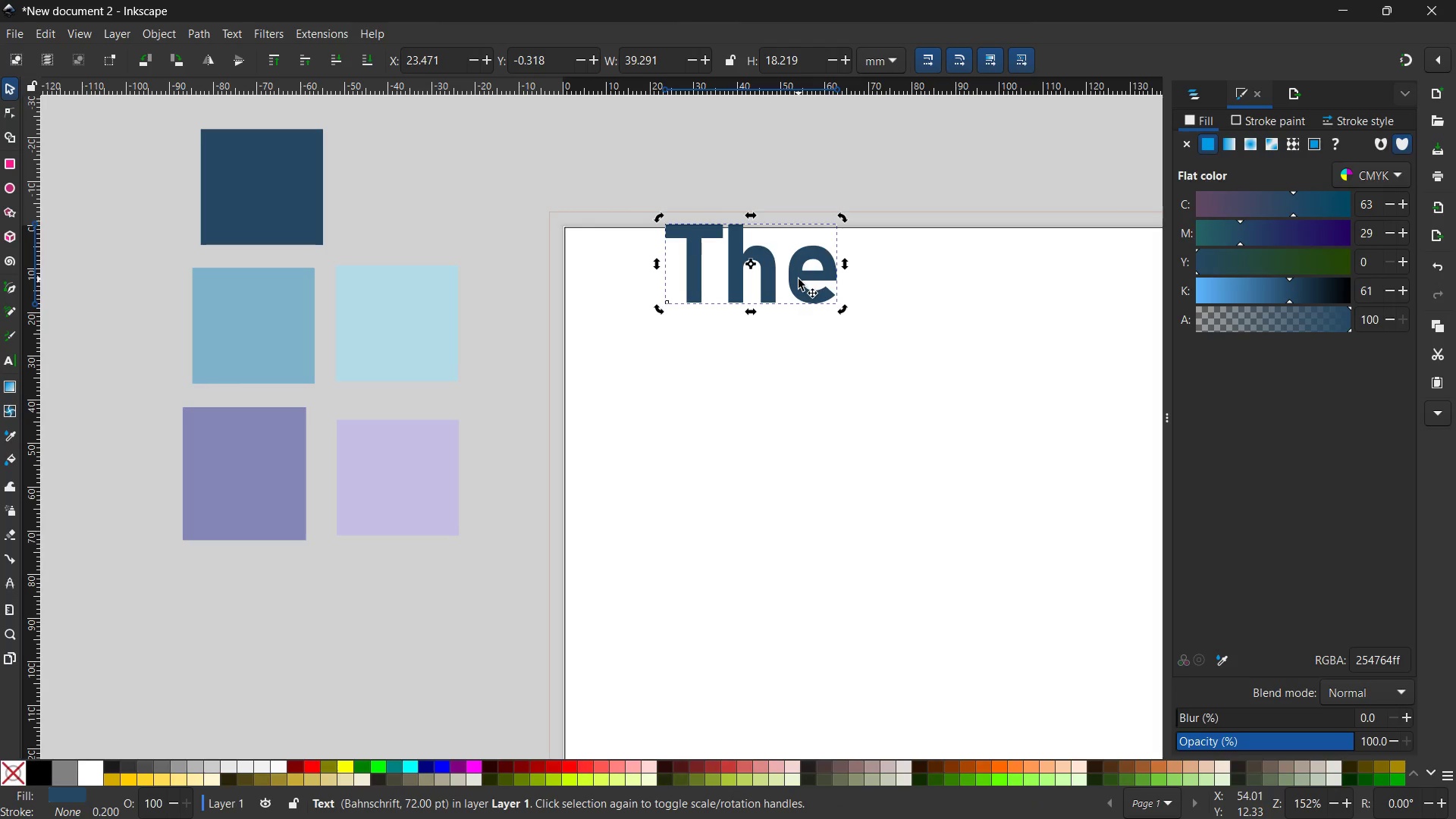 
double_click([799, 279])
 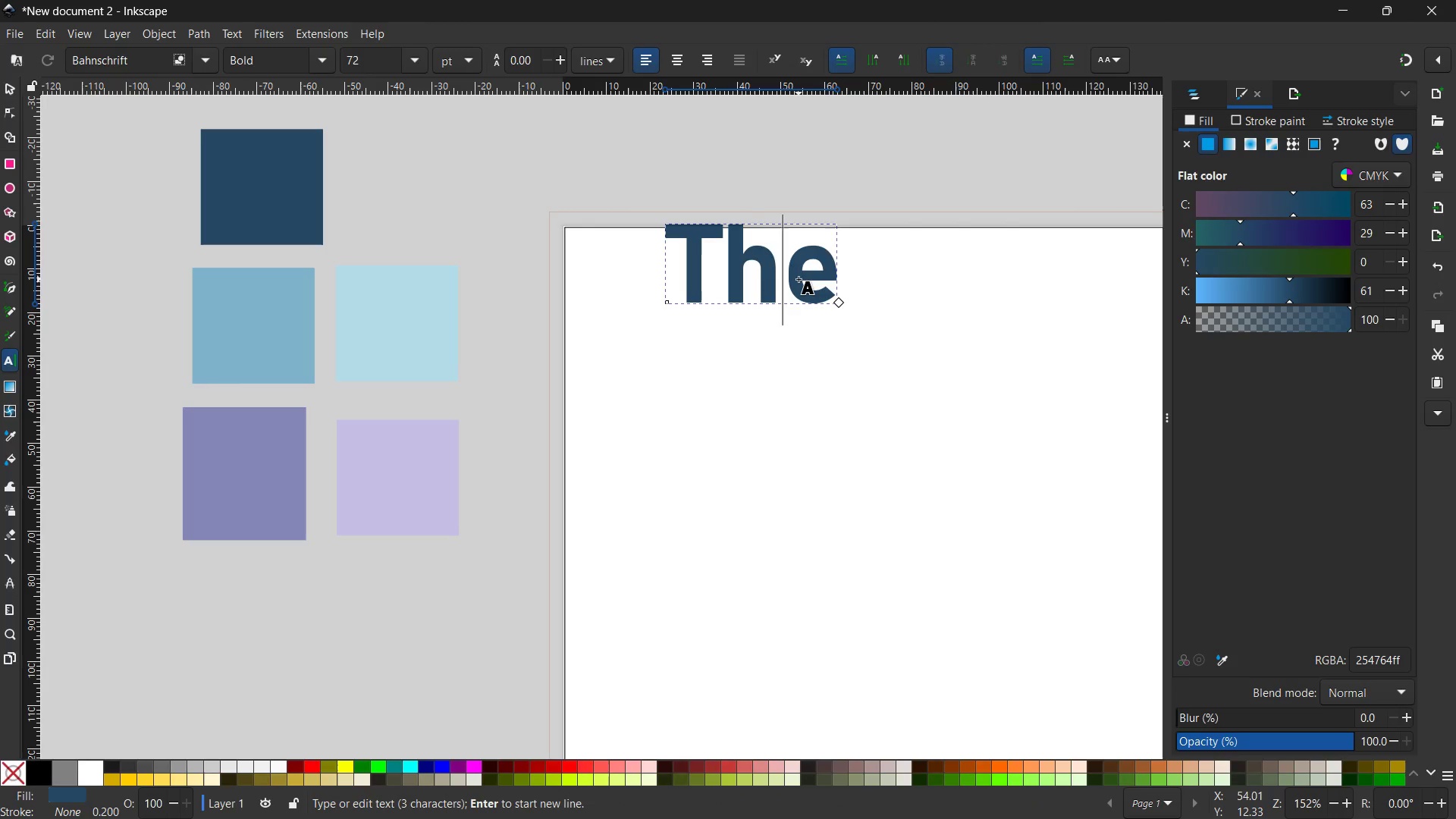 
triple_click([799, 279])
 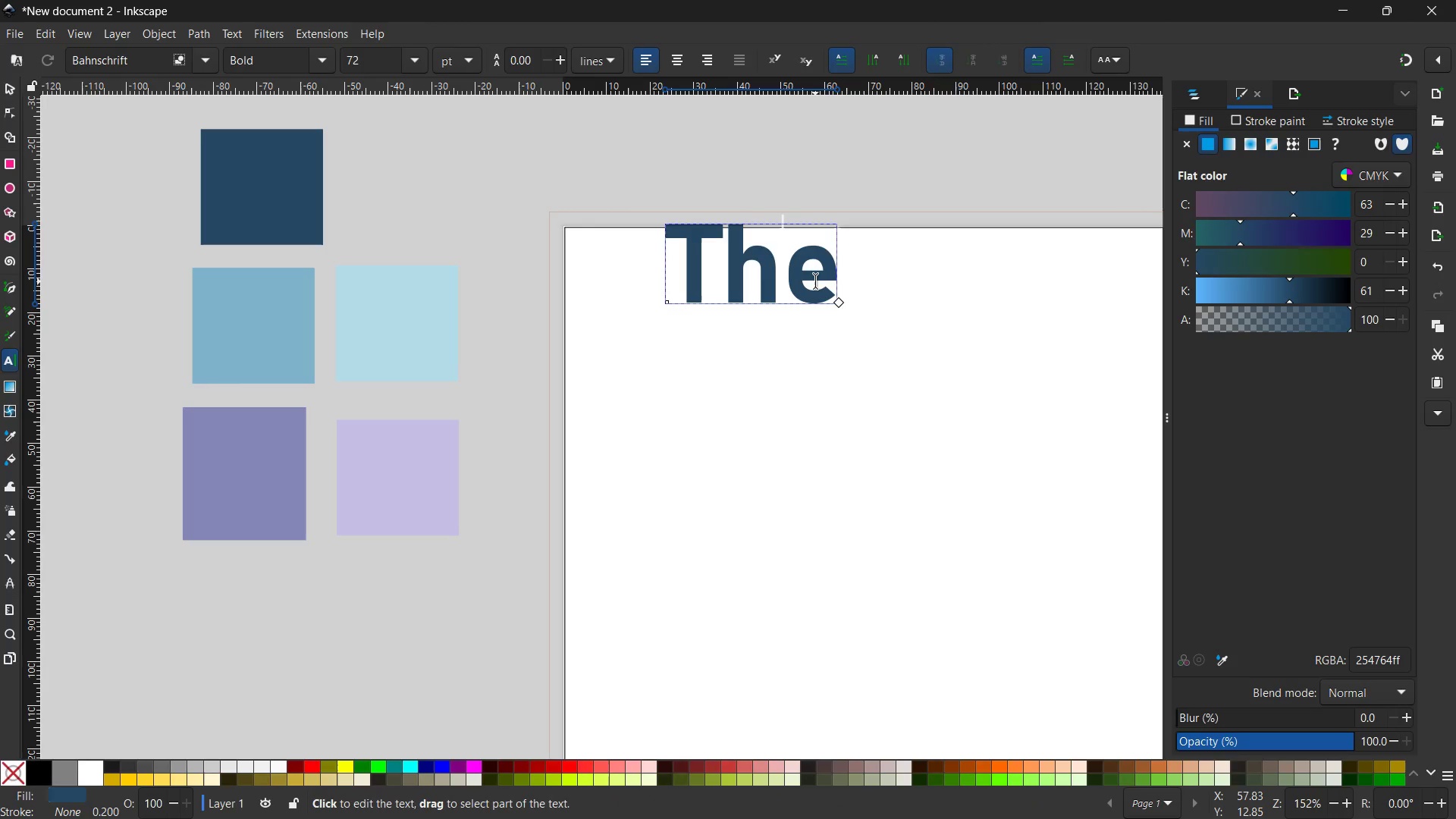 
key(ArrowRight)
 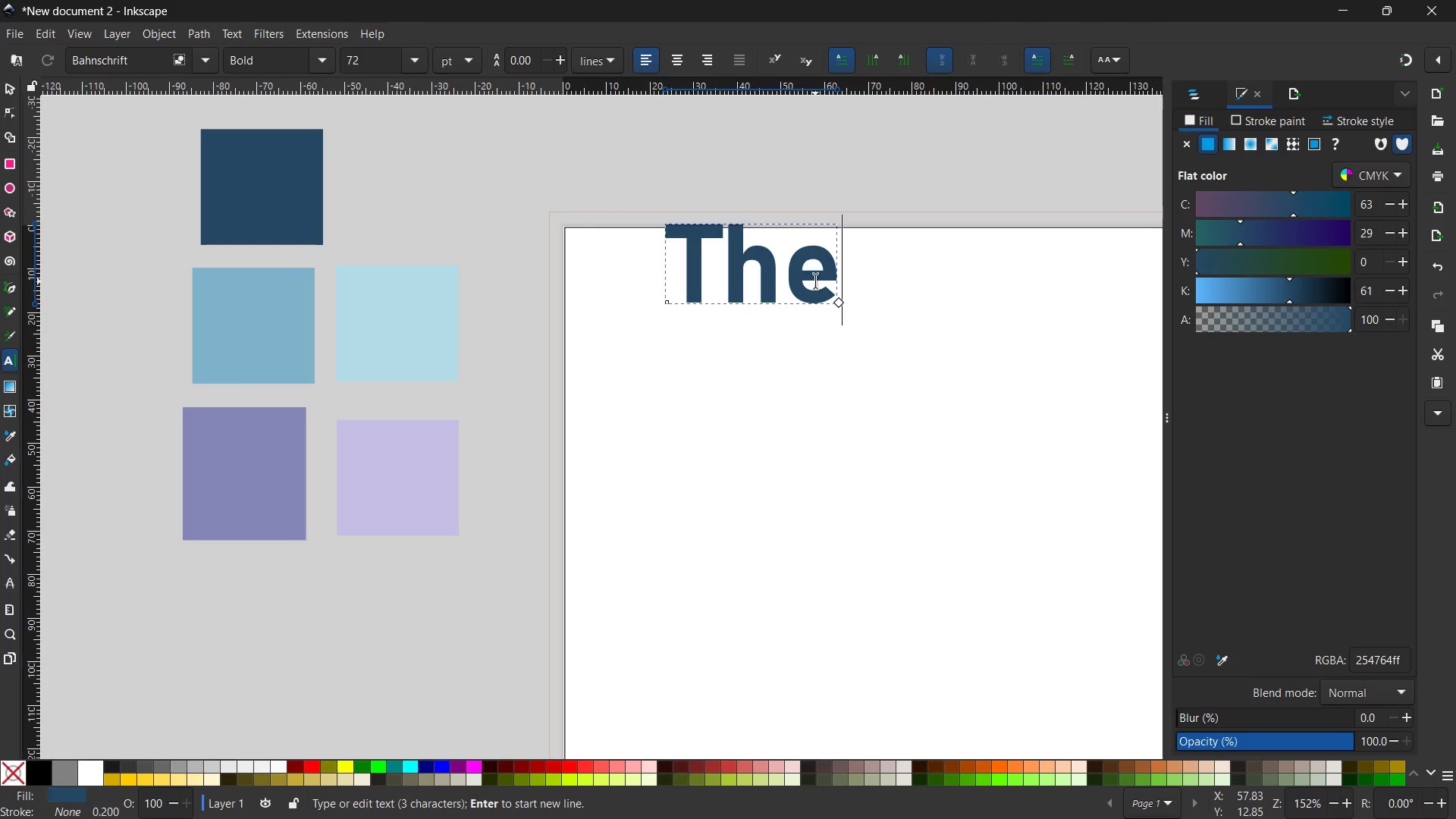 
key(ArrowRight)
 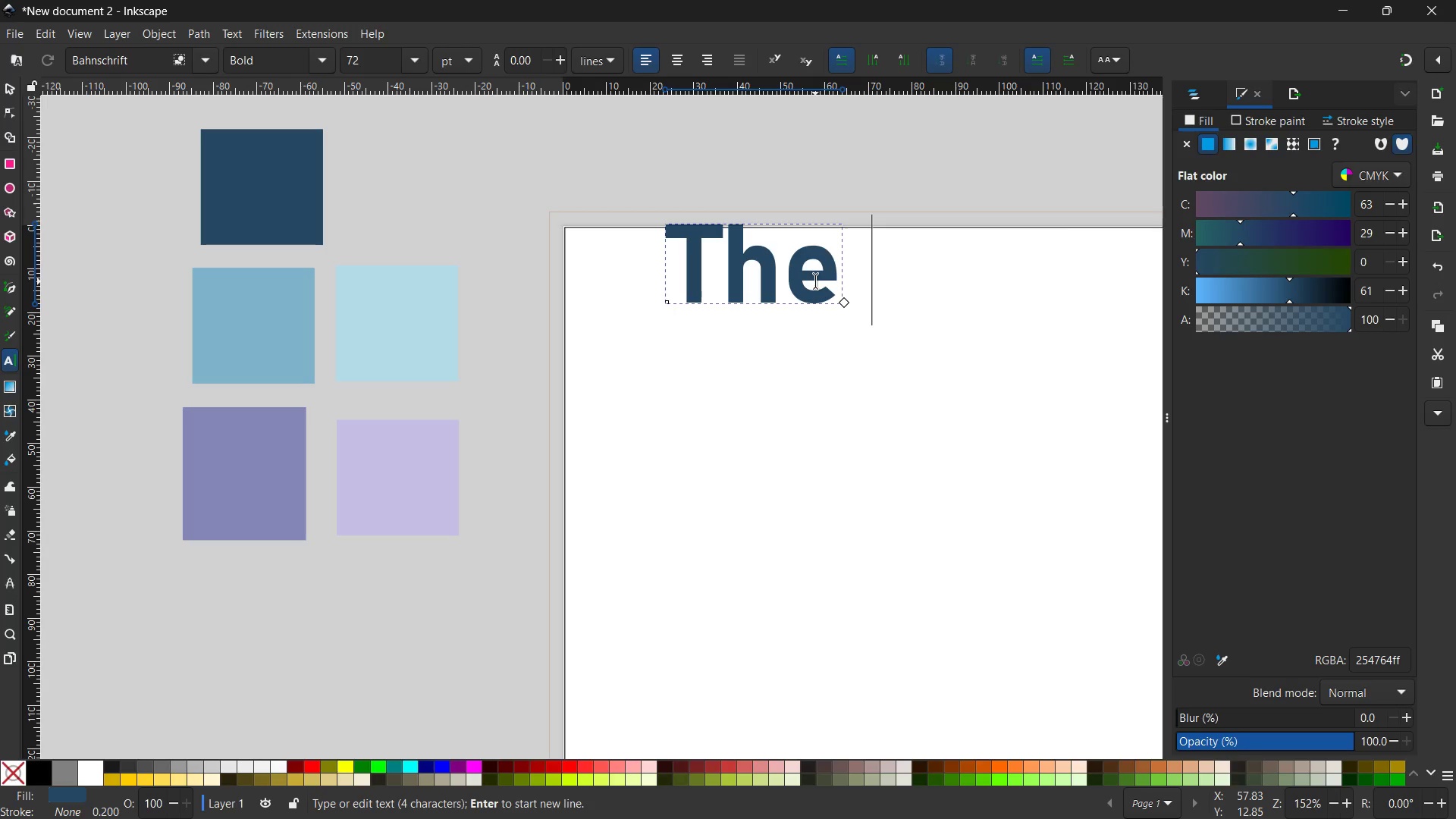 
key(CapsLock)
 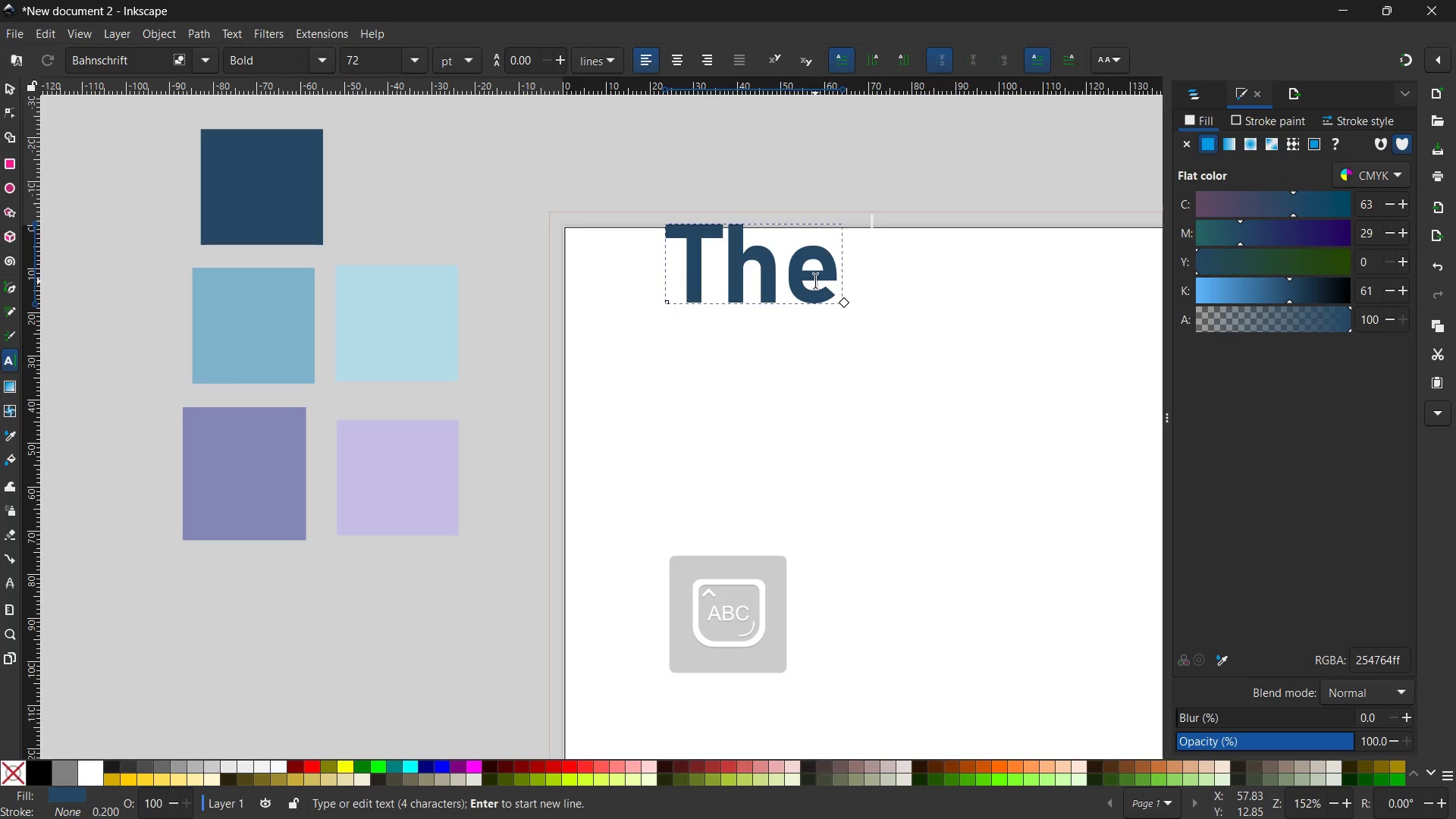 
type("WET)
key(Backspace)
key(Backspace)
type(et )
key(Backspace)
type(-on-Wet)
 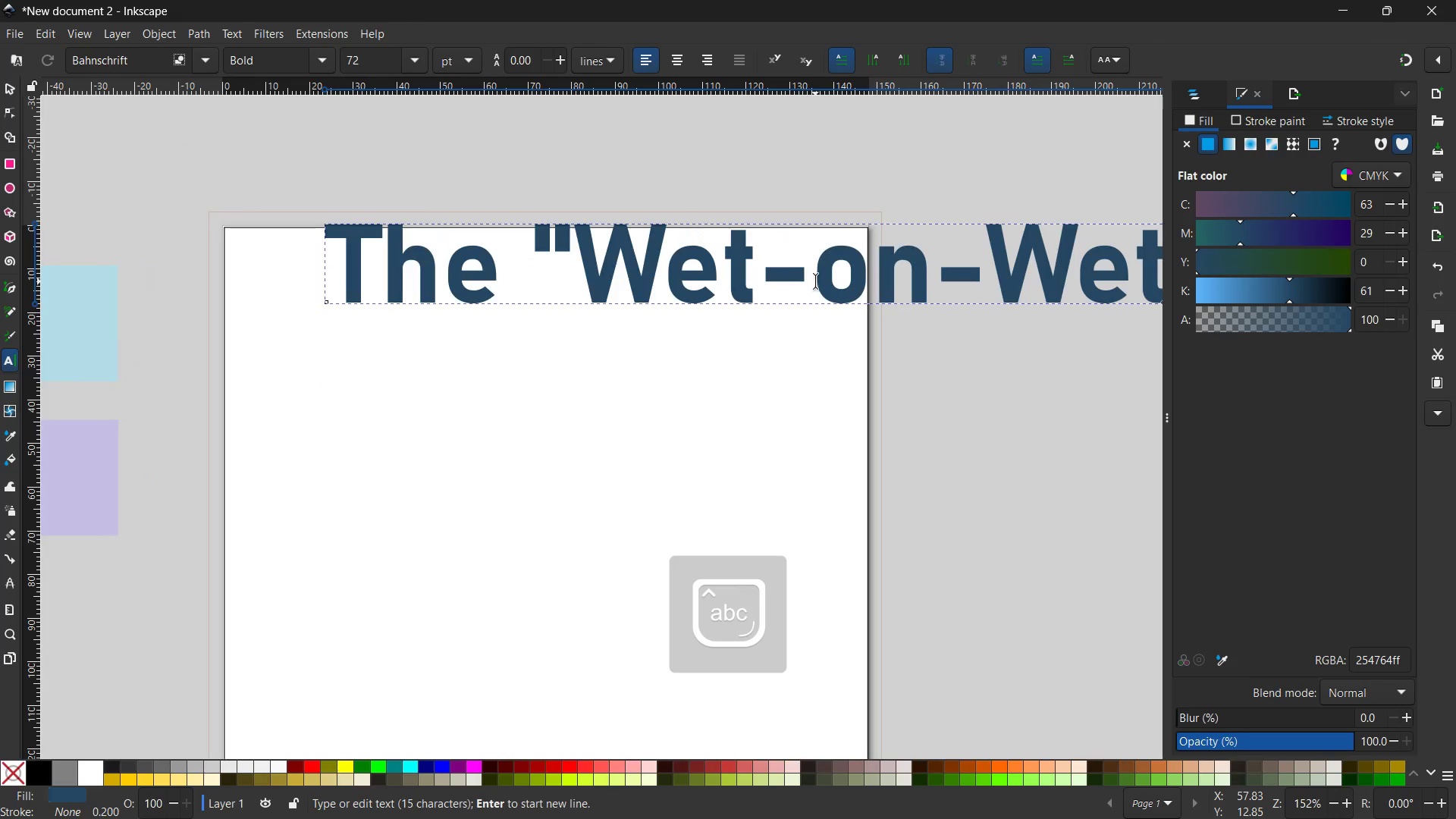 
hold_key(key=ShiftRight, duration=0.81)
 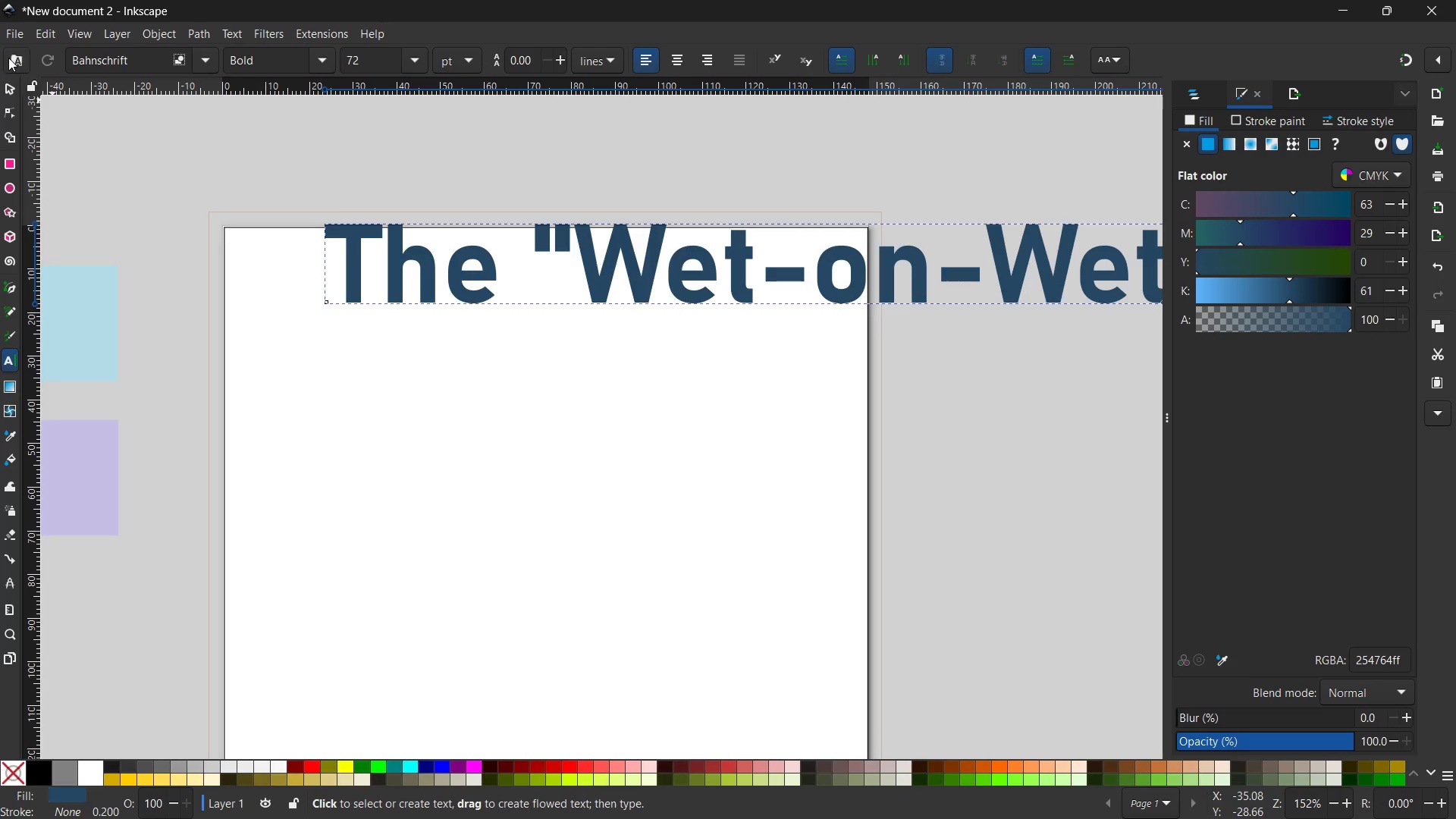 
left_click([1, 81])
 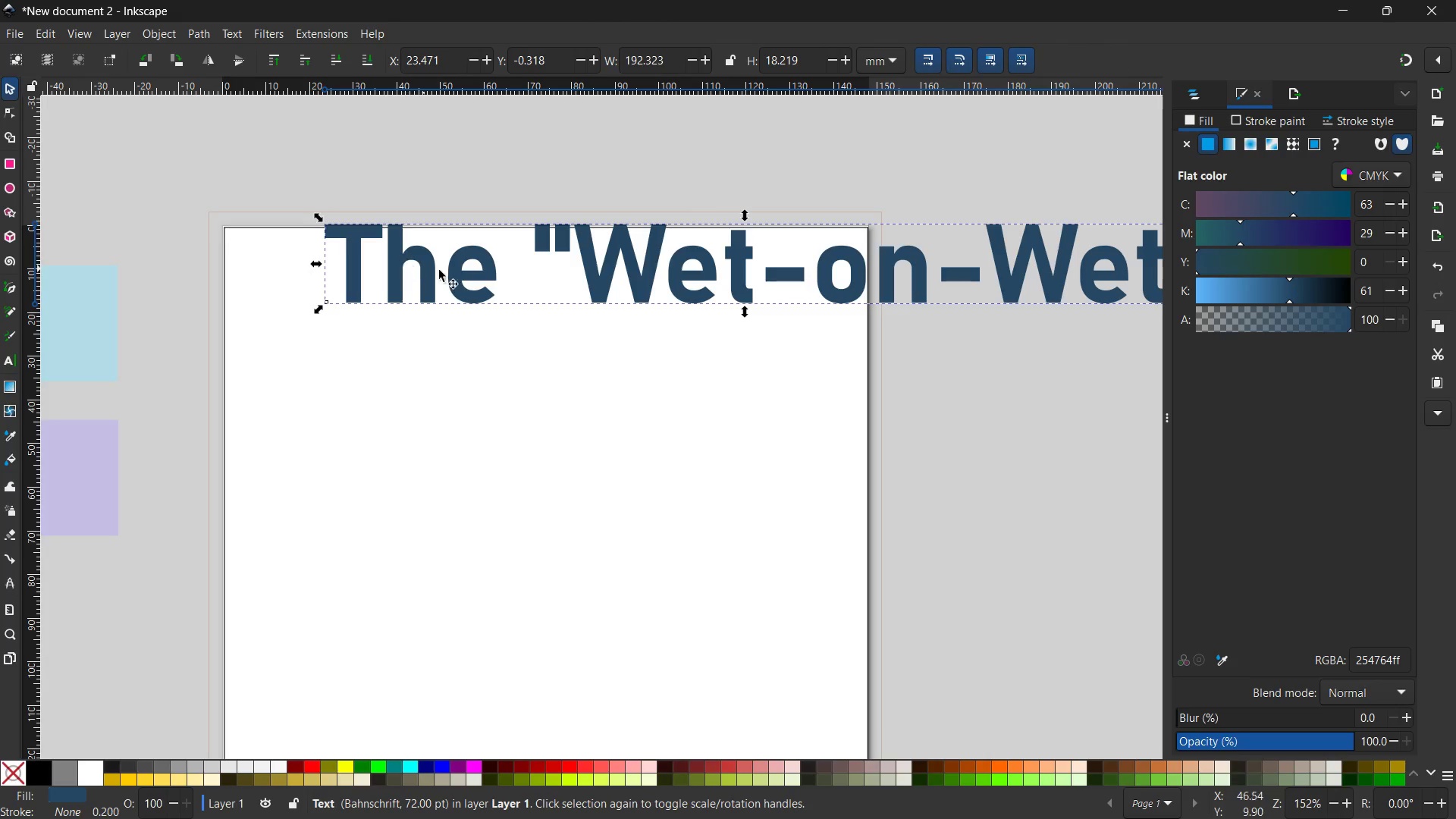 
left_click_drag(start_coordinate=[464, 272], to_coordinate=[249, 367])
 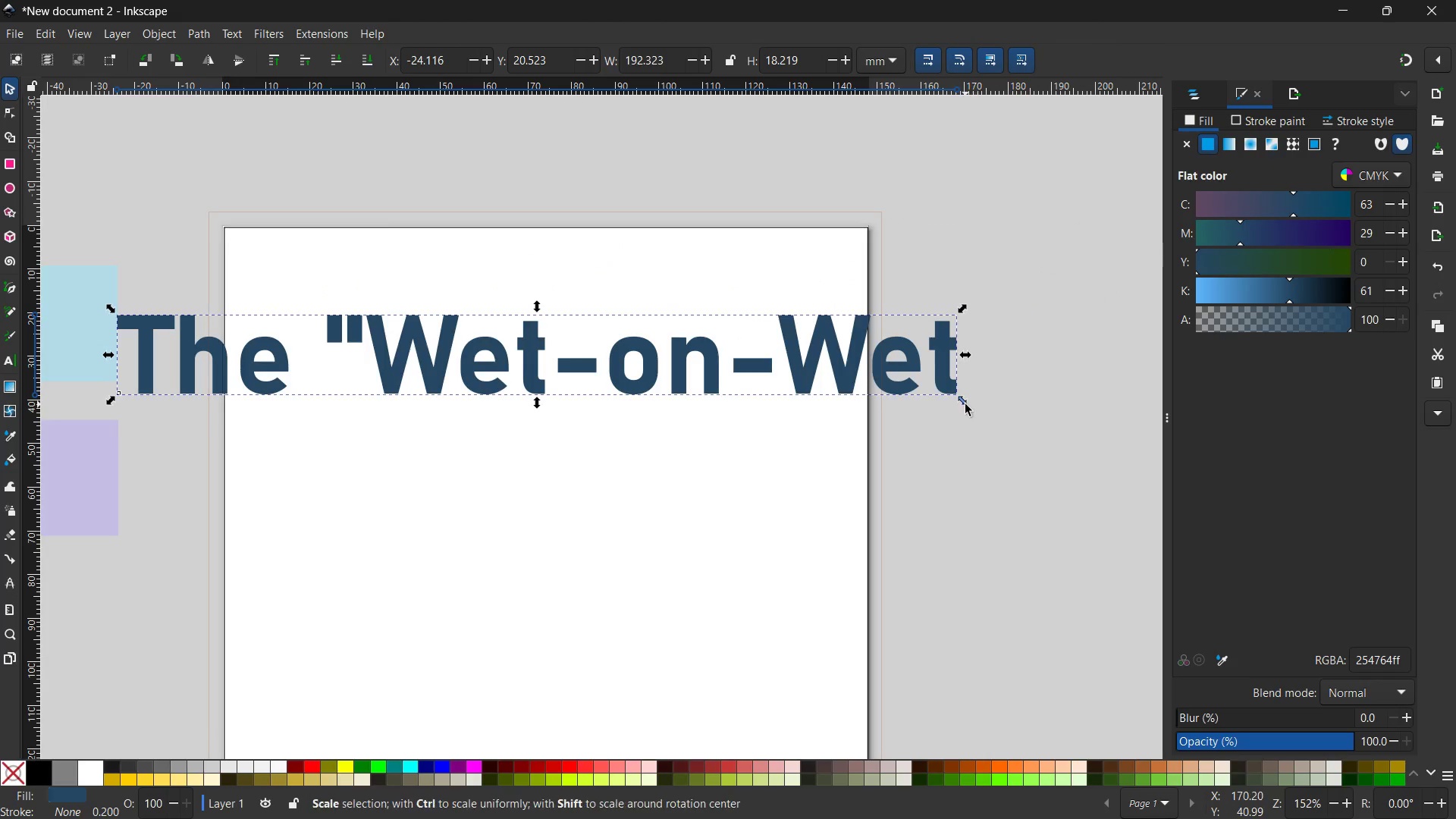 
left_click_drag(start_coordinate=[965, 404], to_coordinate=[809, 350])
 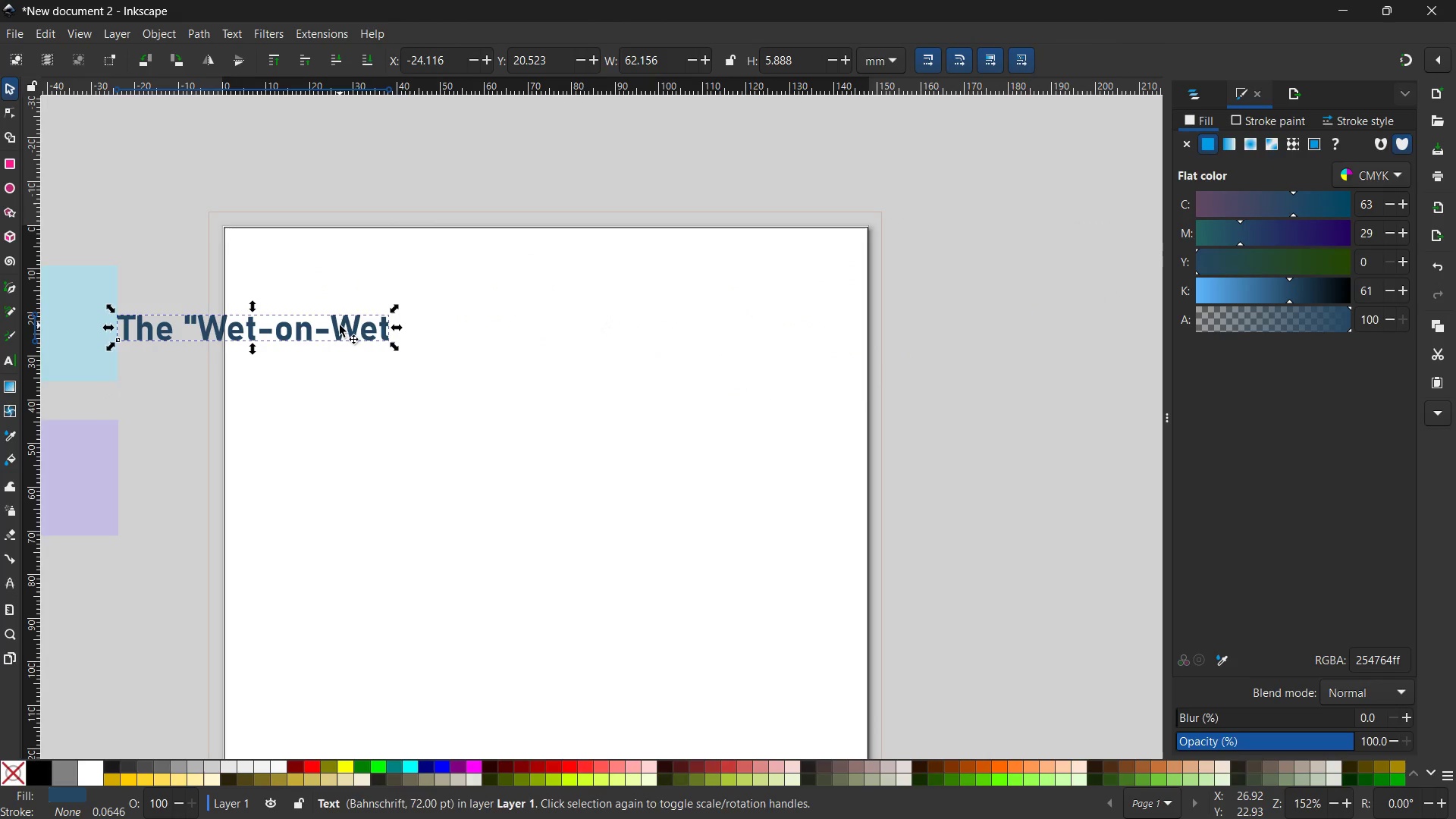 
hold_key(key=ControlLeft, duration=1.09)
 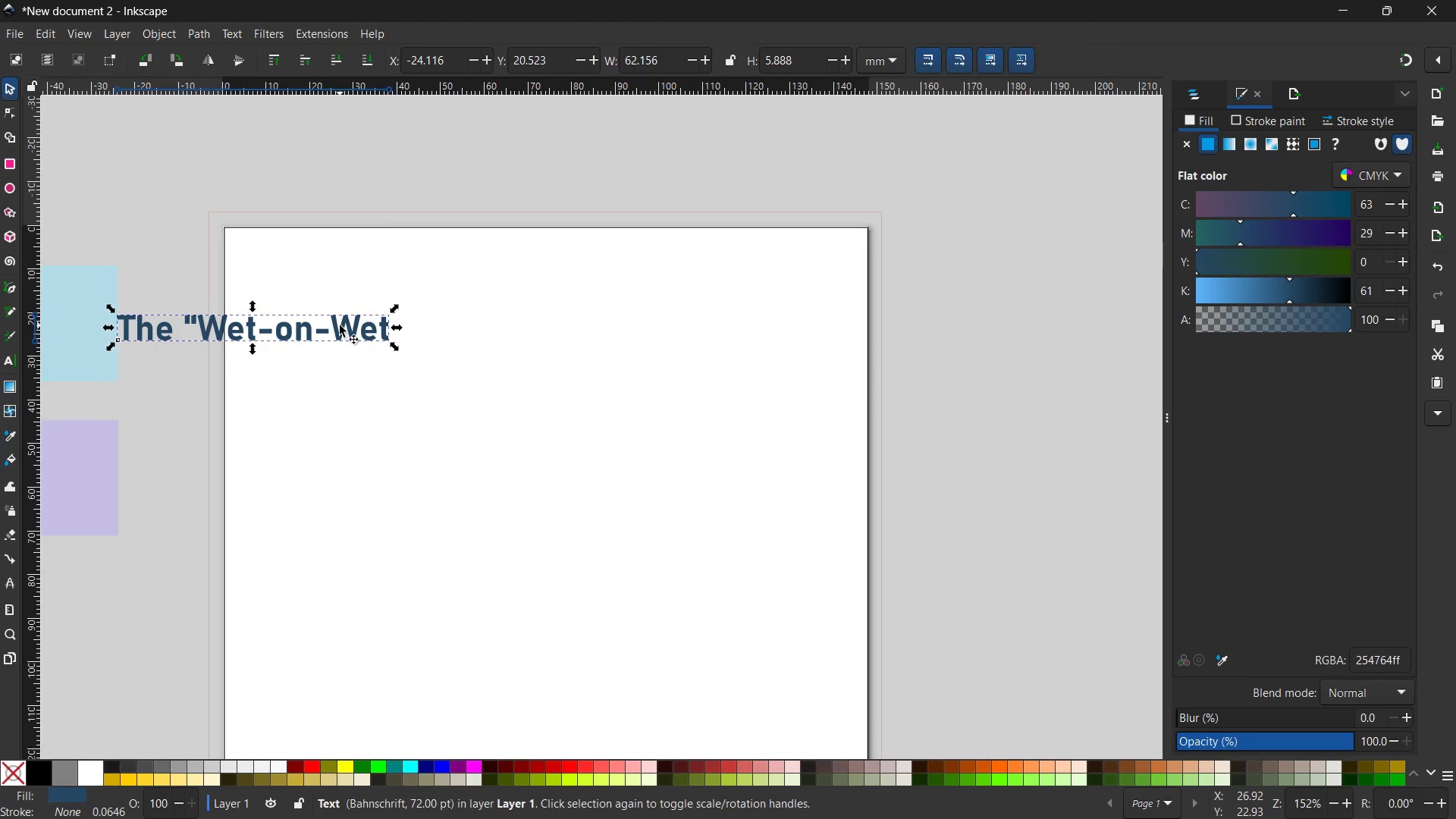 
left_click_drag(start_coordinate=[340, 325], to_coordinate=[491, 302])
 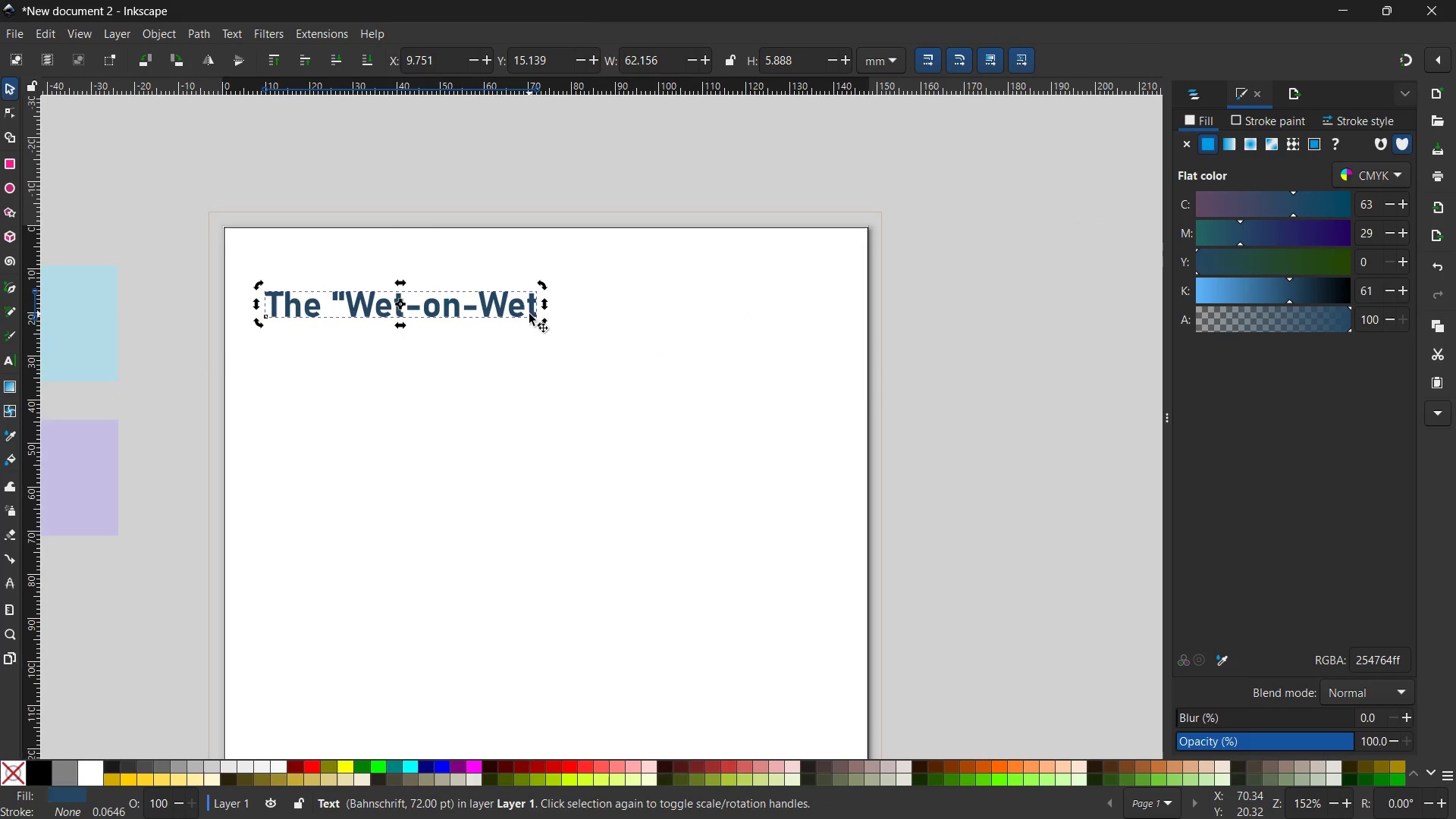 
double_click([529, 314])
 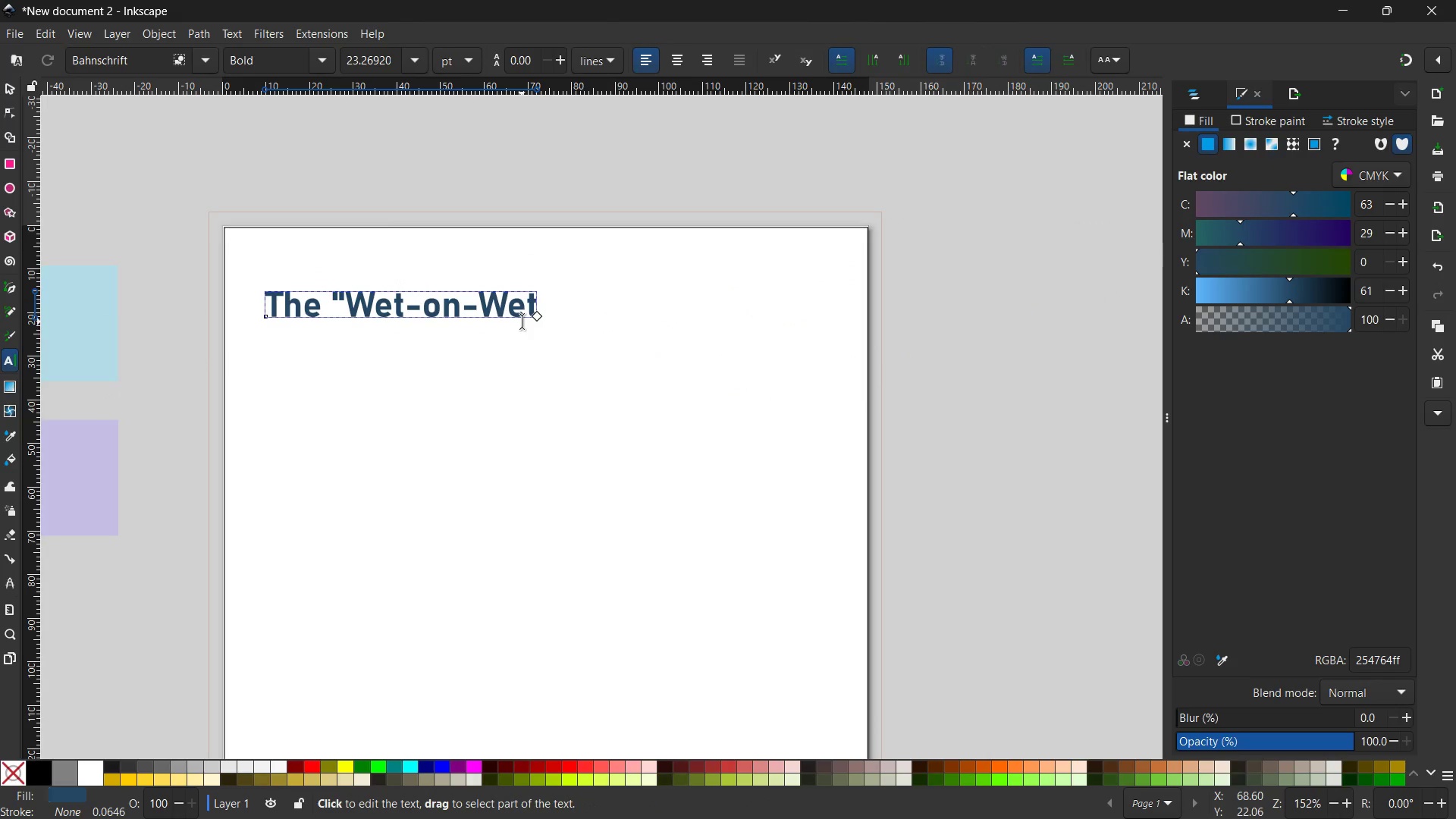 
key(ArrowRight)
 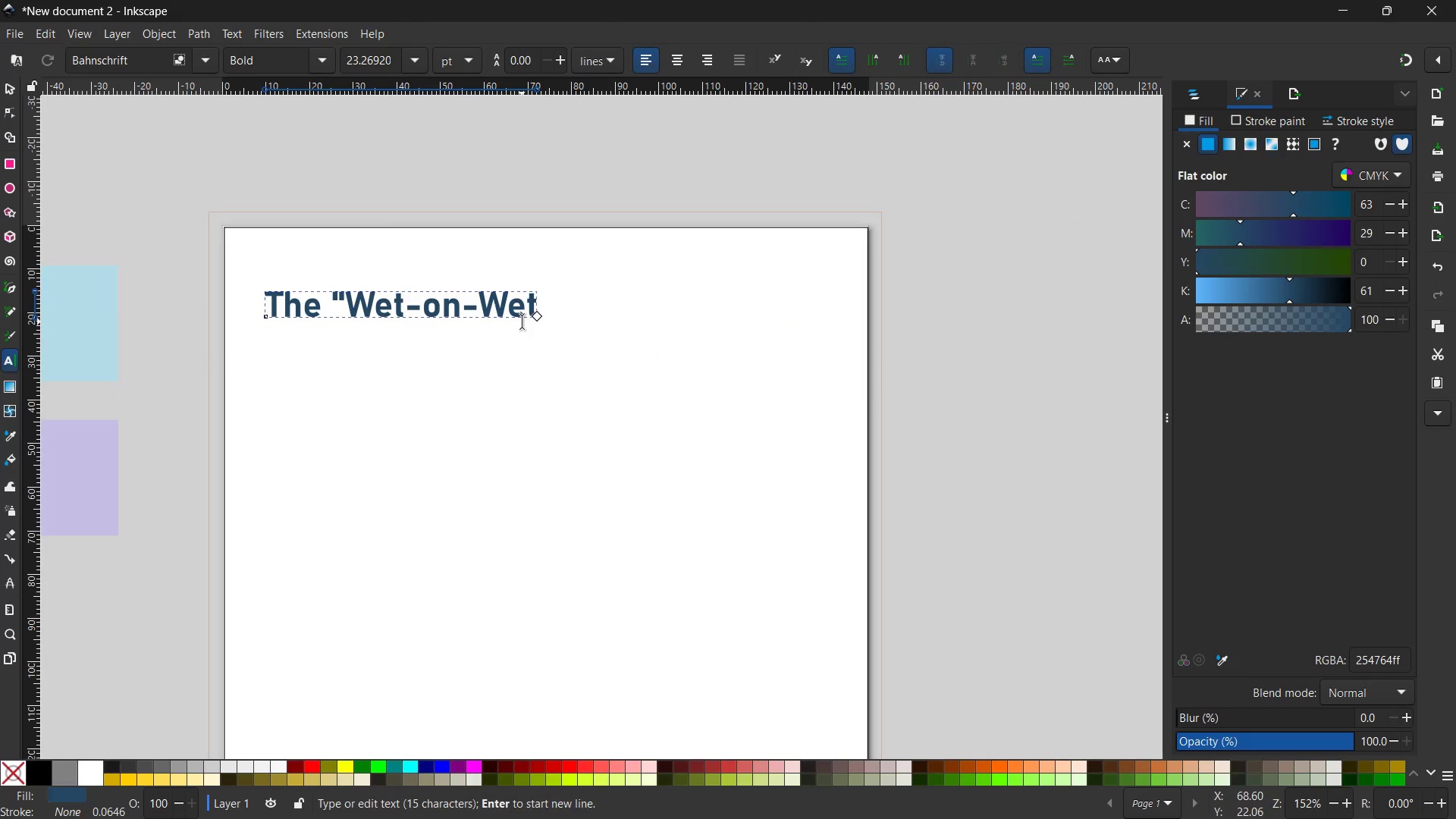 
type(" Workflow)
 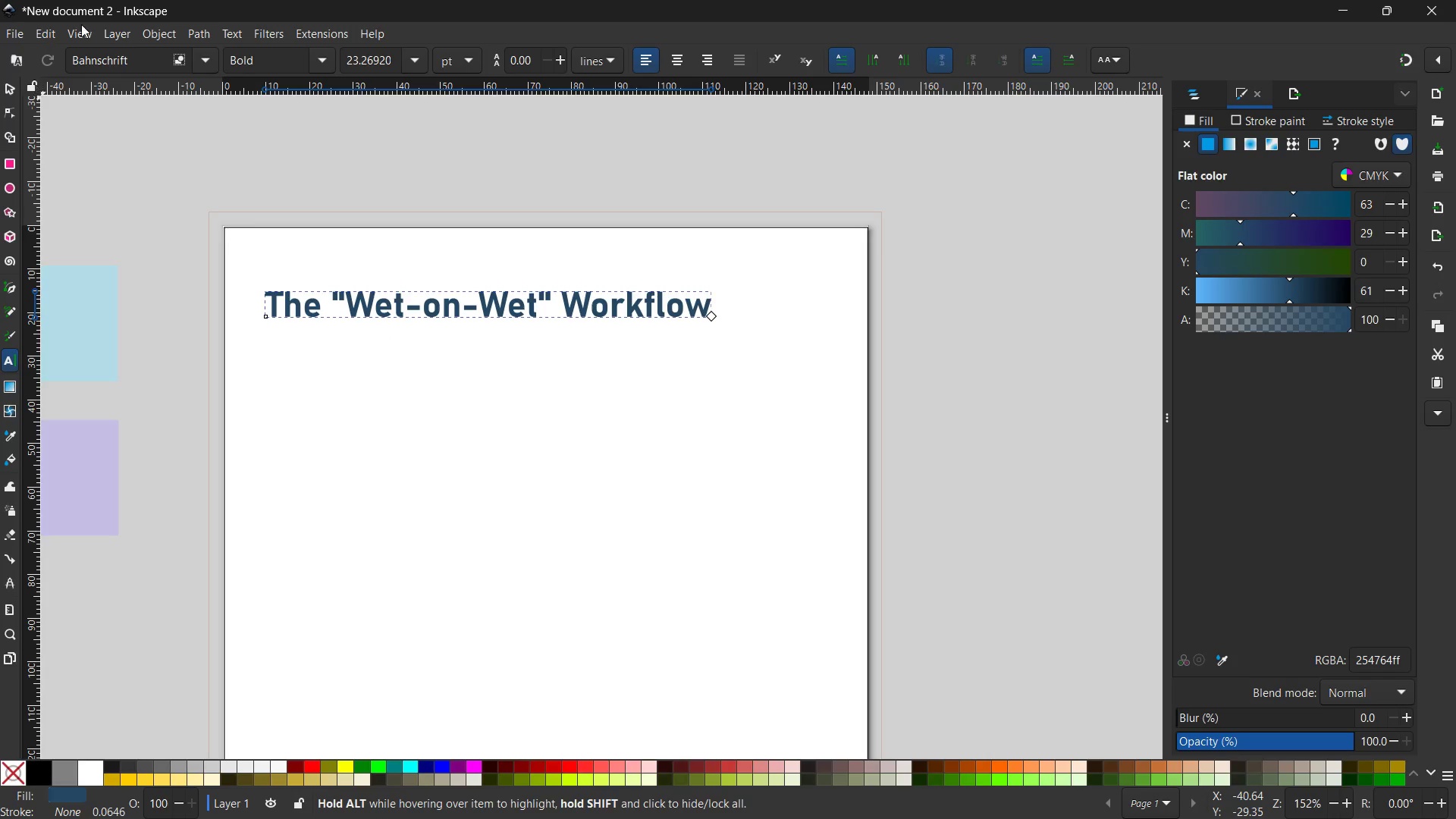 
left_click([204, 63])
 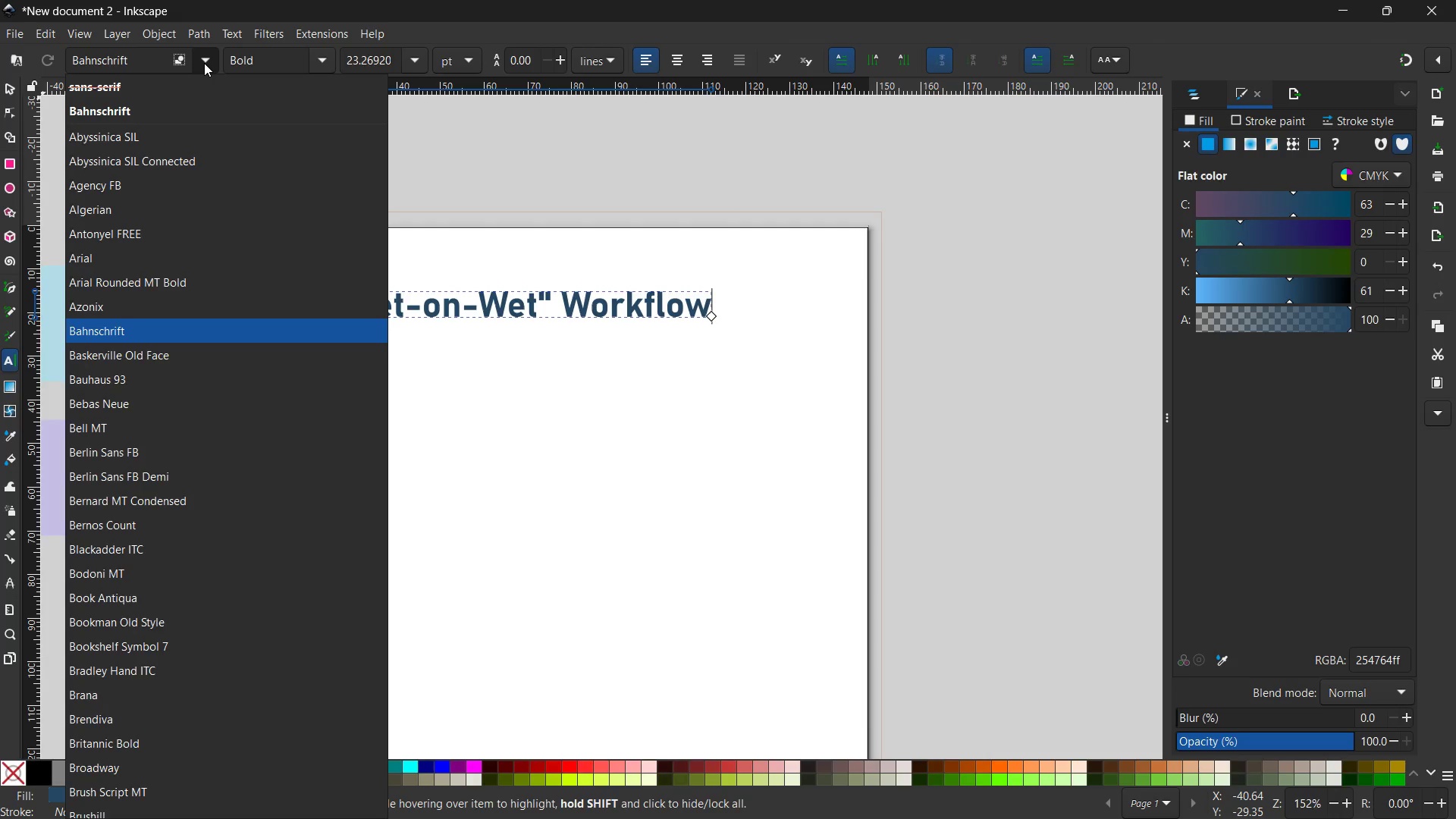 
wait(50.01)
 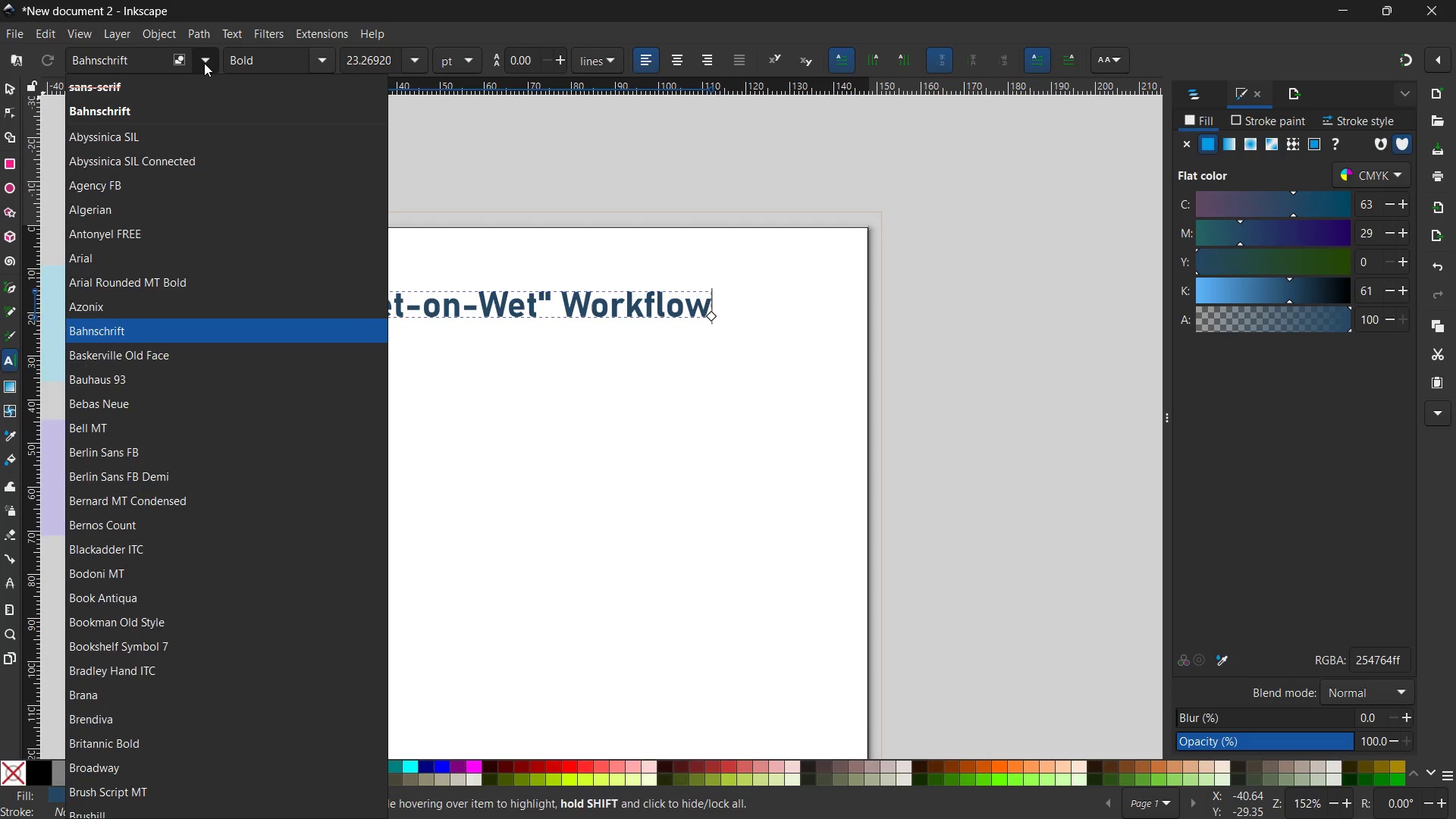 
scroll: coordinate [183, 166], scroll_direction: down, amount: 1.0
 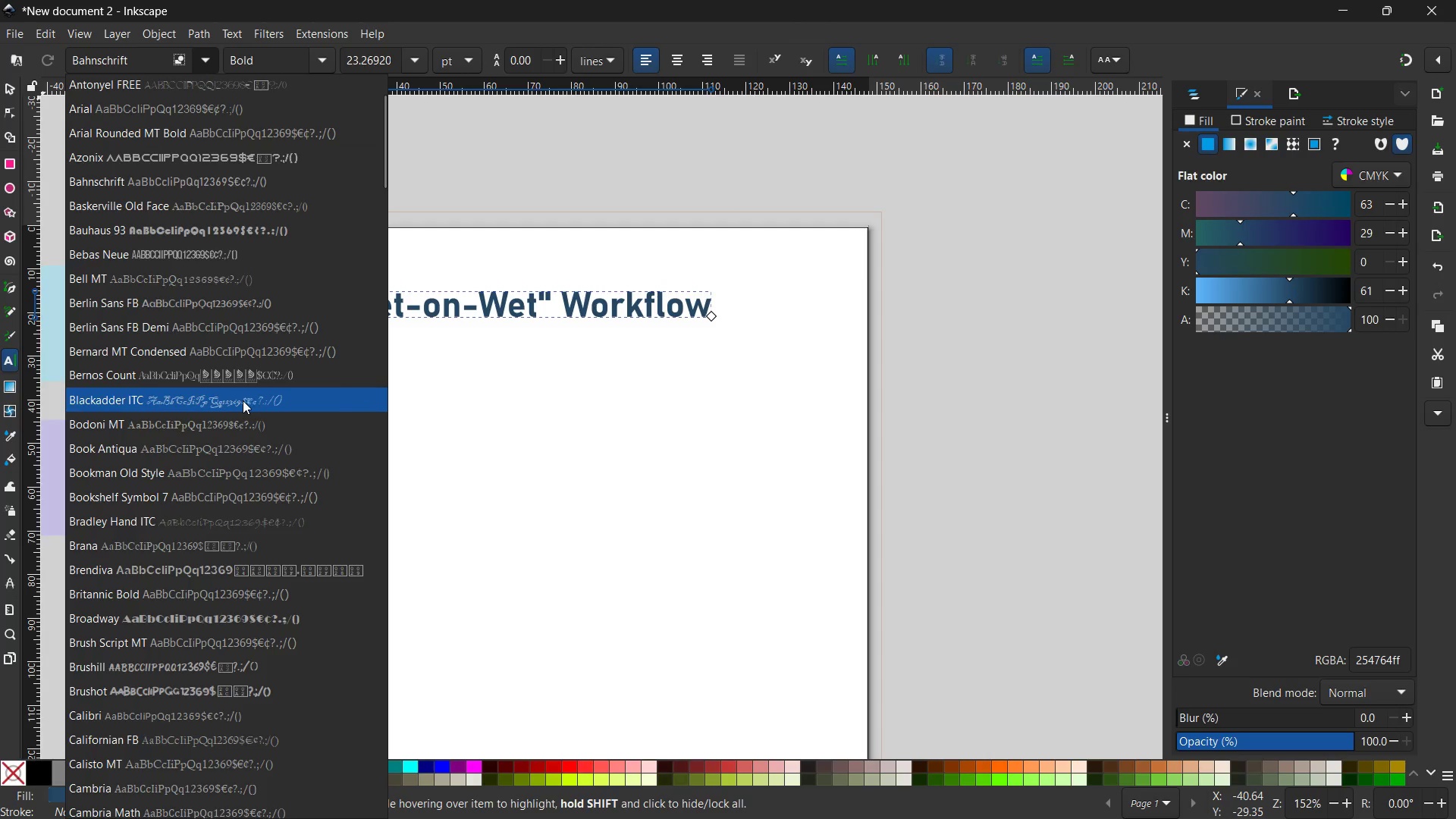 
left_click([236, 403])
 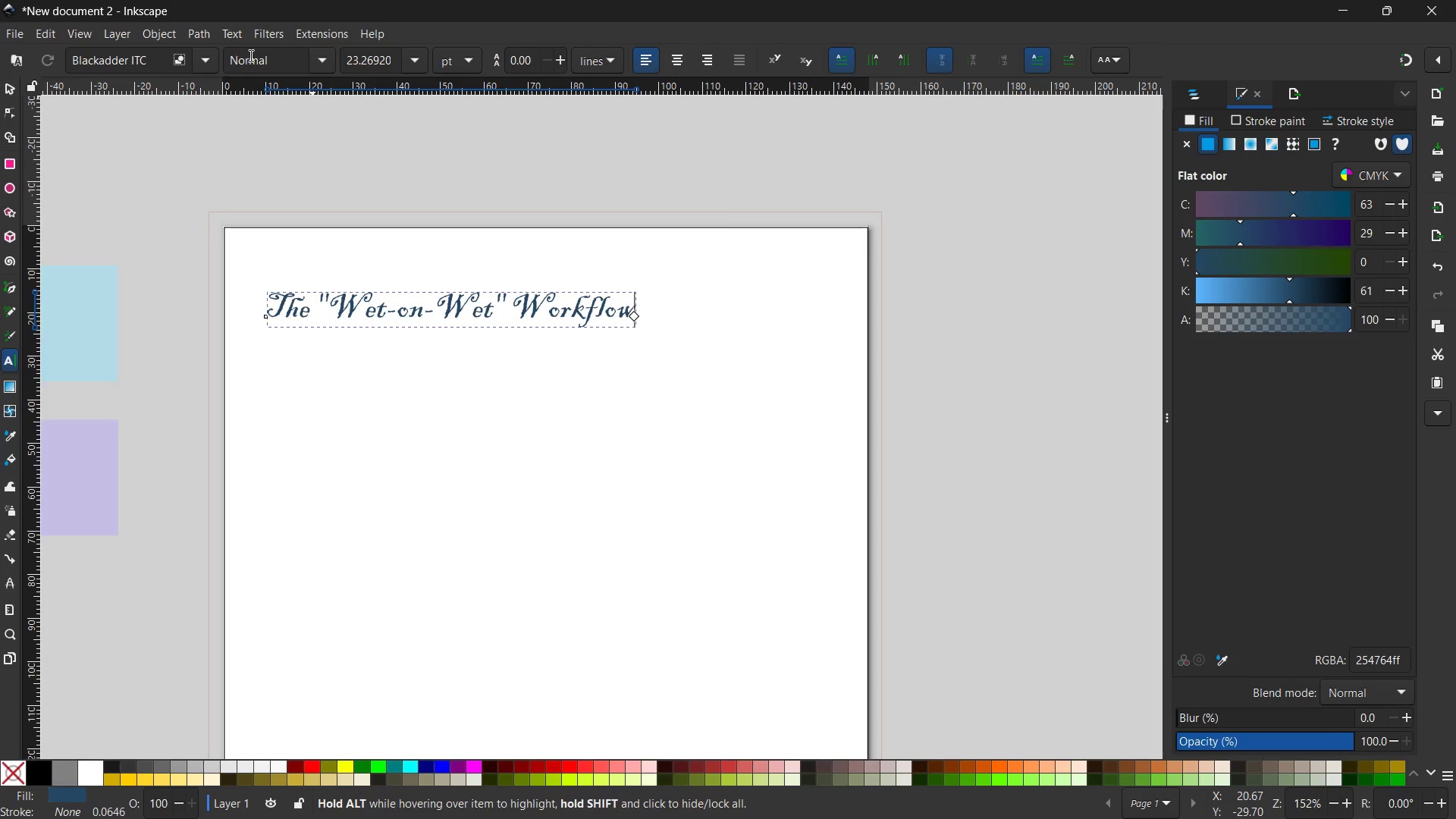 
left_click([206, 60])
 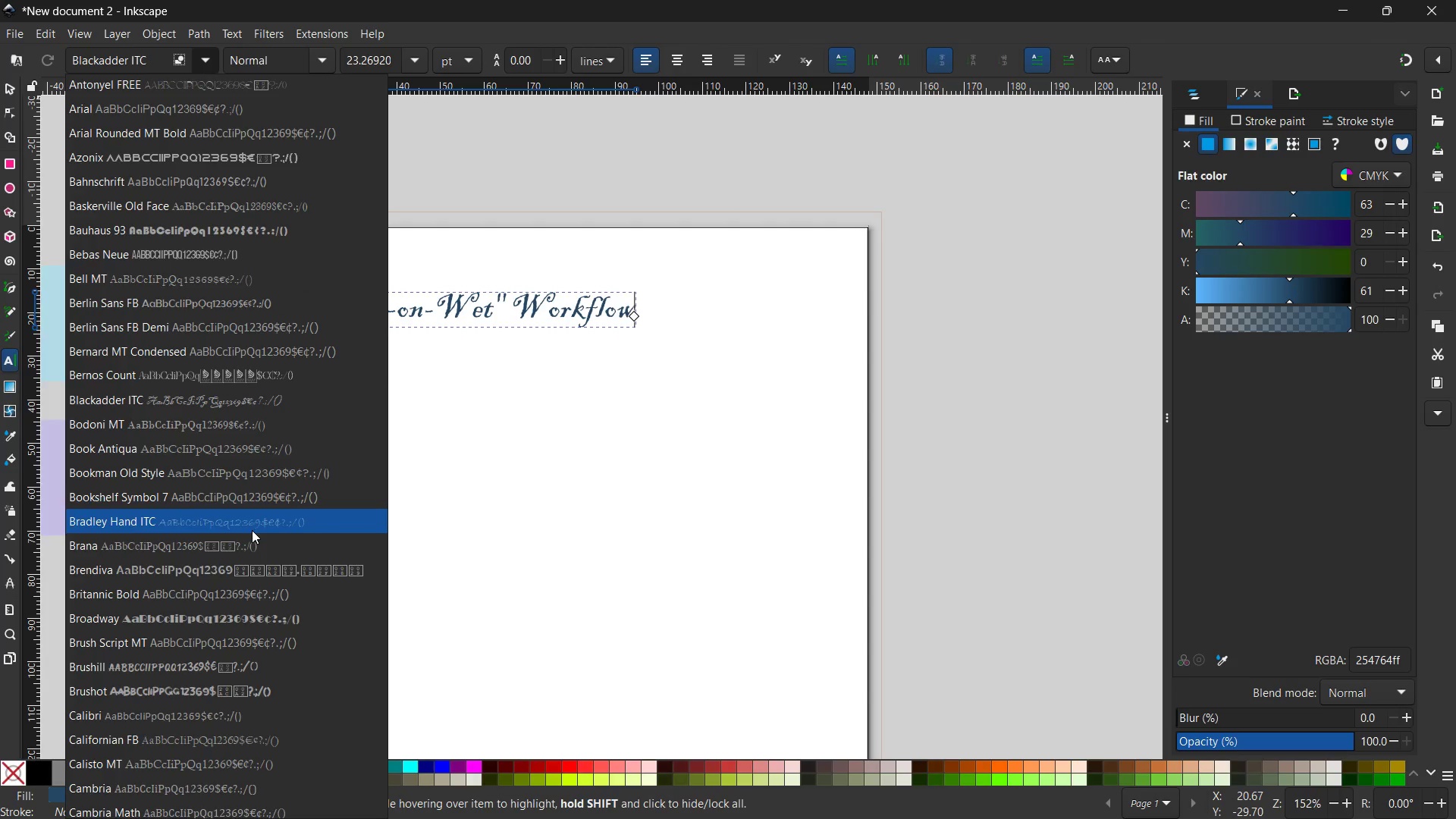 
scroll: coordinate [246, 515], scroll_direction: down, amount: 2.0
 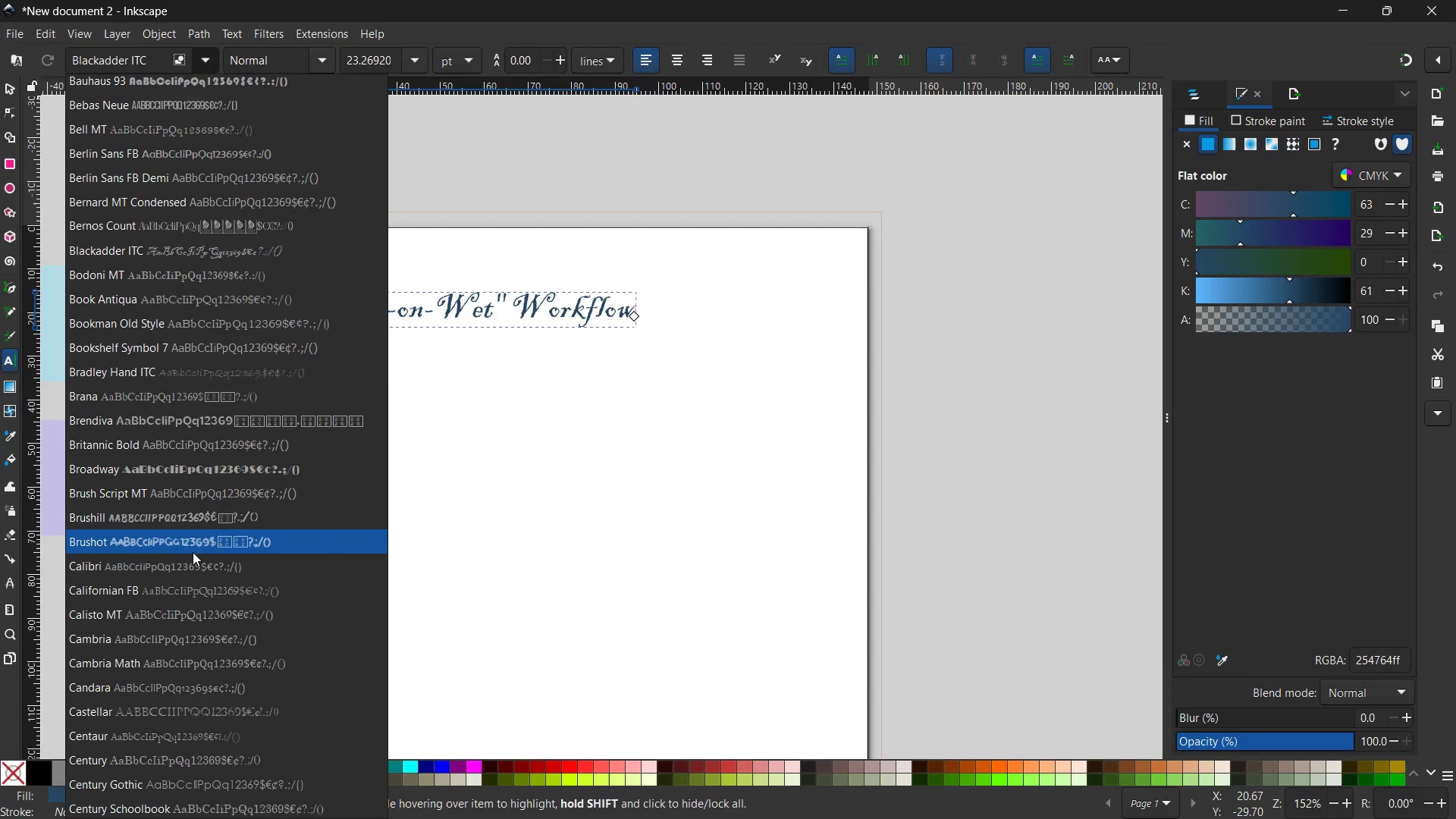 
left_click([191, 551])
 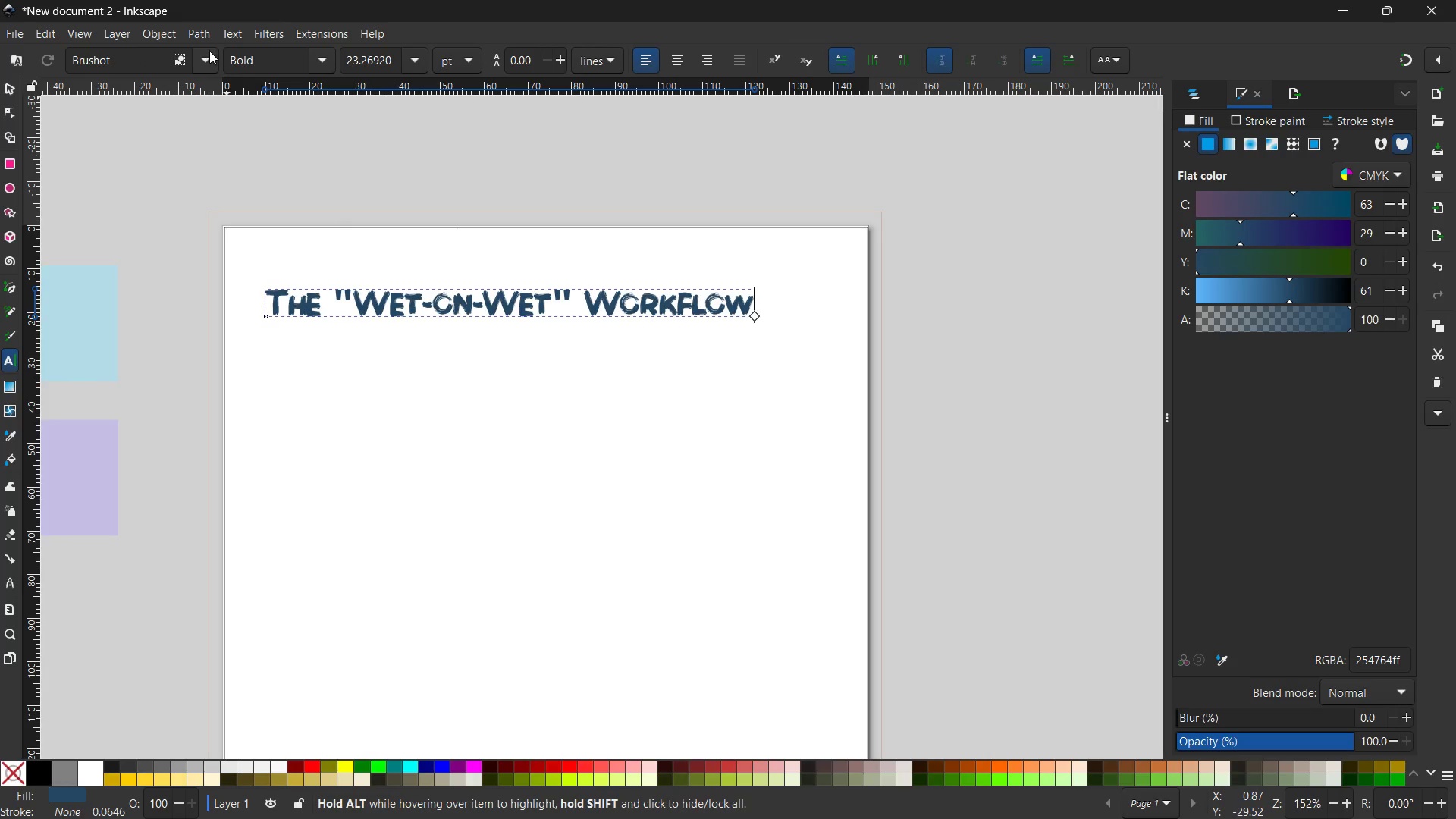 
left_click([209, 55])
 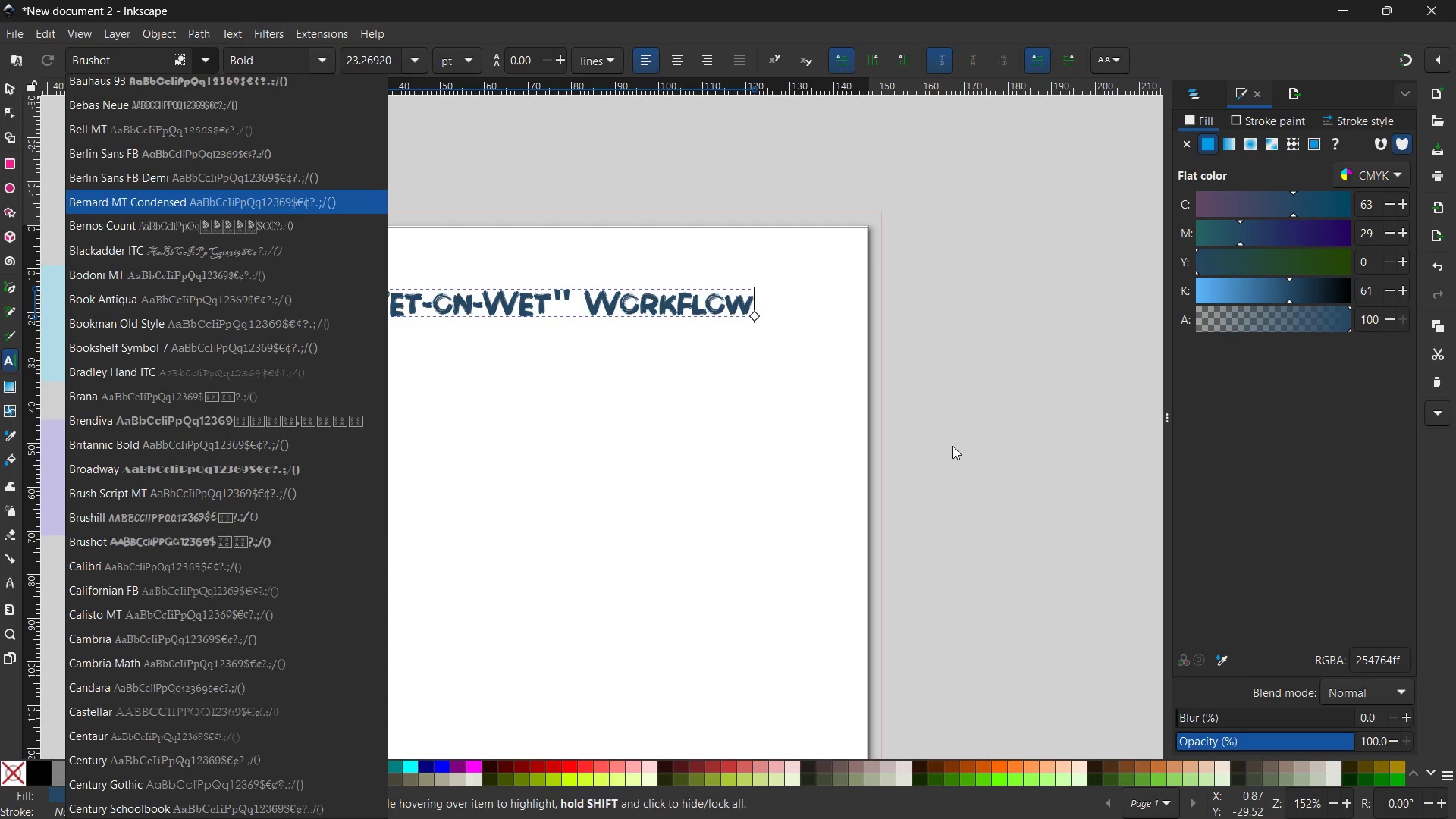 
left_click([951, 445])
 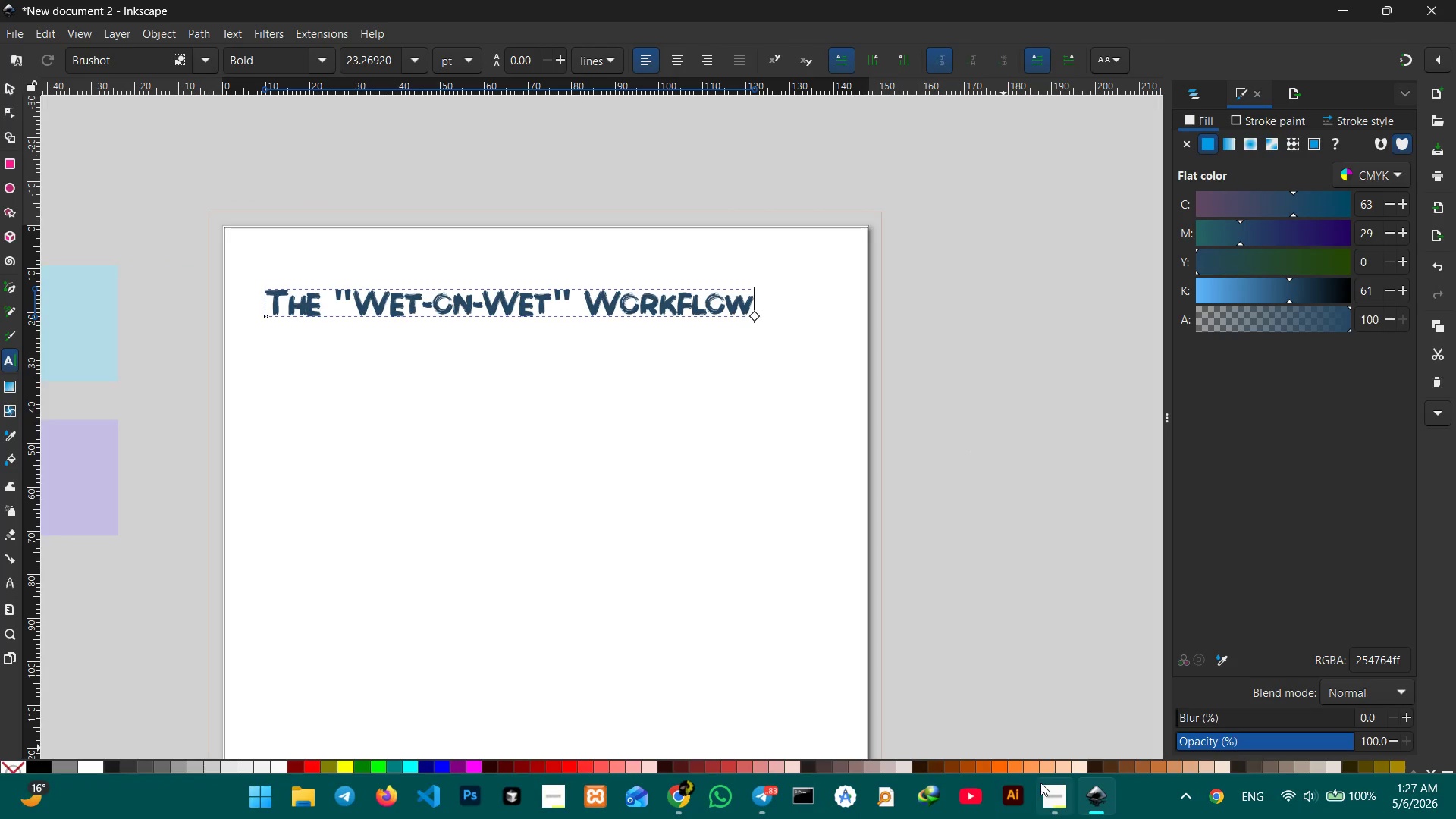 
left_click([1057, 793])